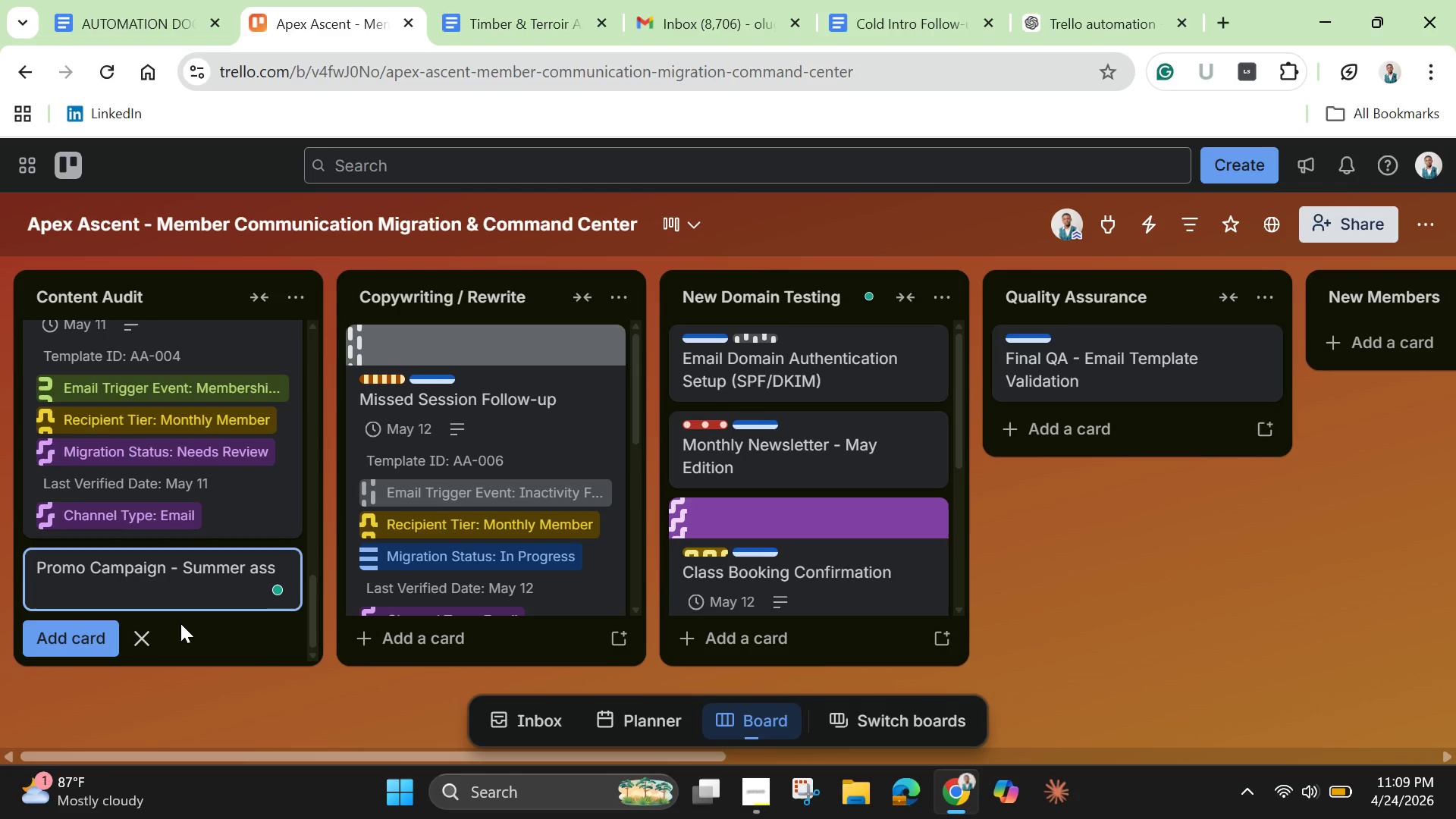 
key(Shift+P)
 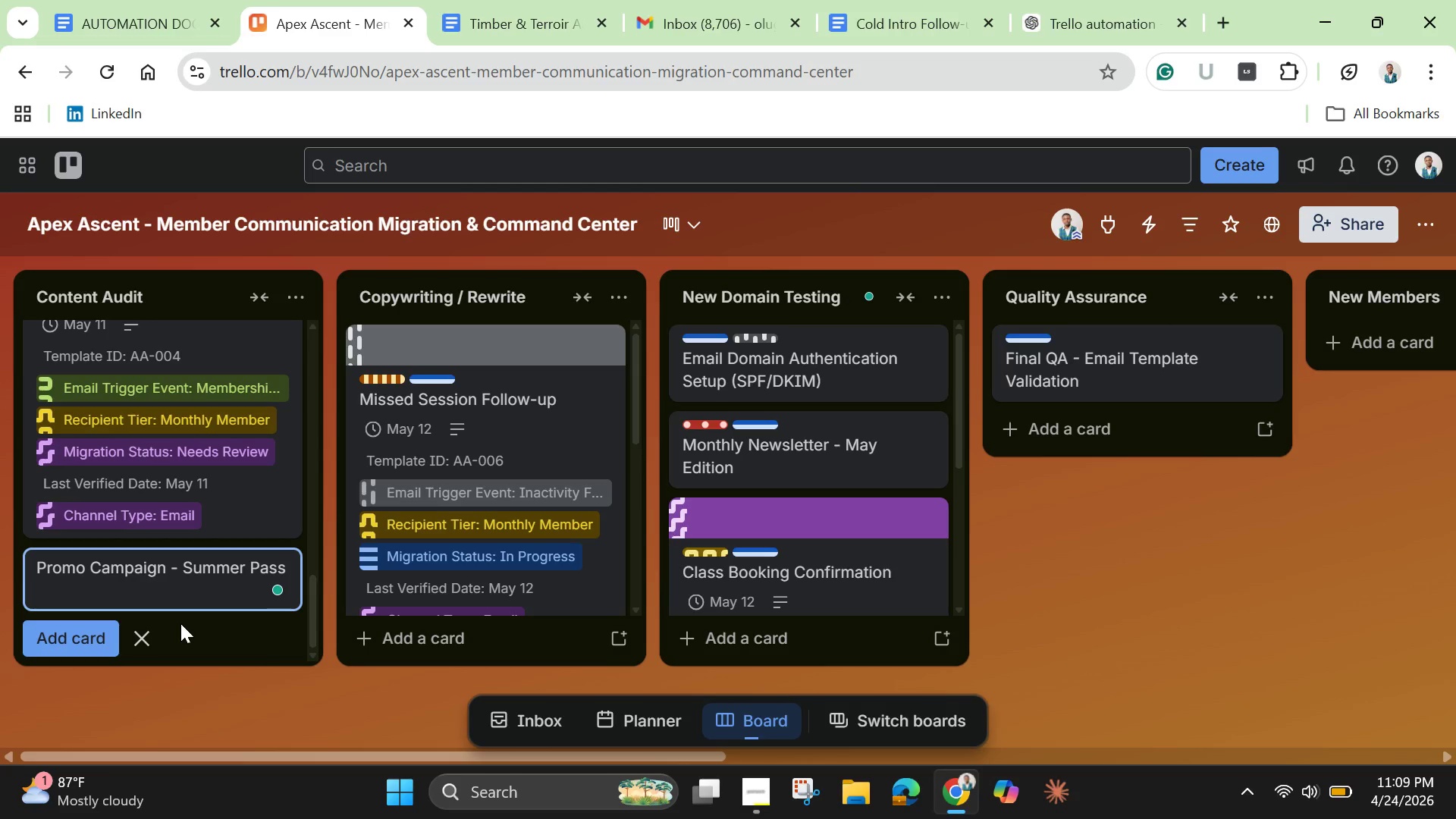 
key(Enter)
 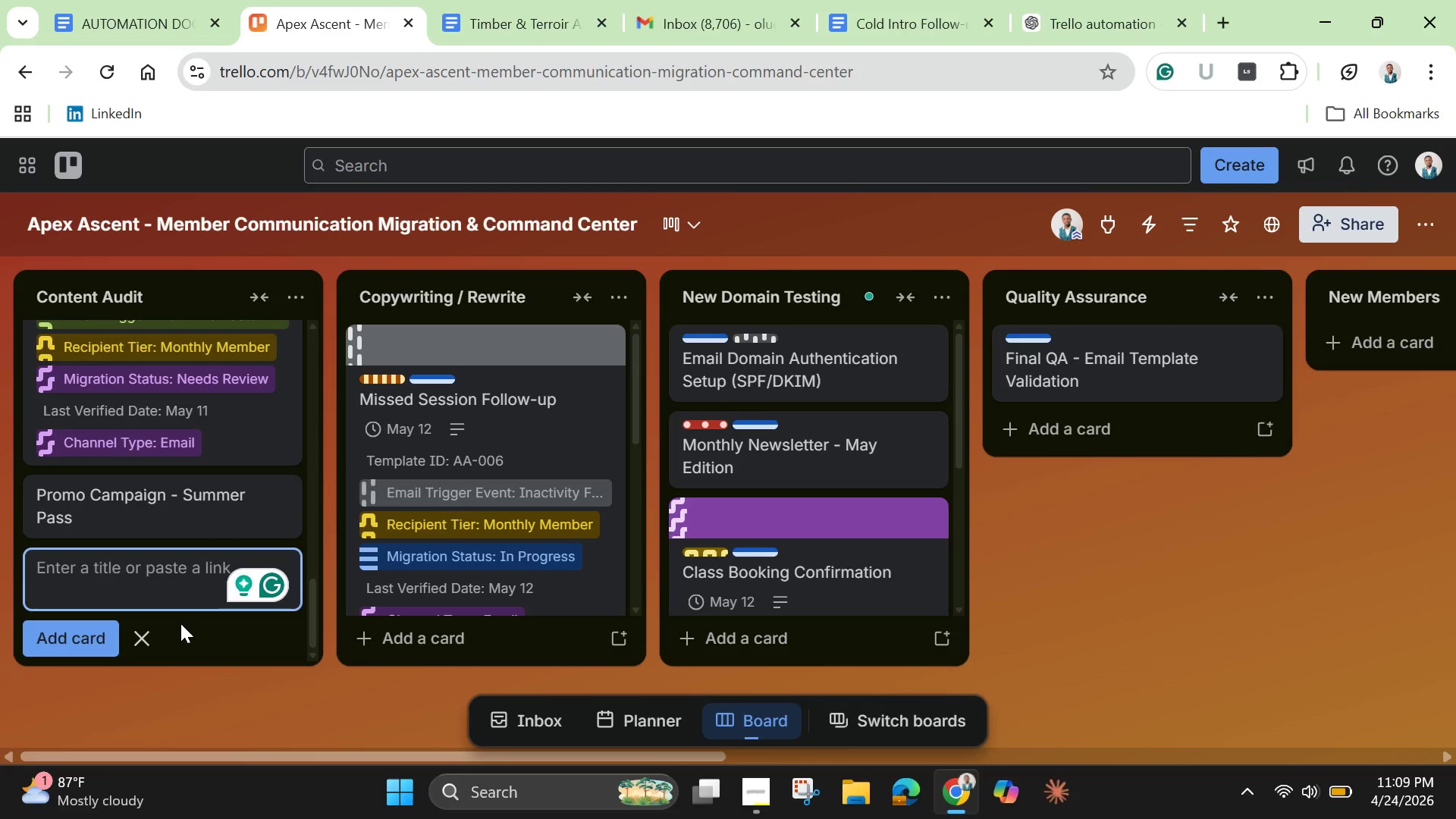 
wait(28.14)
 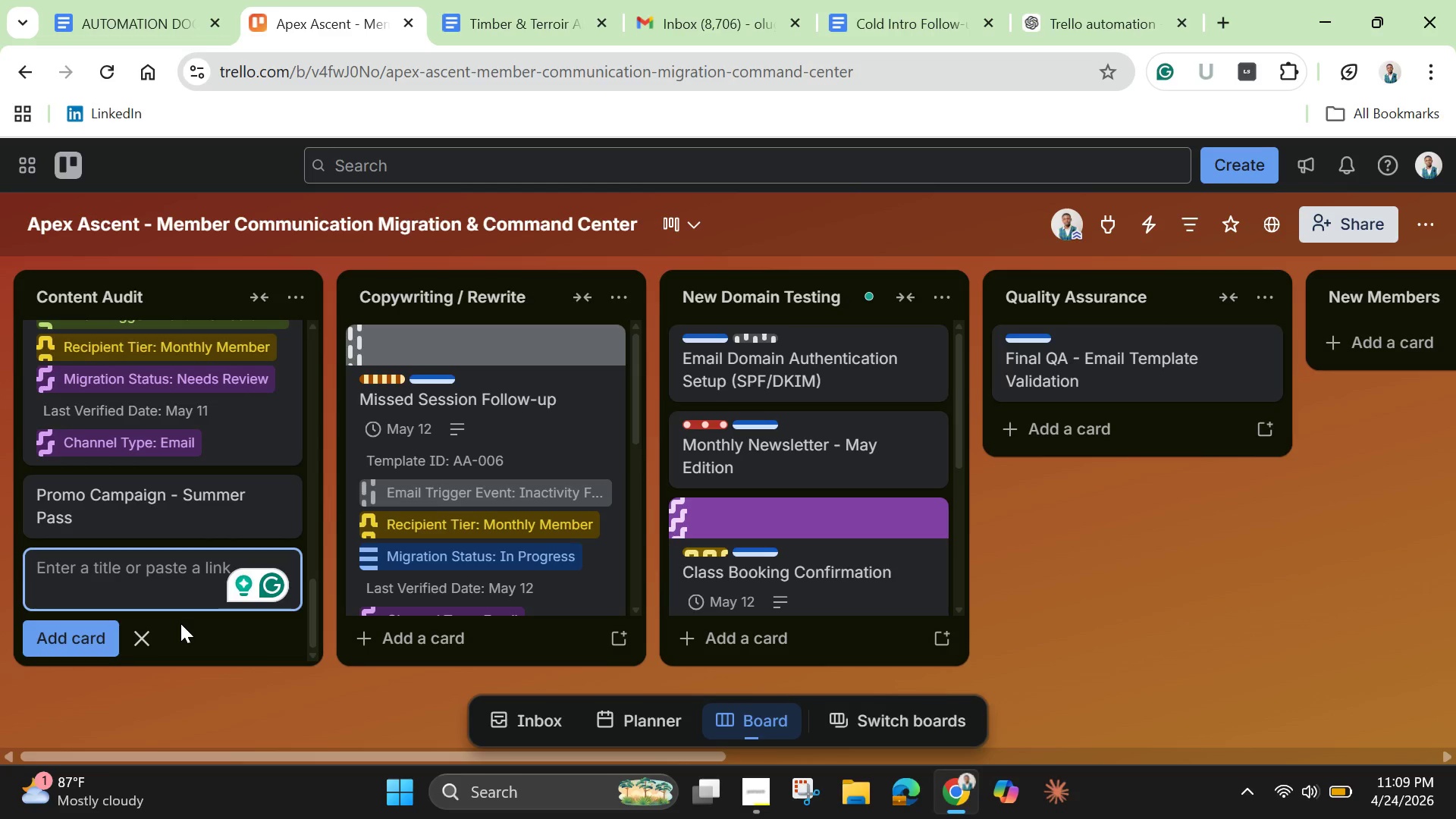 
left_click([139, 501])
 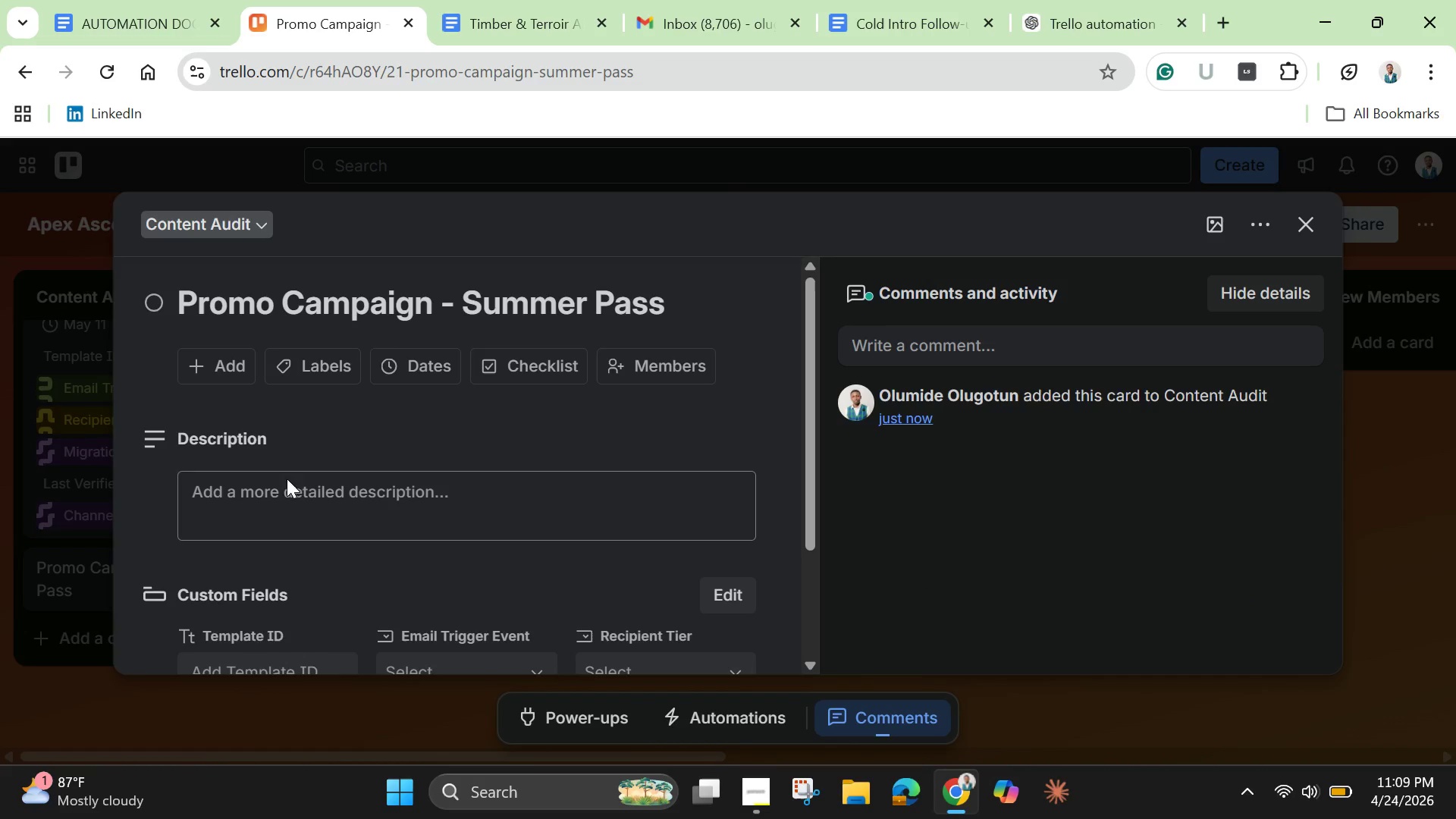 
left_click([267, 502])
 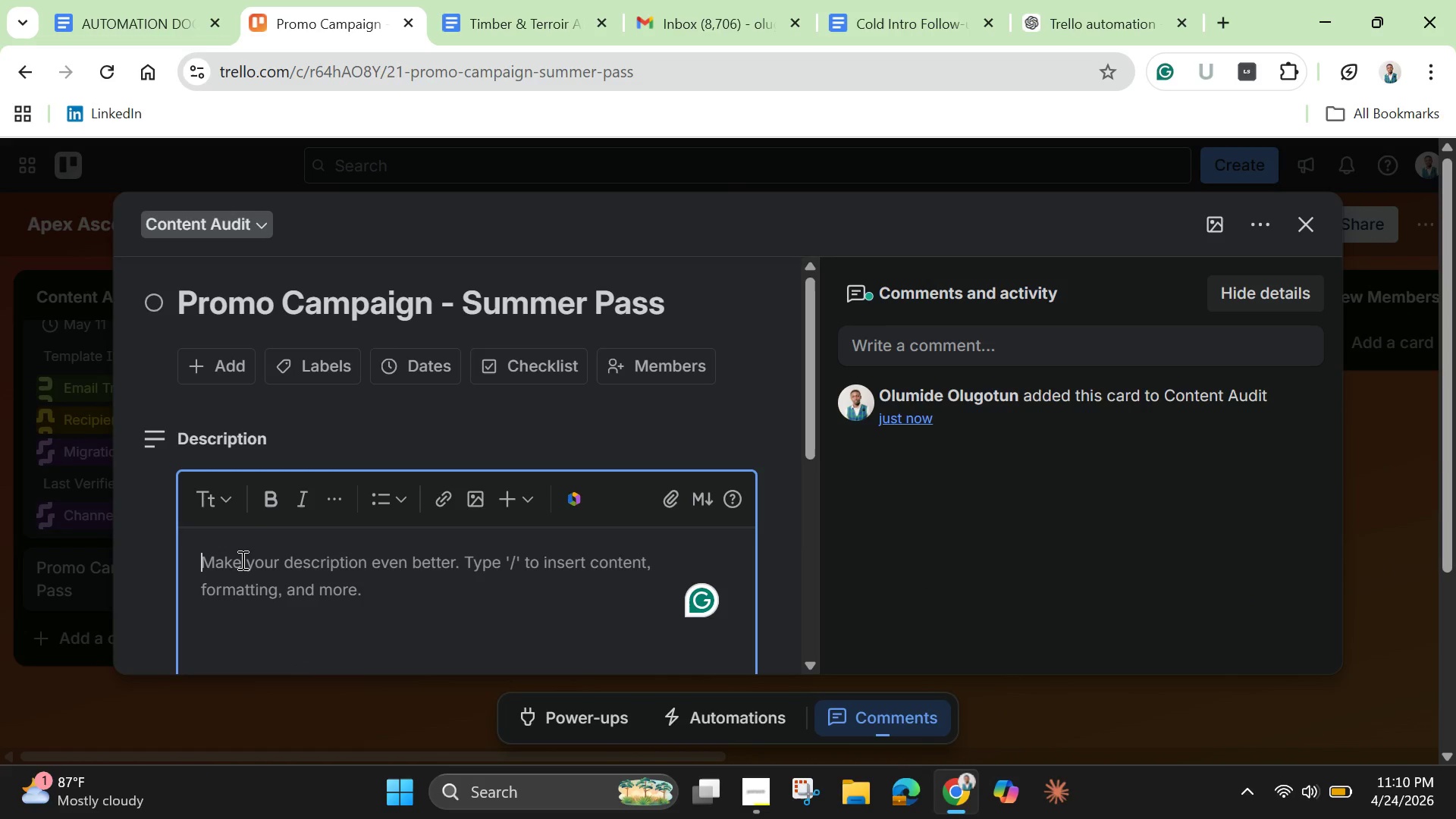 
type(Seasonal prompotion targeting new and returning memebers with limited-tine offer )
key(Backspace)
type(.)
 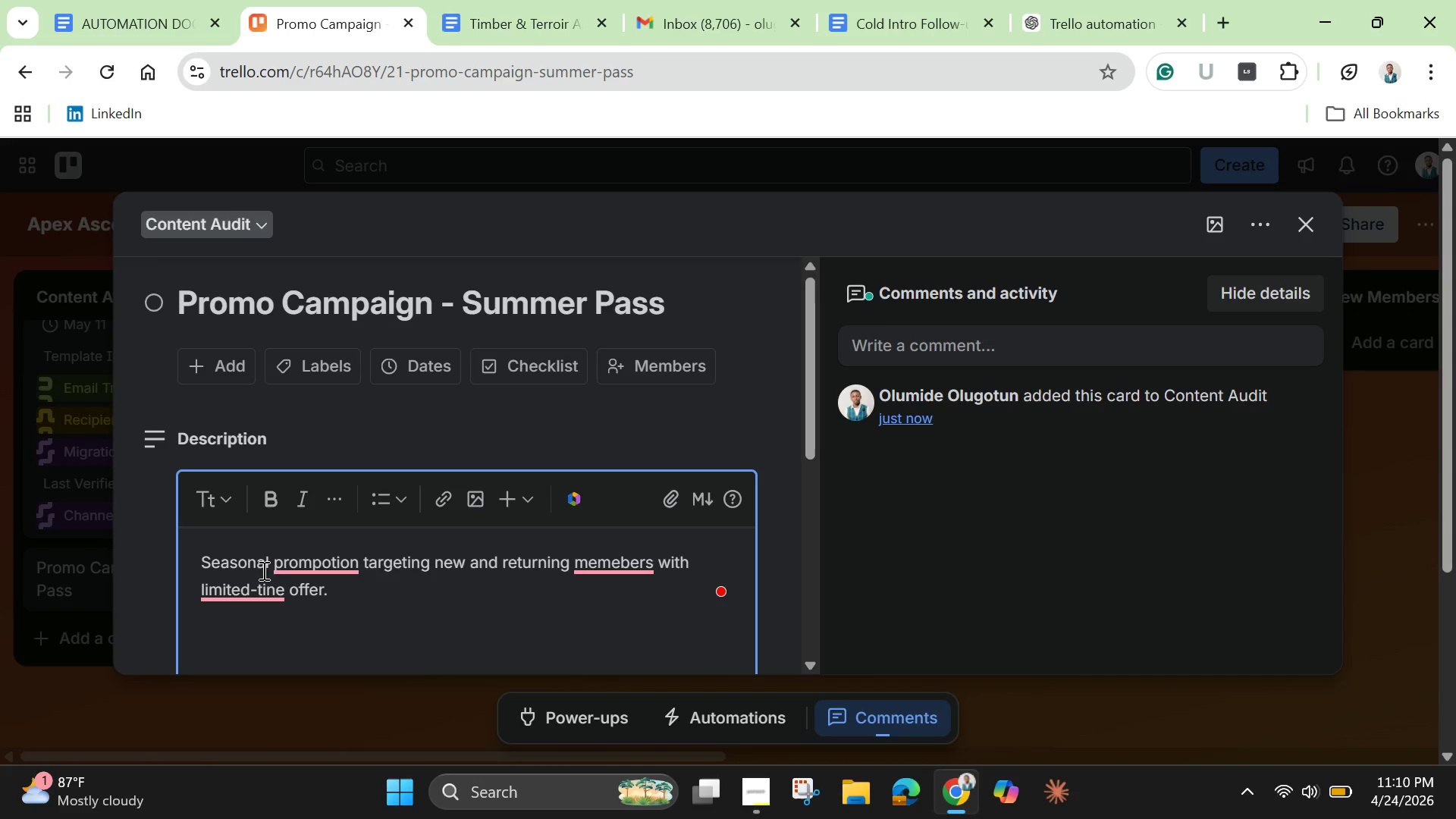 
left_click([312, 565])
 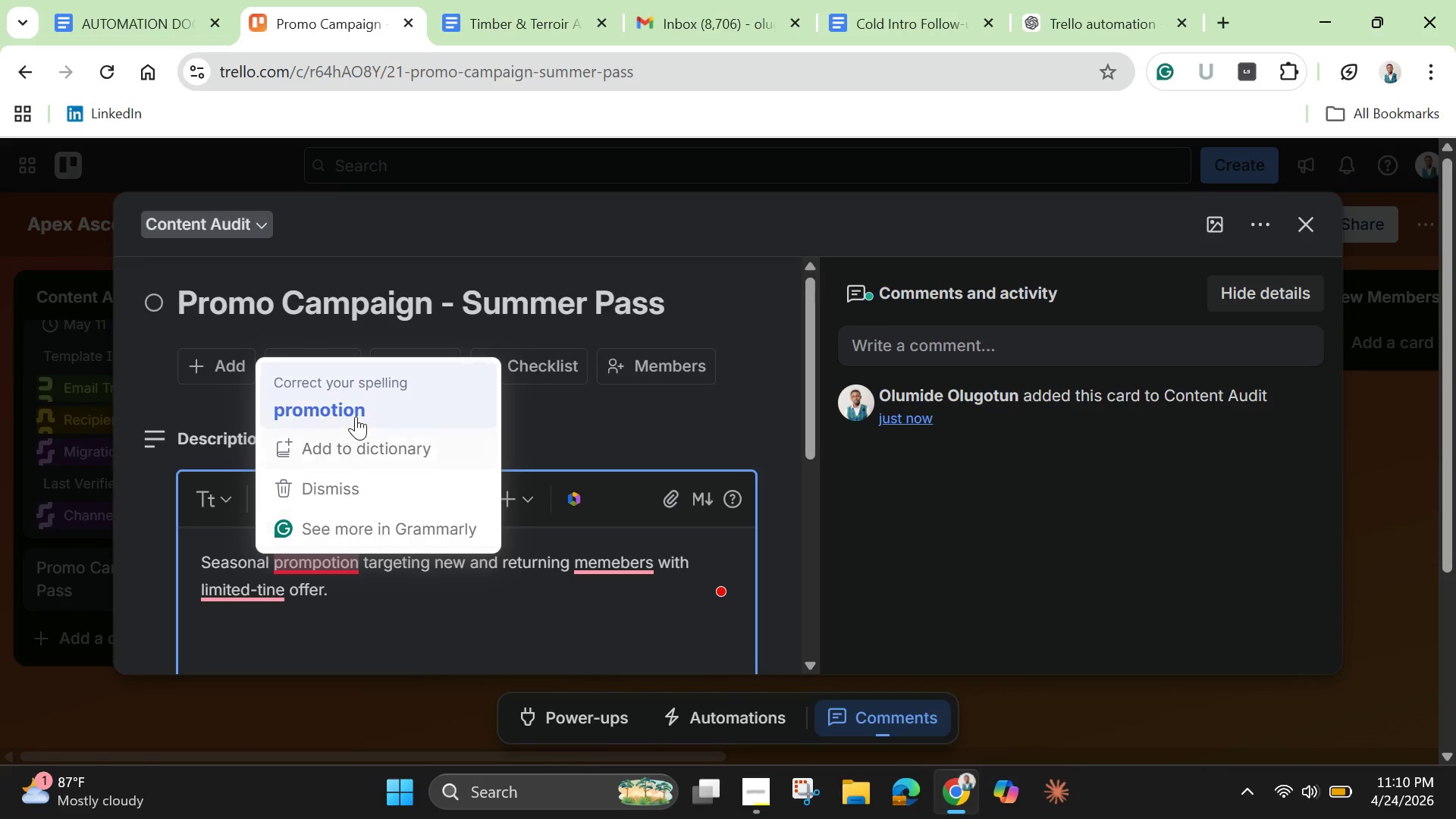 
left_click([356, 416])
 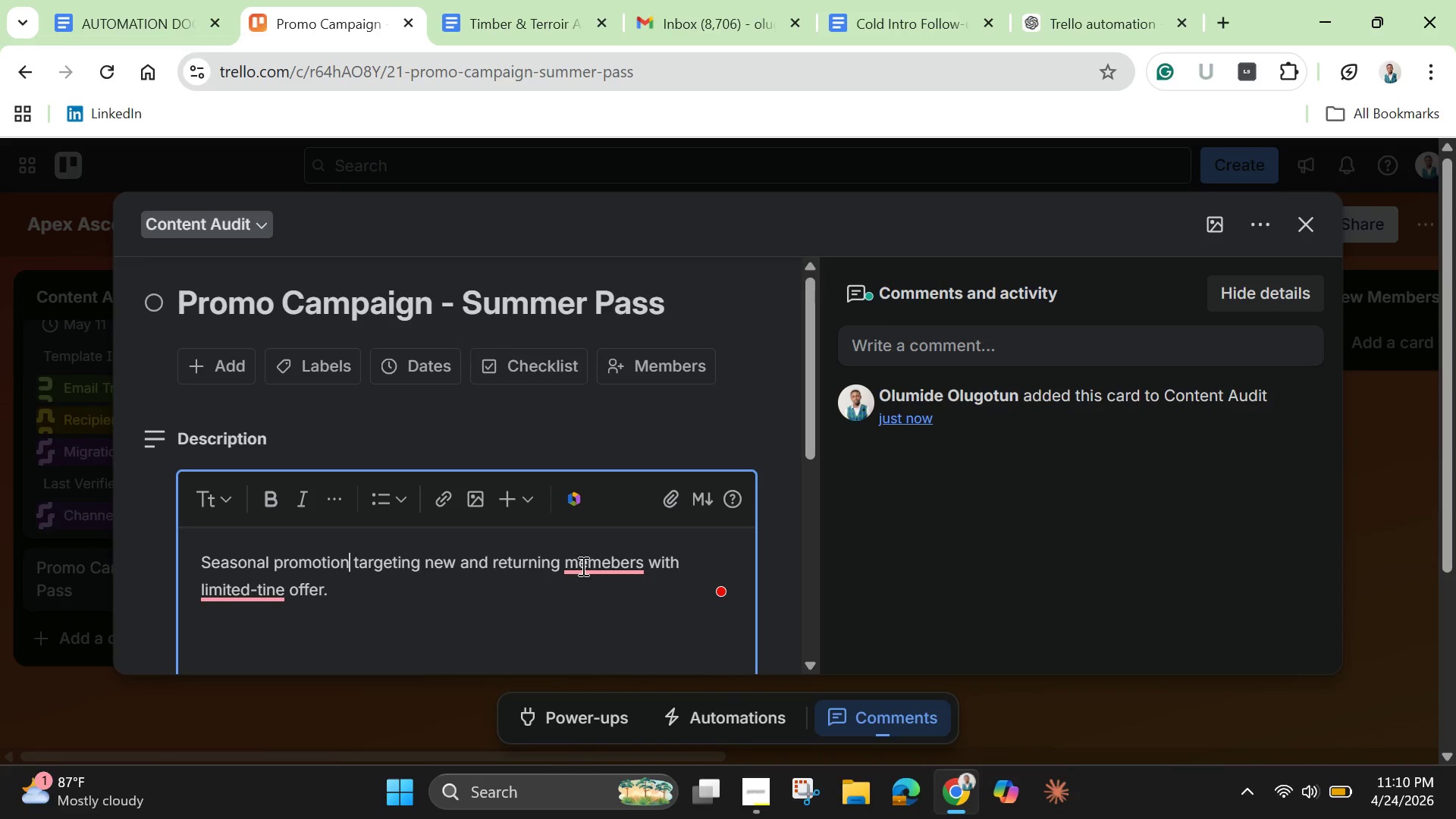 
left_click([582, 551])
 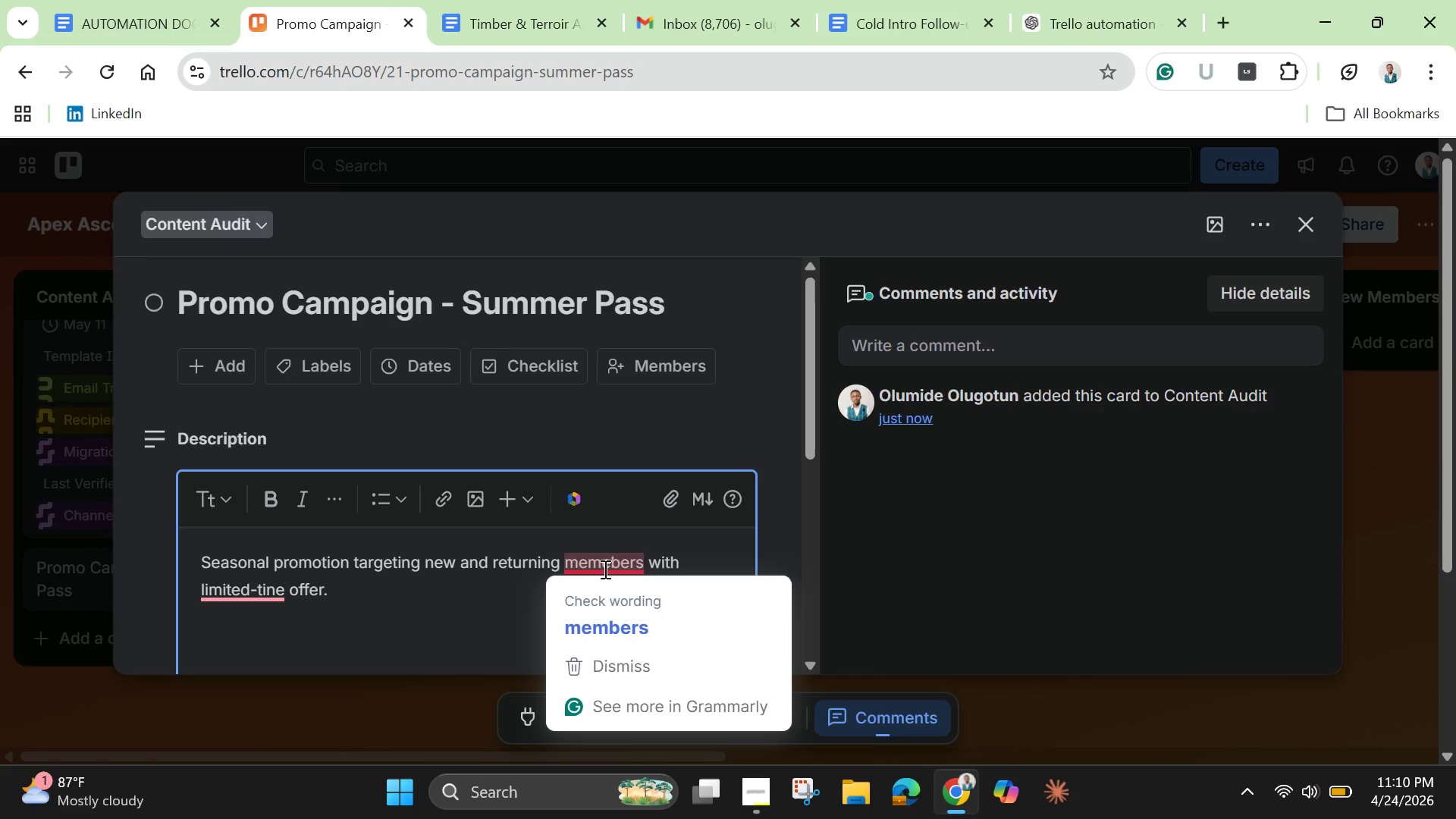 
left_click([604, 569])
 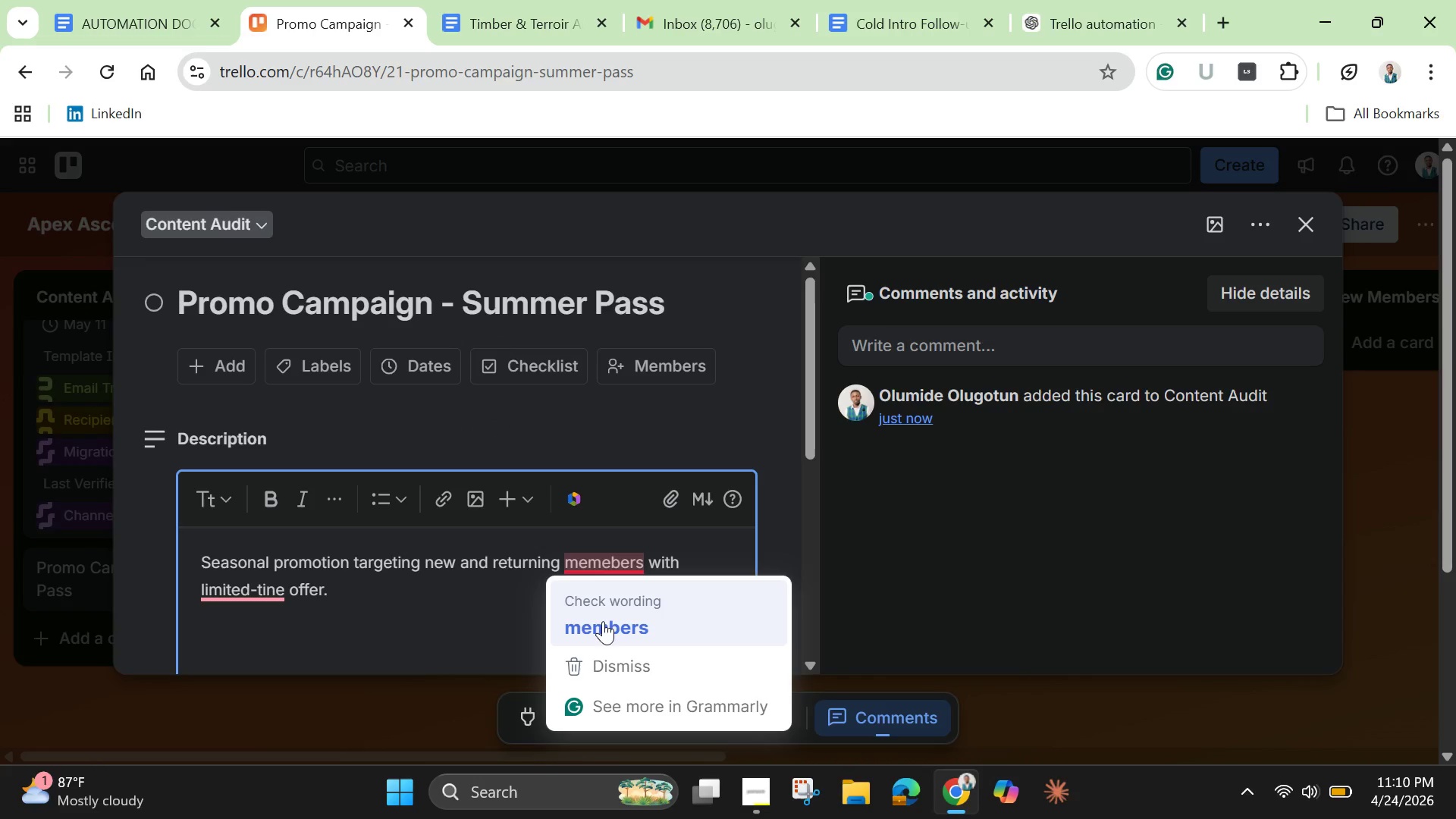 
left_click([603, 621])
 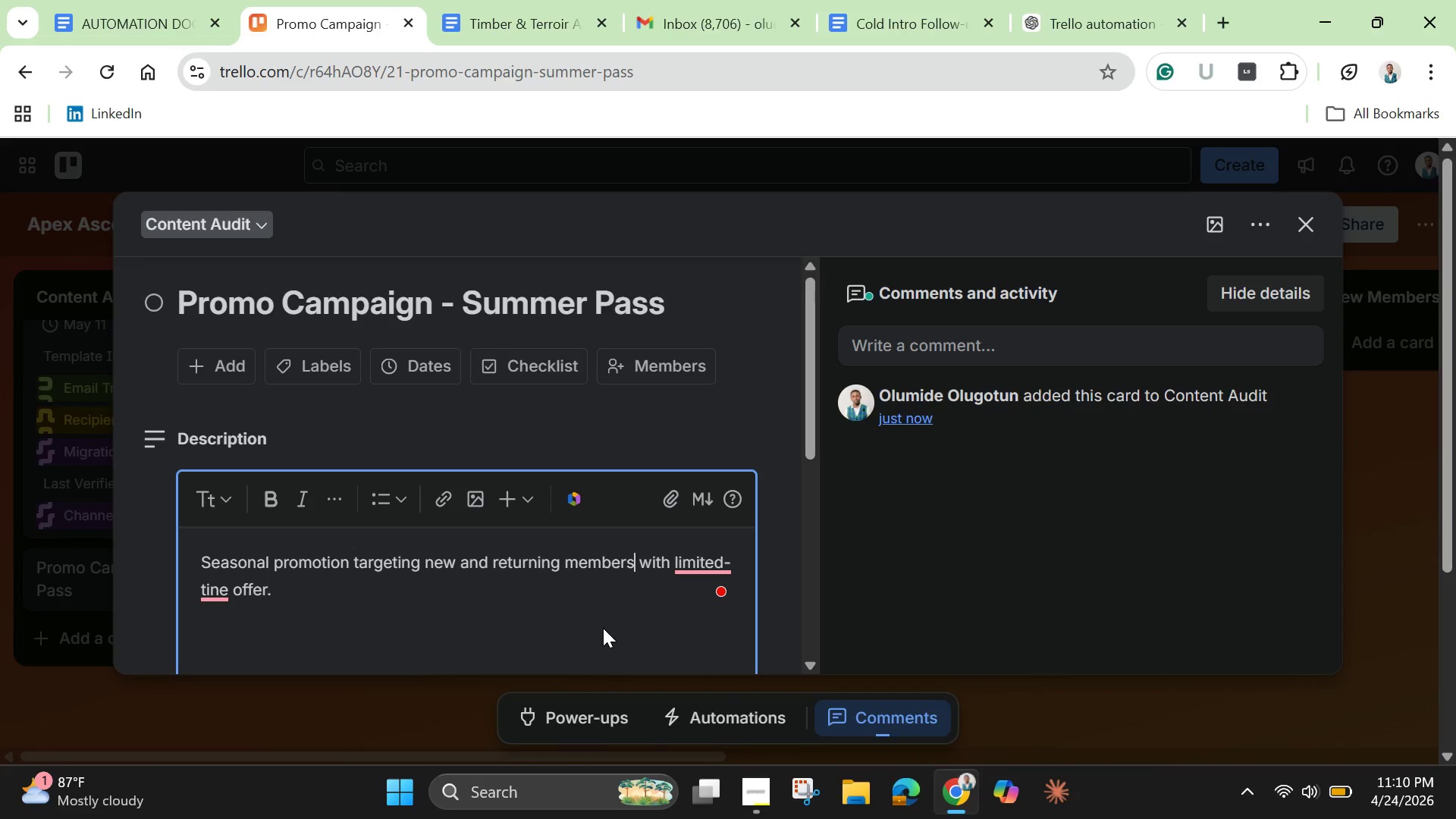 
wait(16.7)
 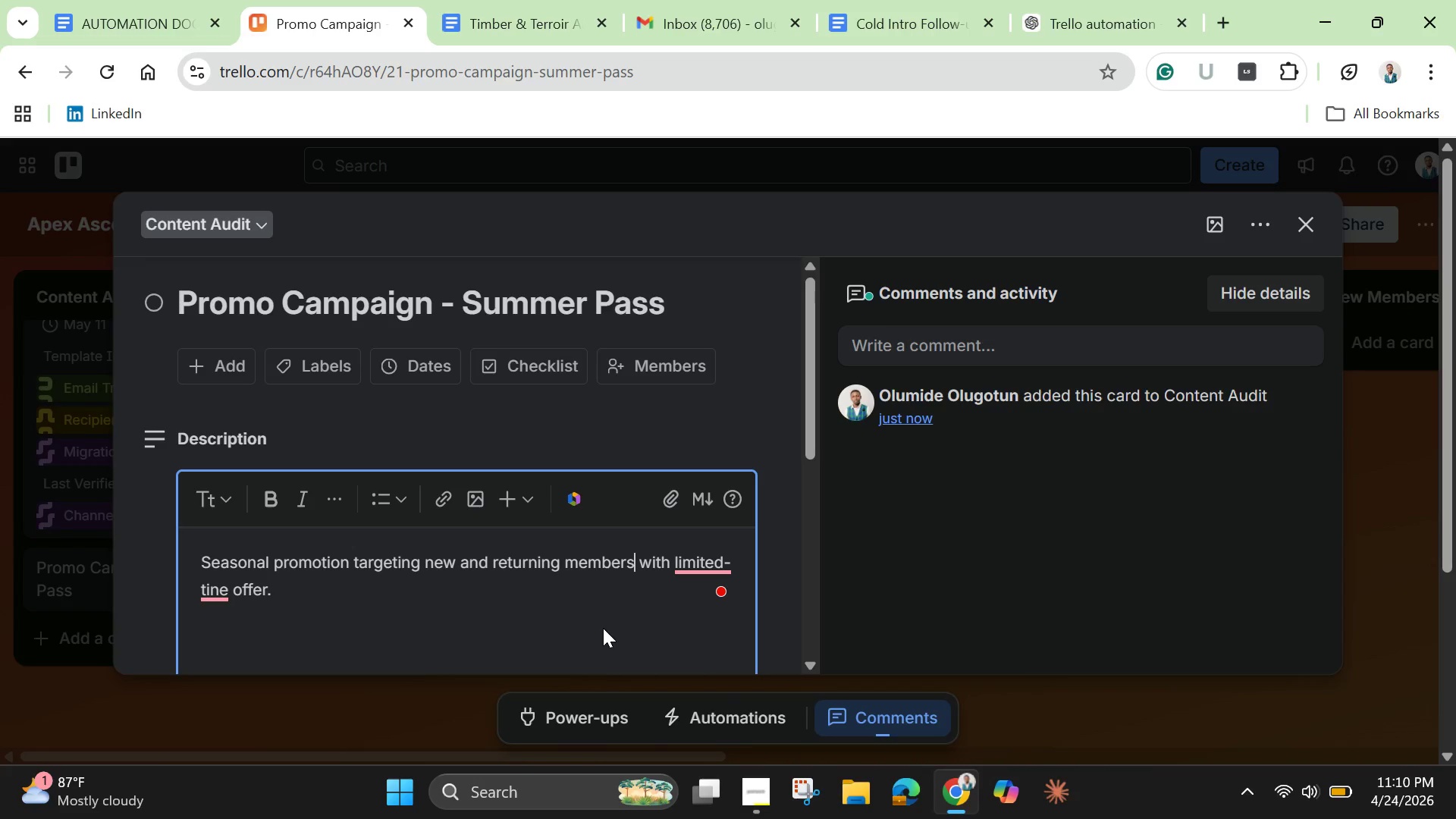 
left_click([699, 566])
 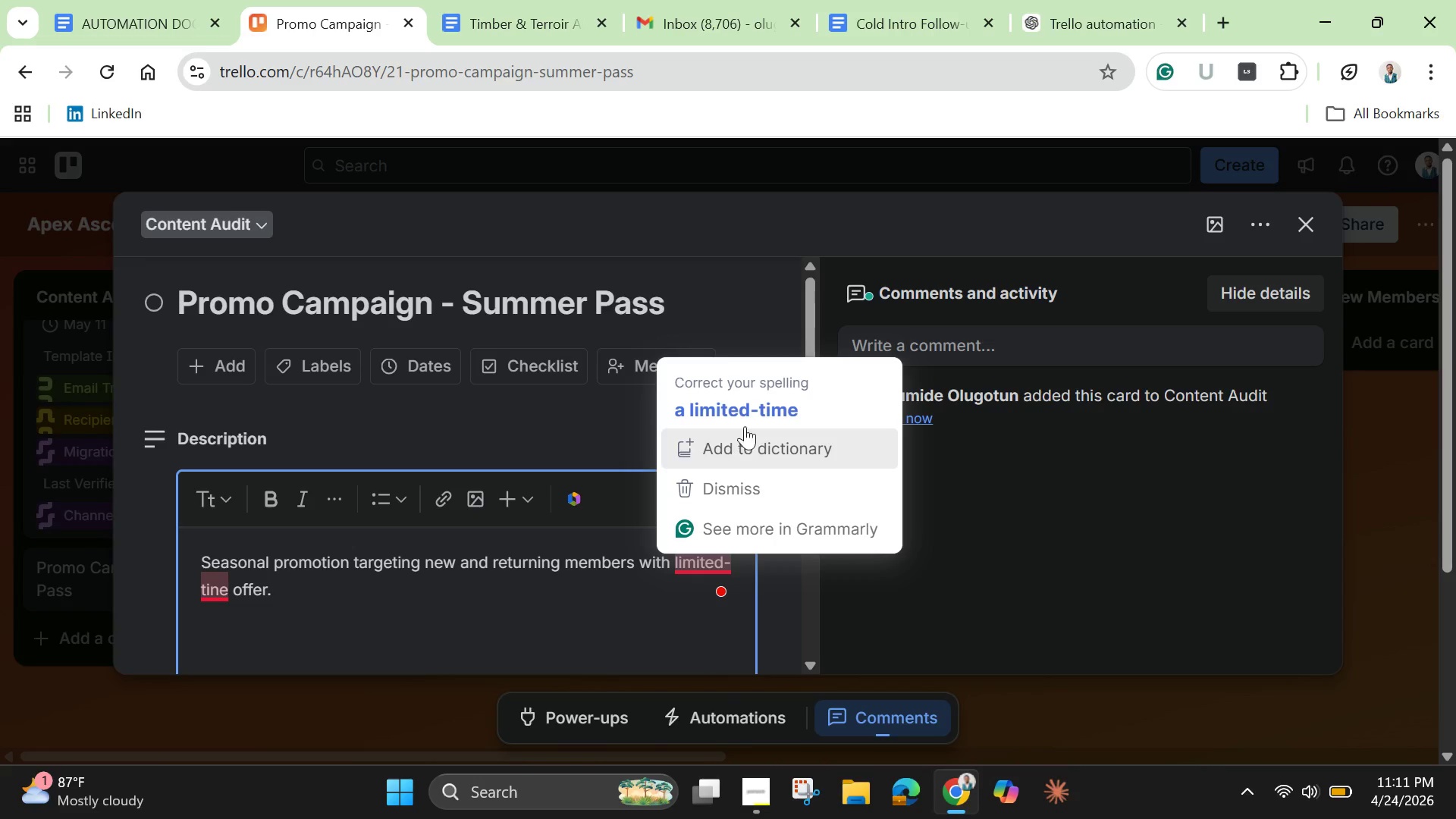 
left_click([747, 413])
 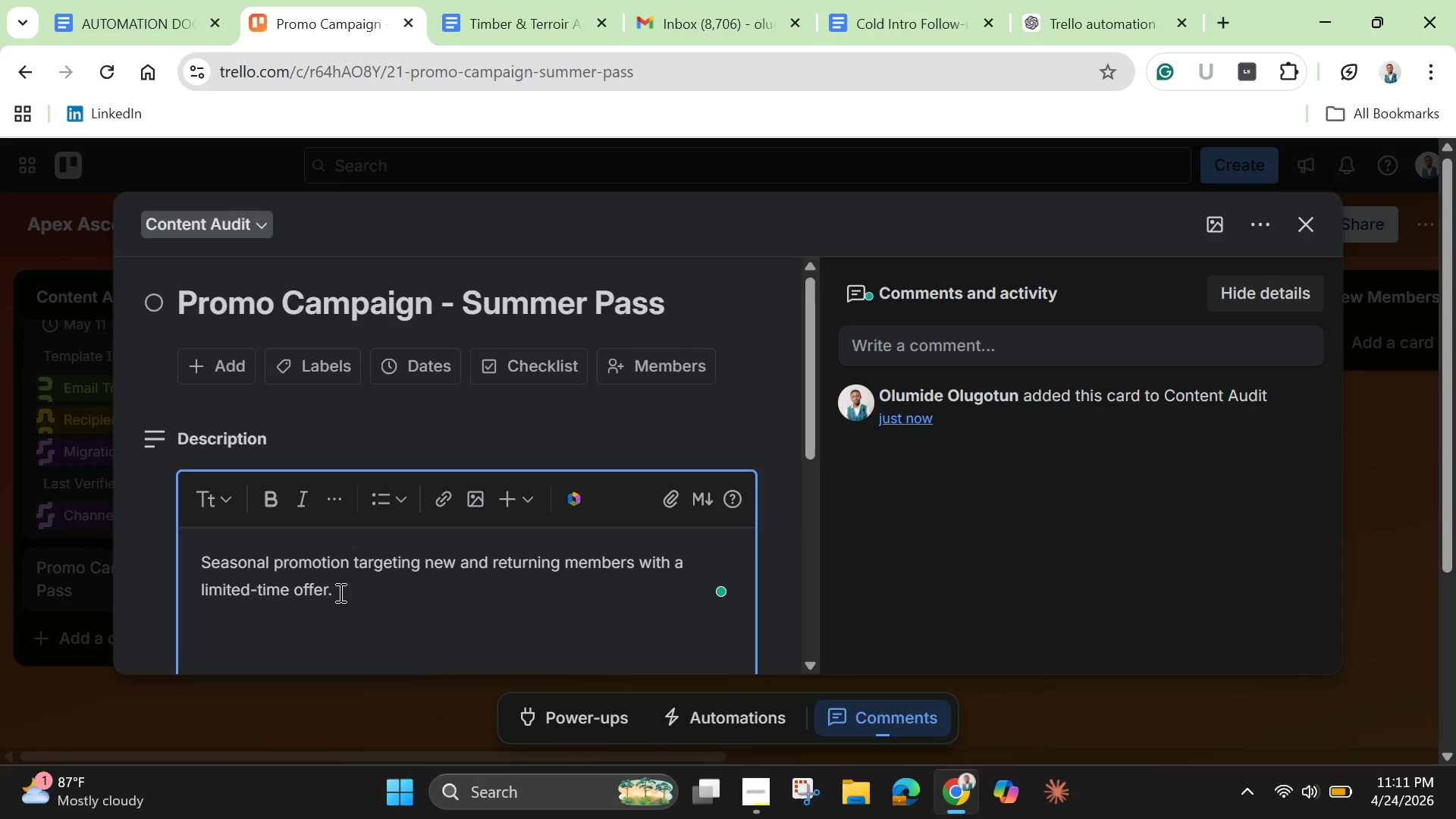 
left_click([350, 589])
 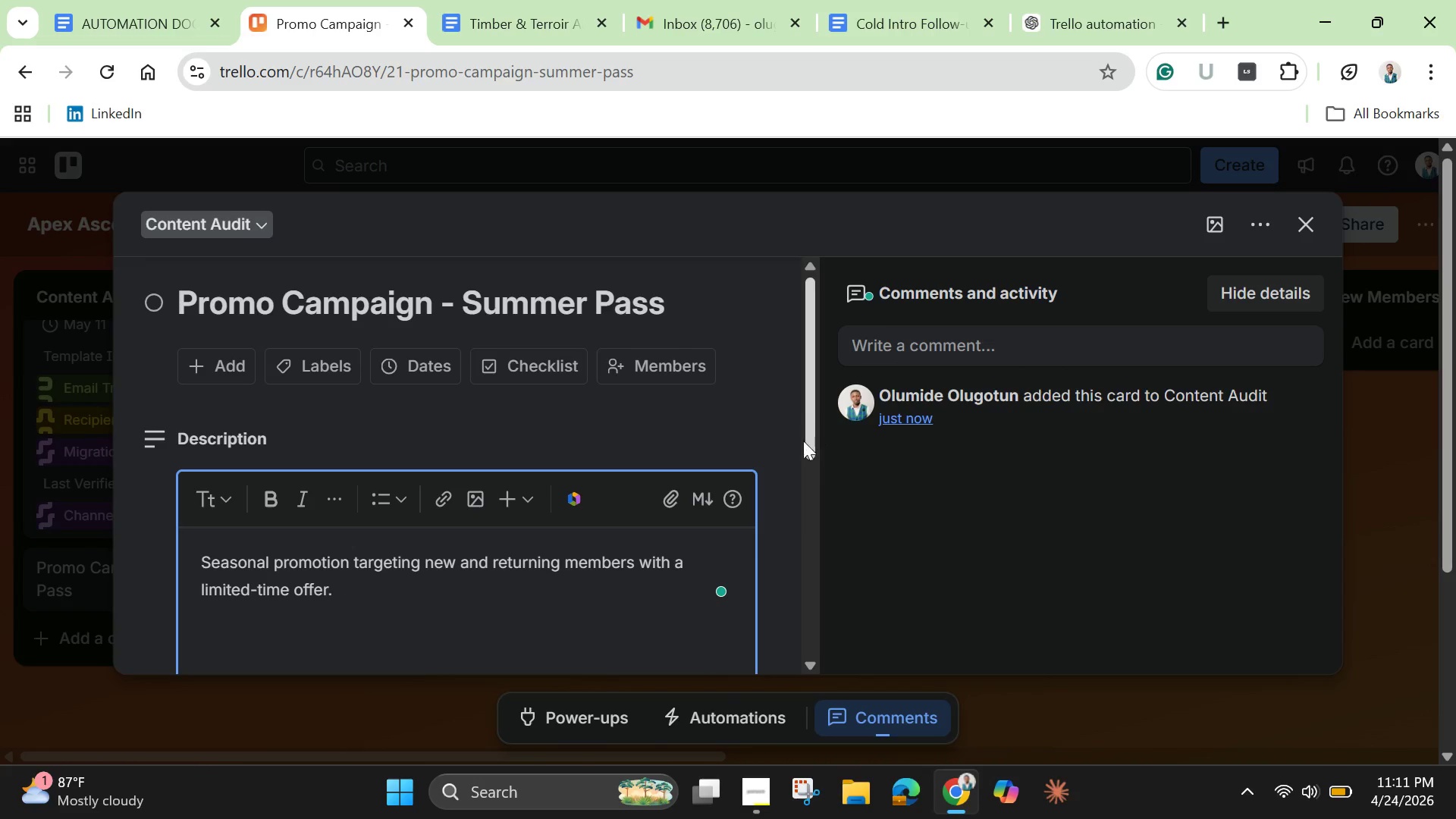 
left_click_drag(start_coordinate=[802, 441], to_coordinate=[803, 541])
 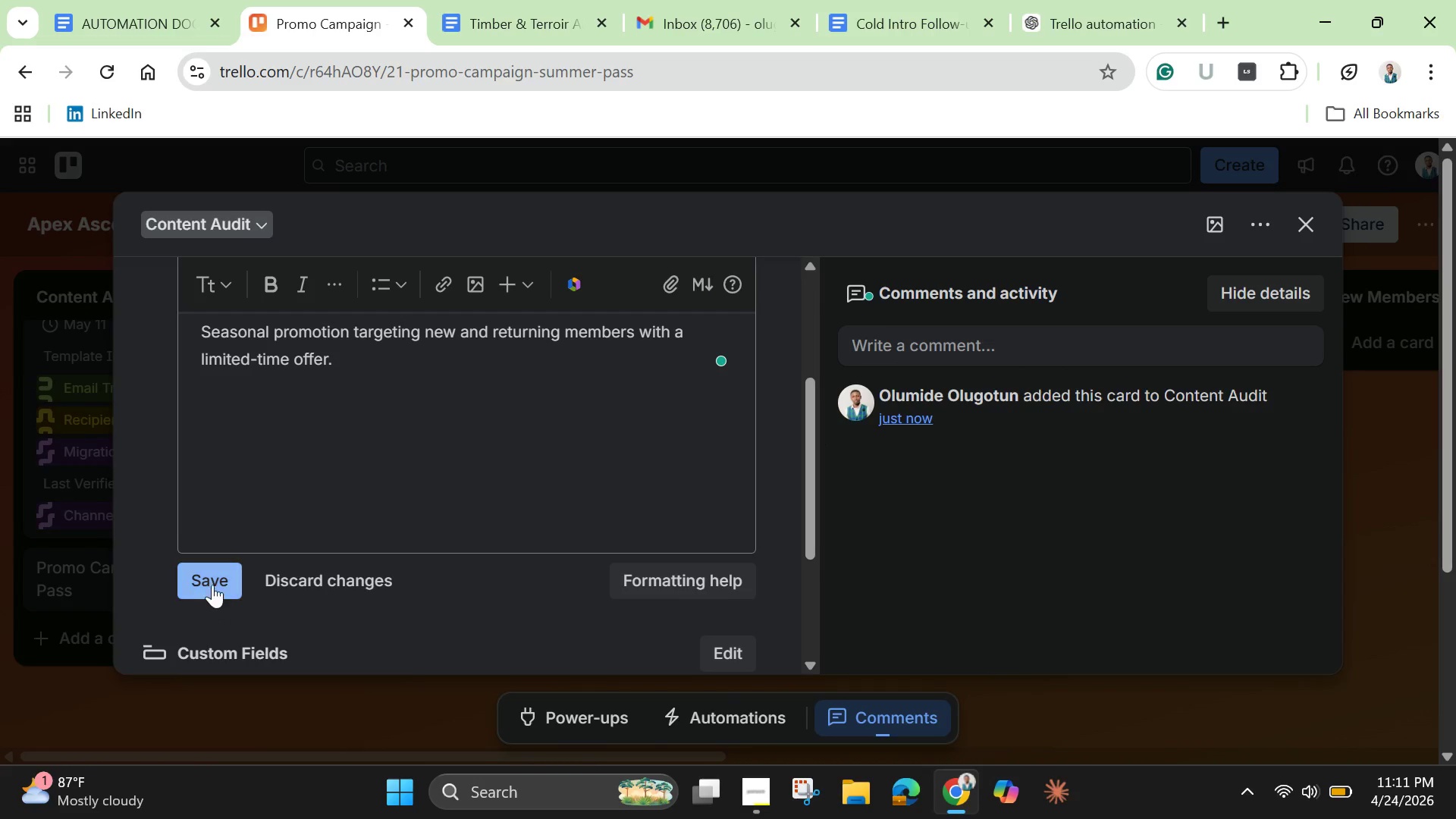 
left_click([214, 583])
 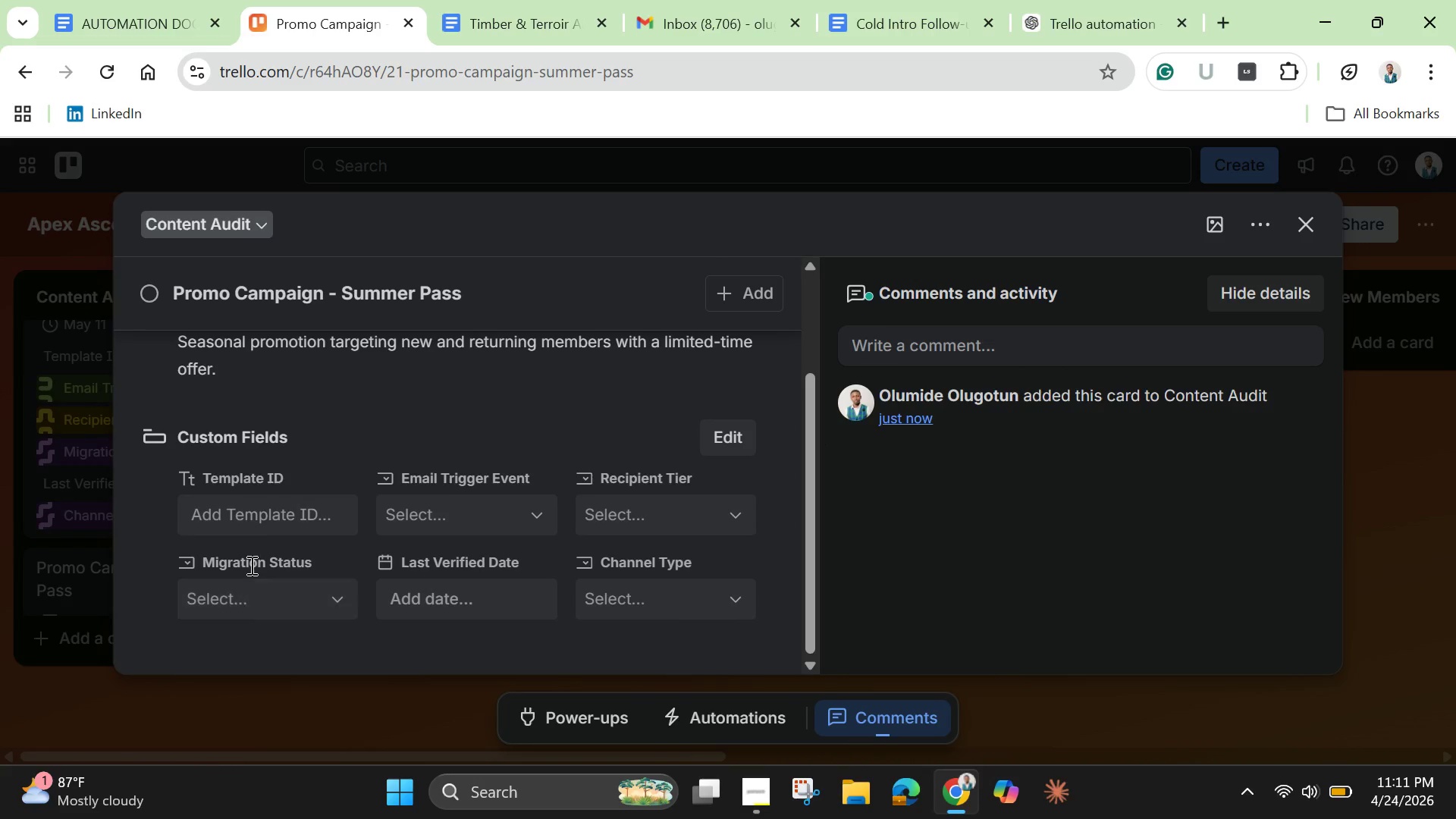 
left_click([268, 520])
 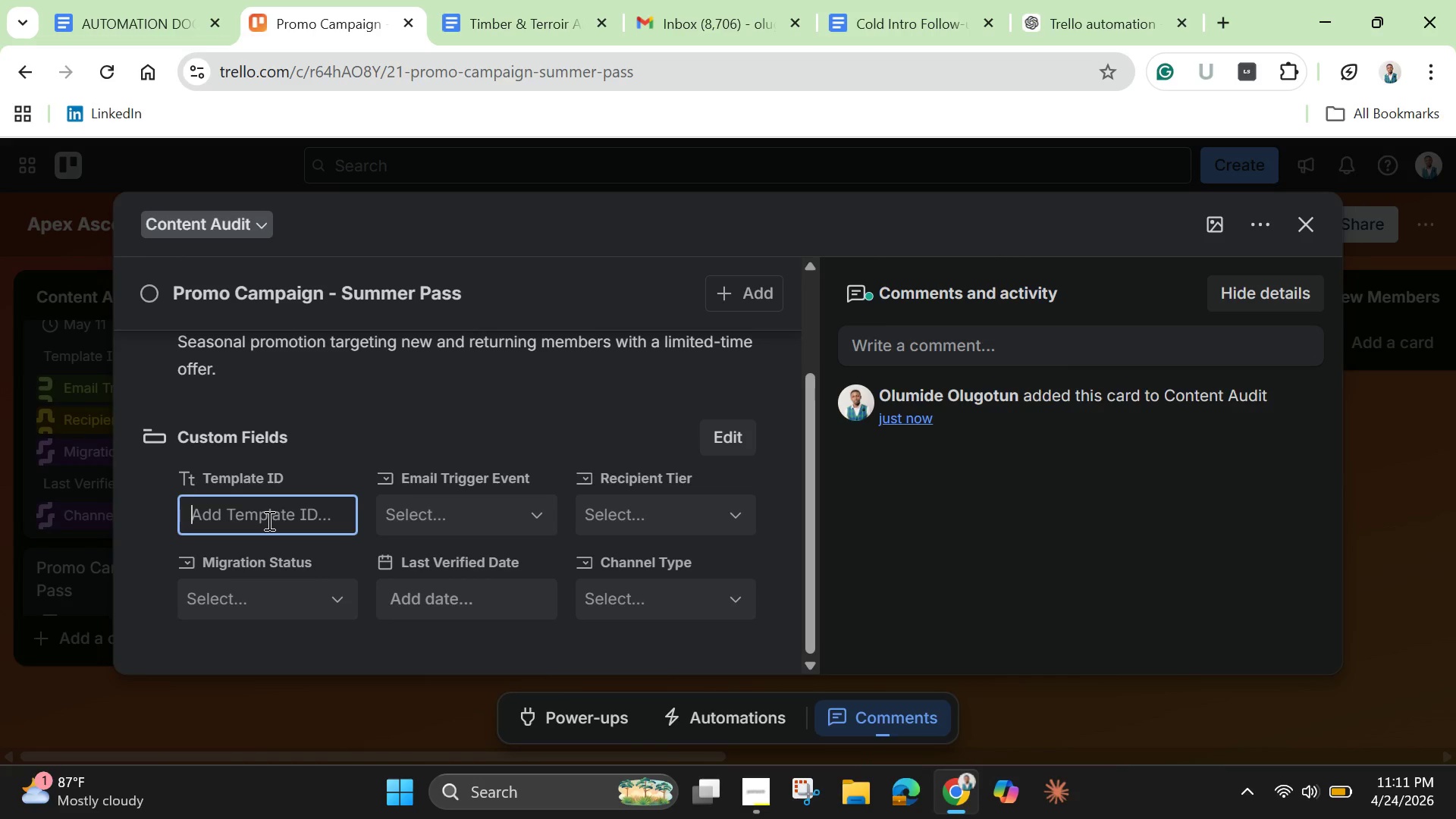 
type(AA-)
 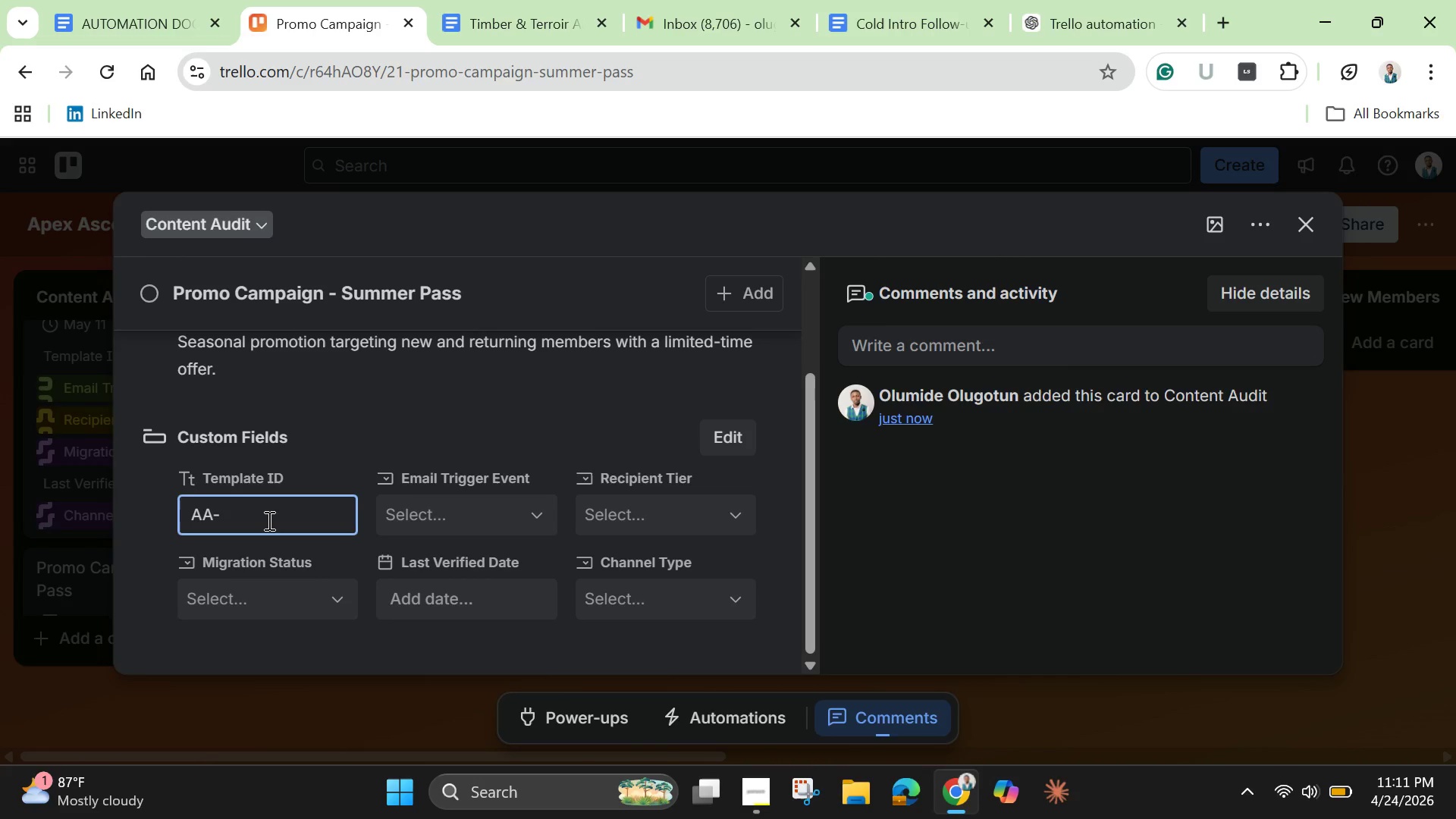 
hold_key(key=ShiftLeft, duration=0.58)
 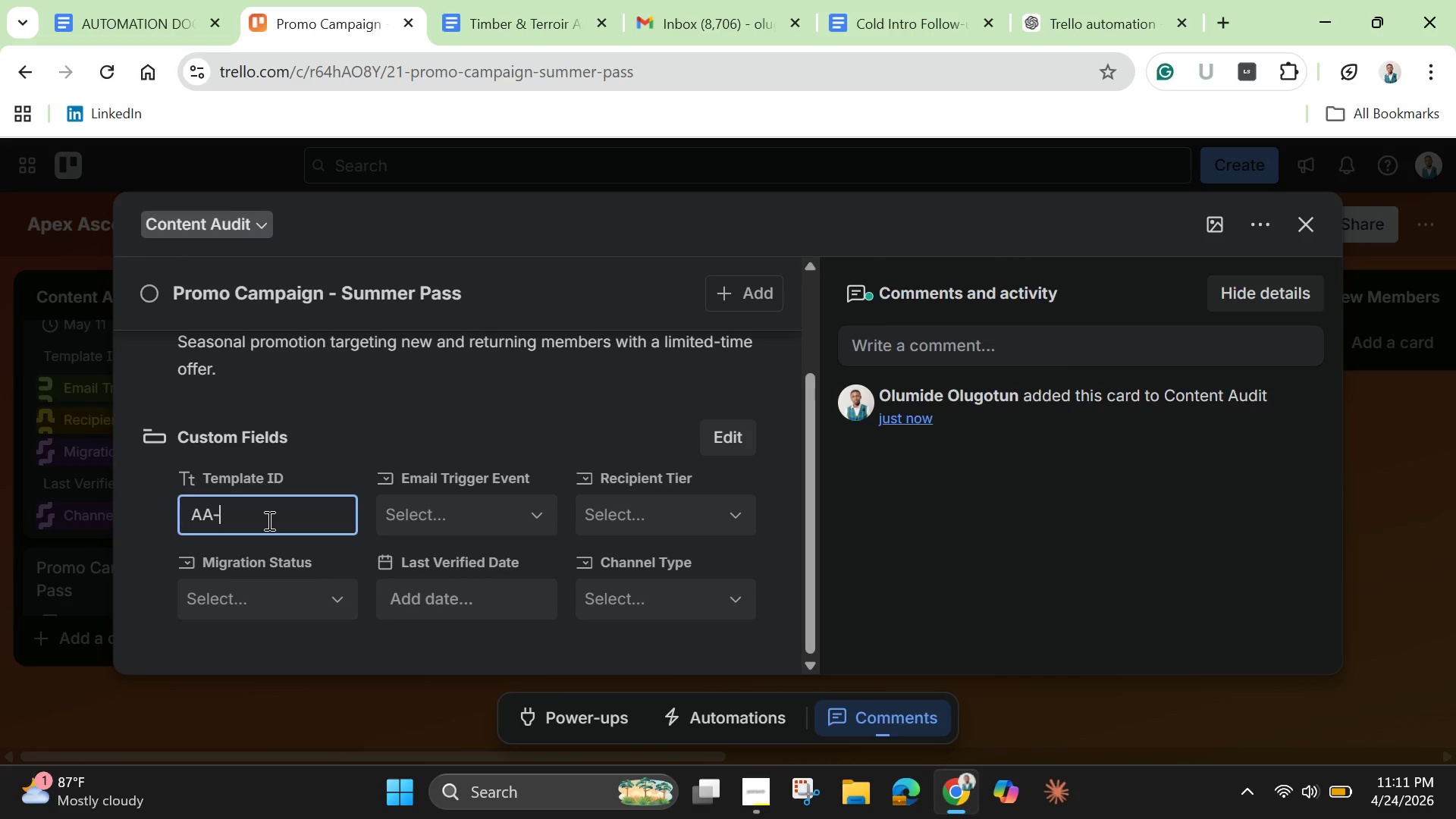 
hold_key(key=ShiftLeft, duration=0.78)
 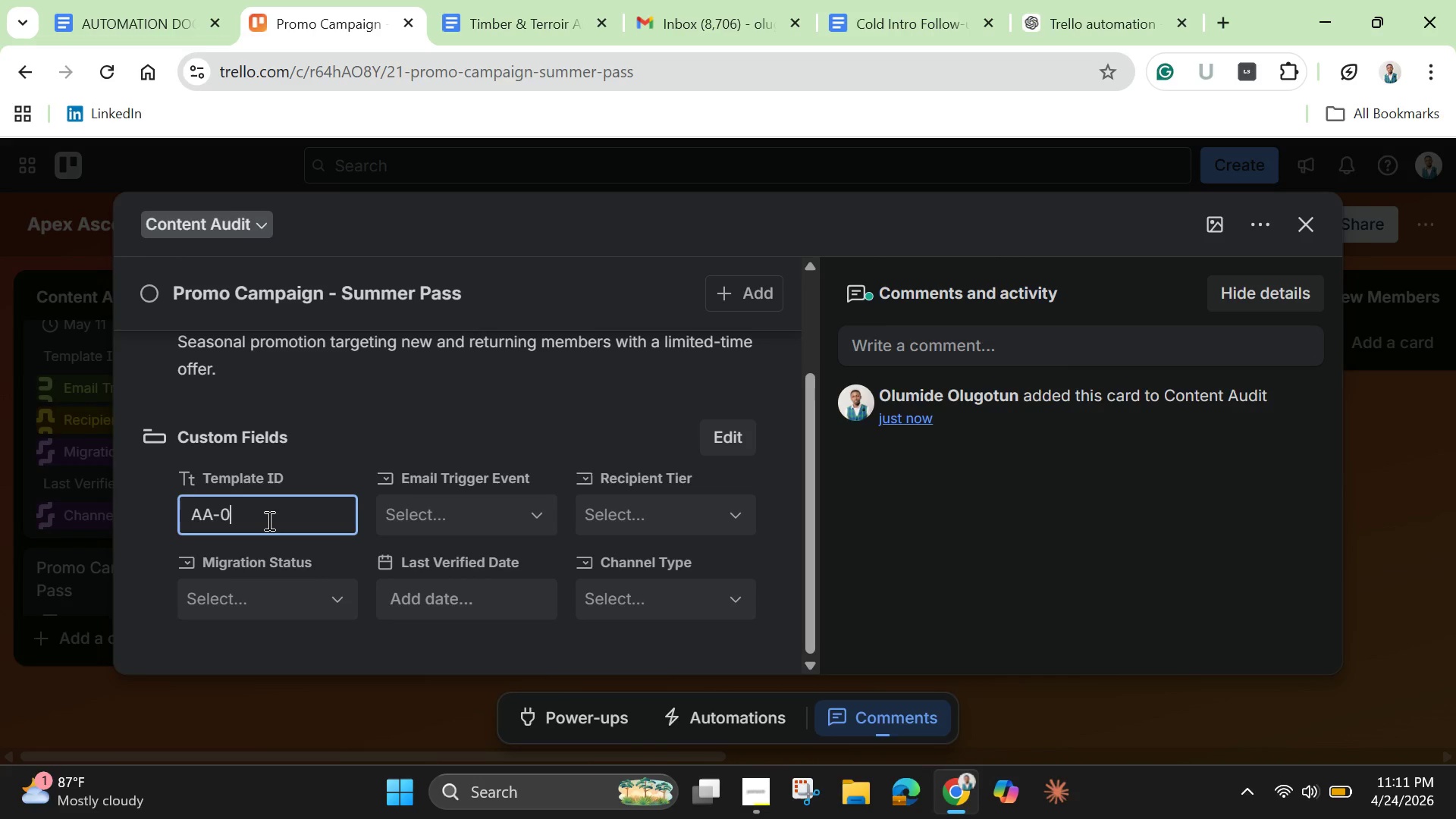 
type(005)
 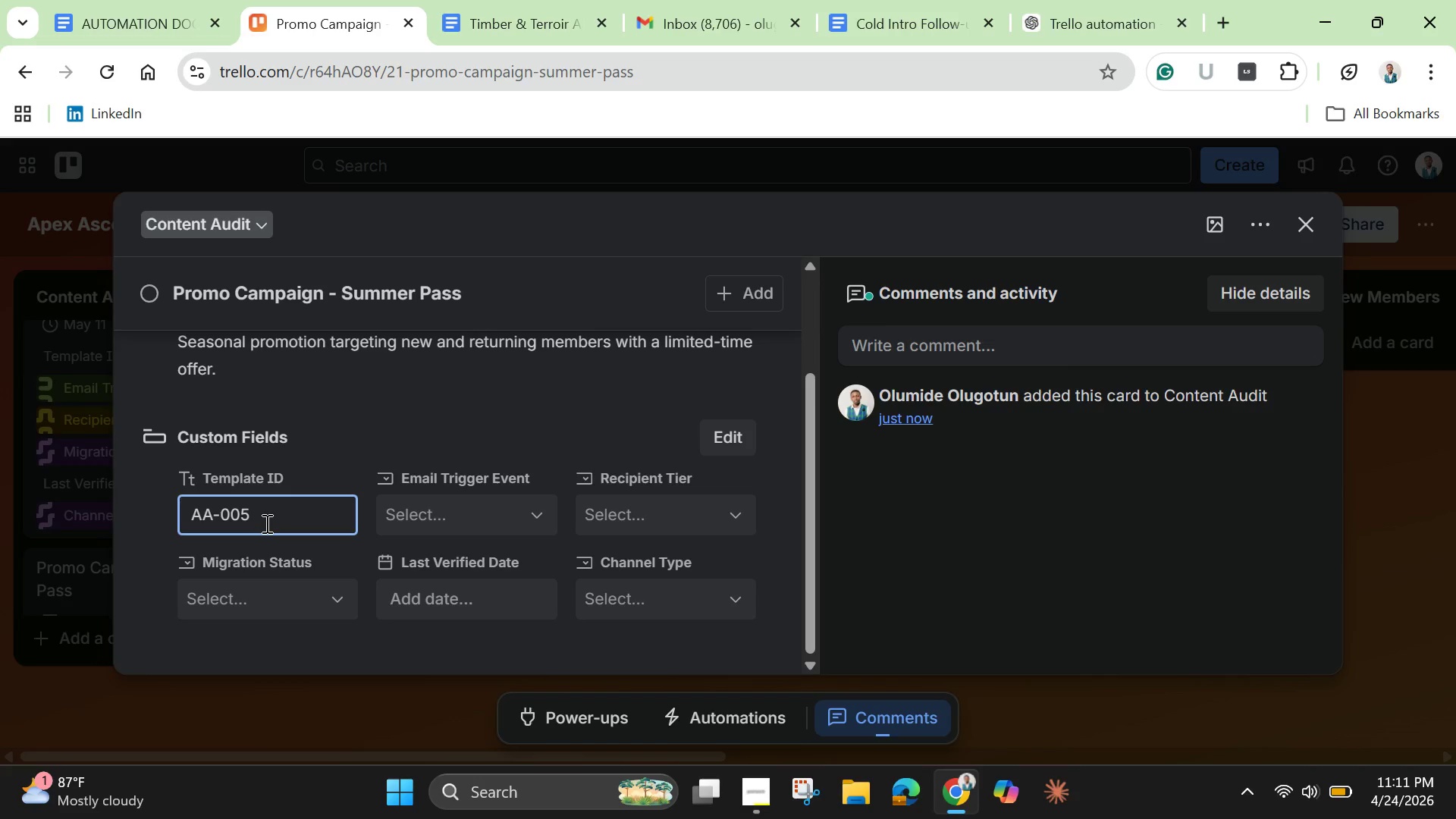 
wait(28.92)
 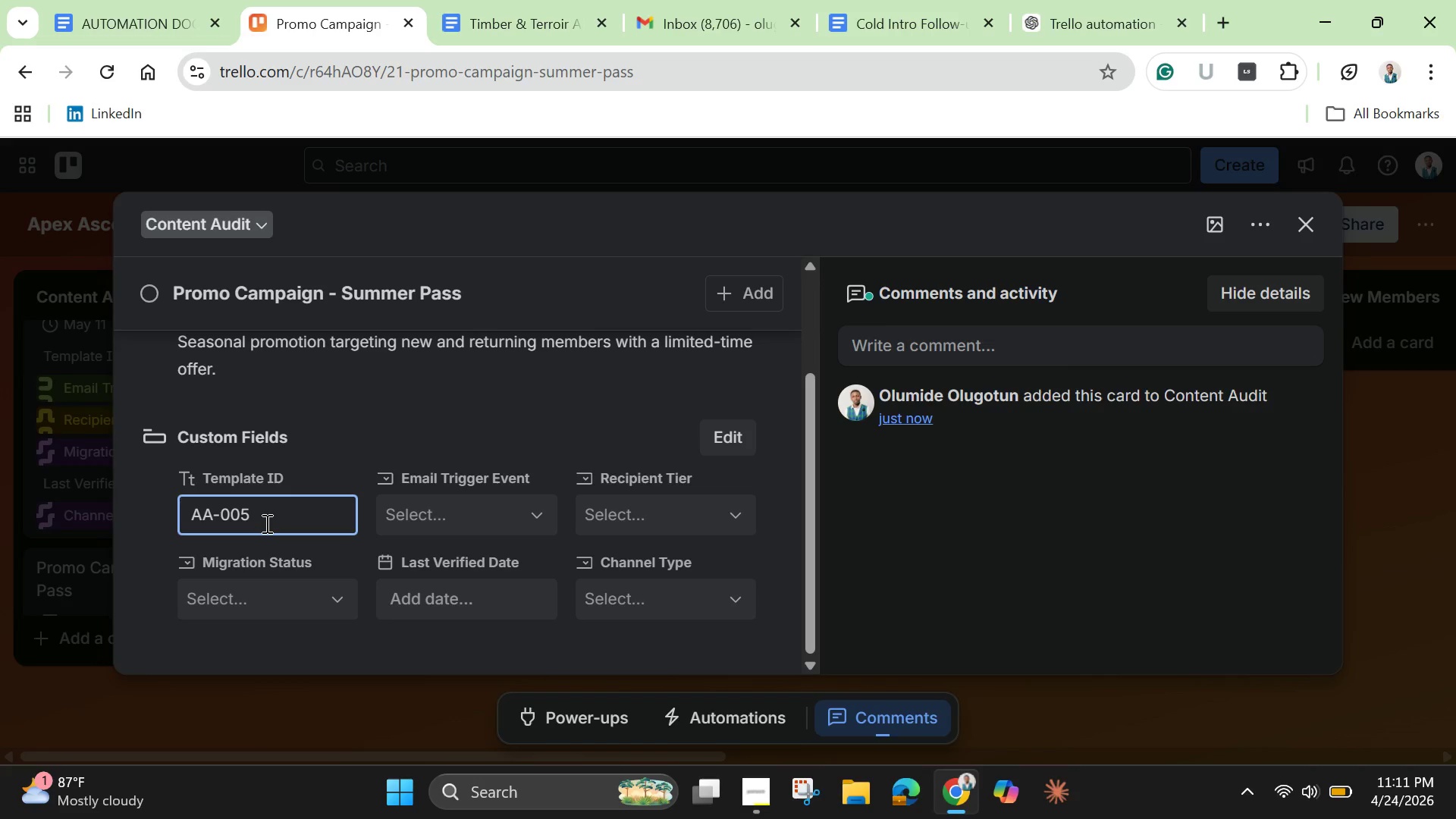 
left_click([511, 498])
 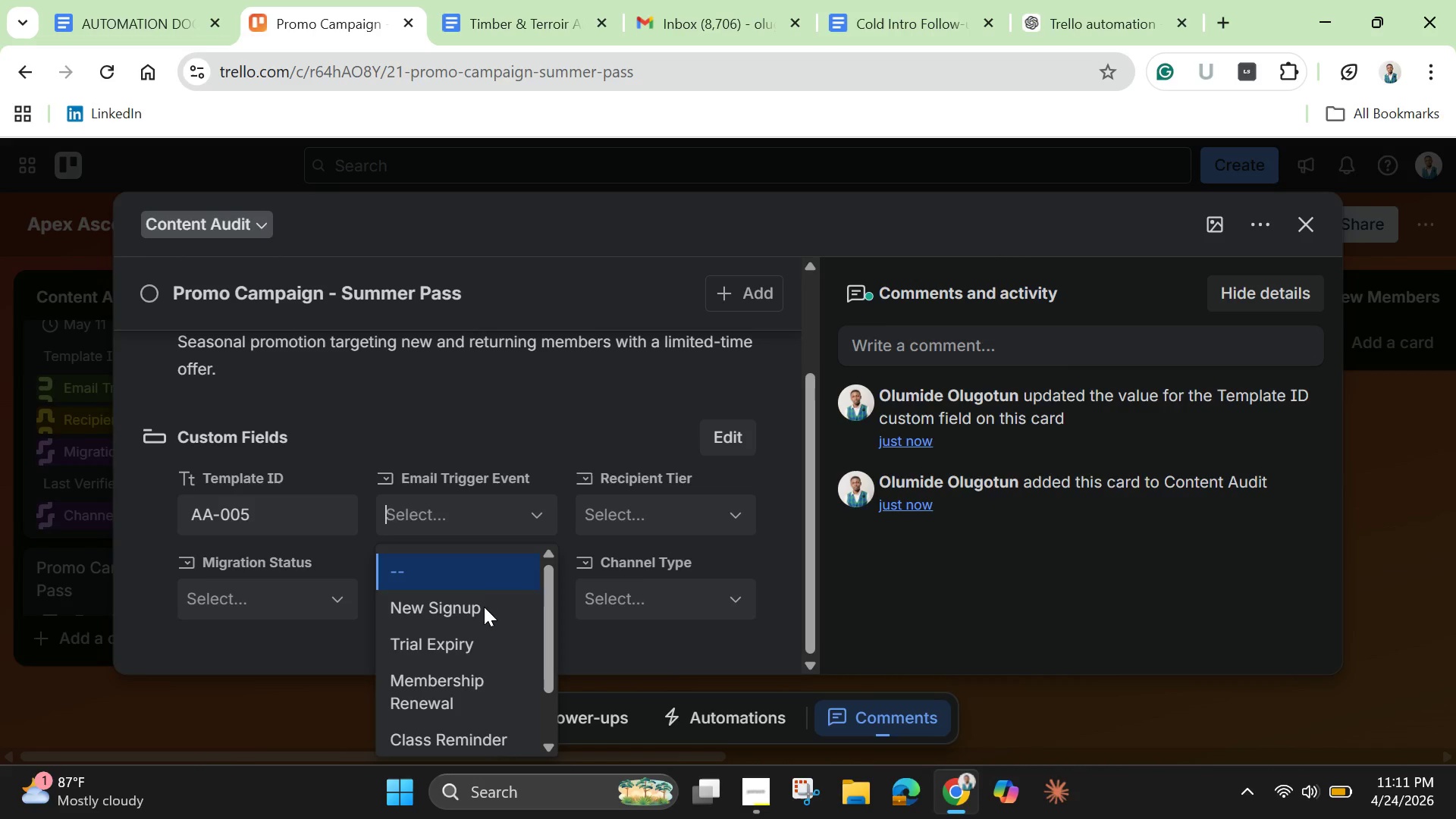 
left_click([484, 607])
 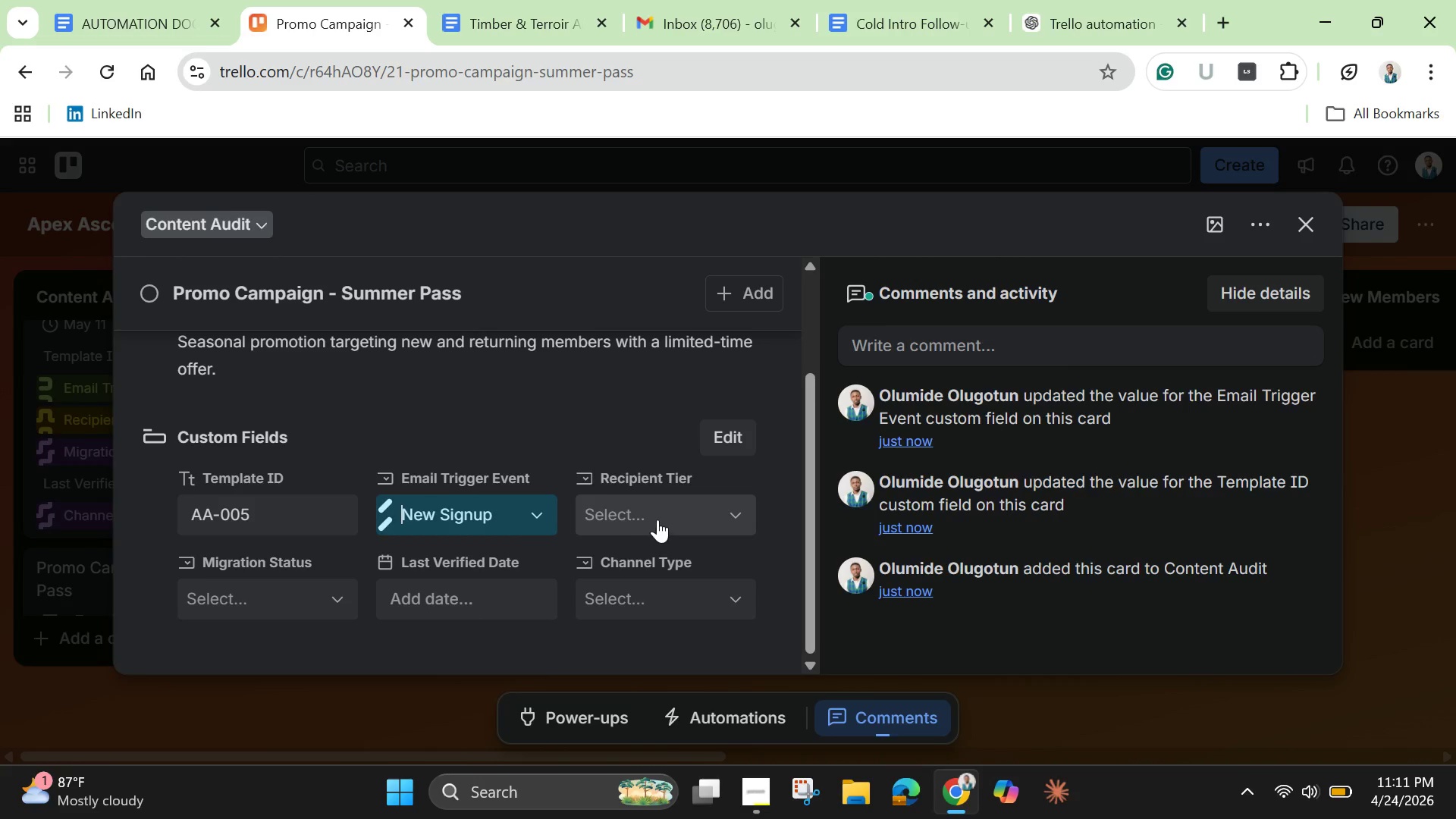 
left_click([657, 519])
 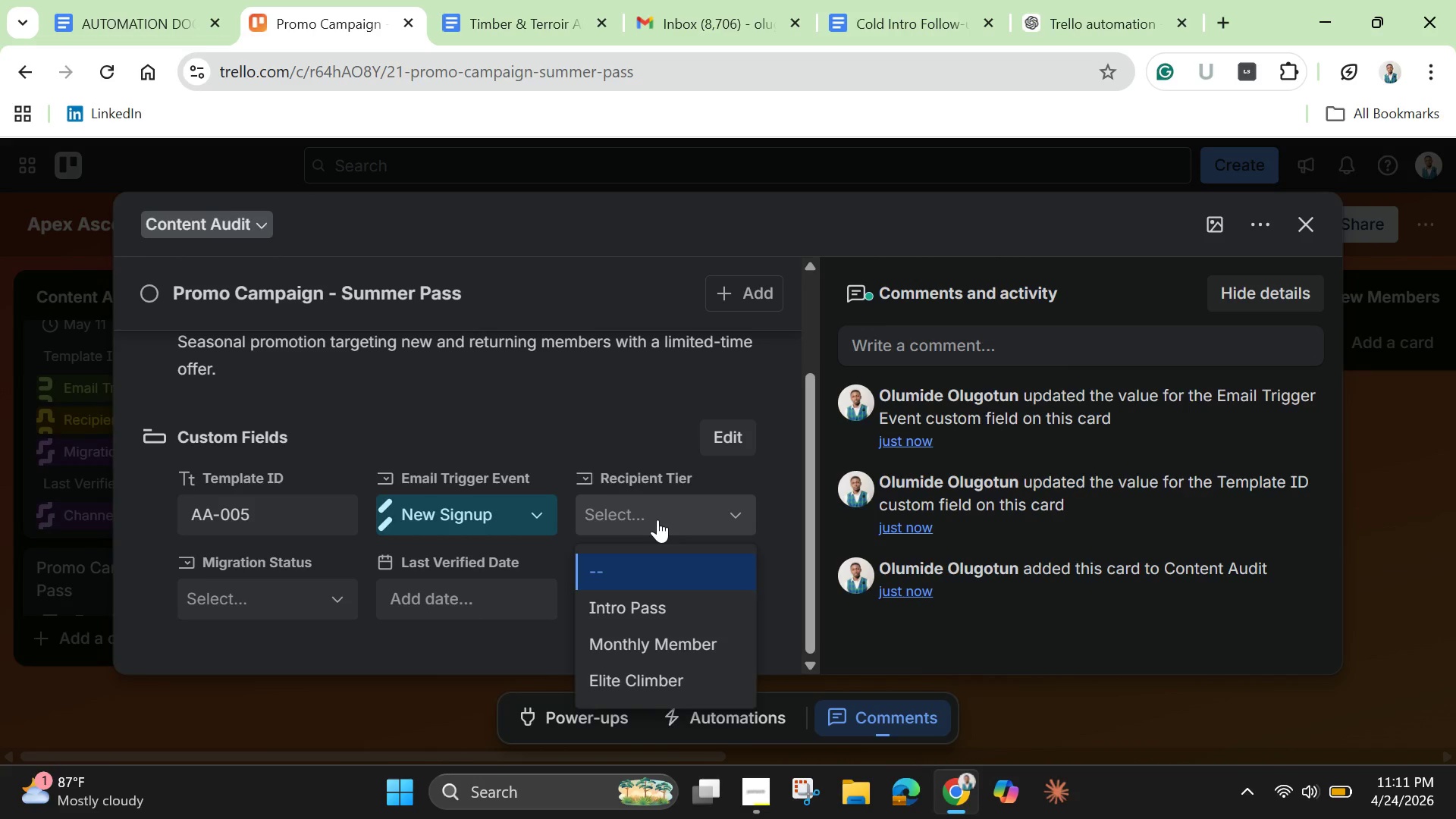 
wait(8.05)
 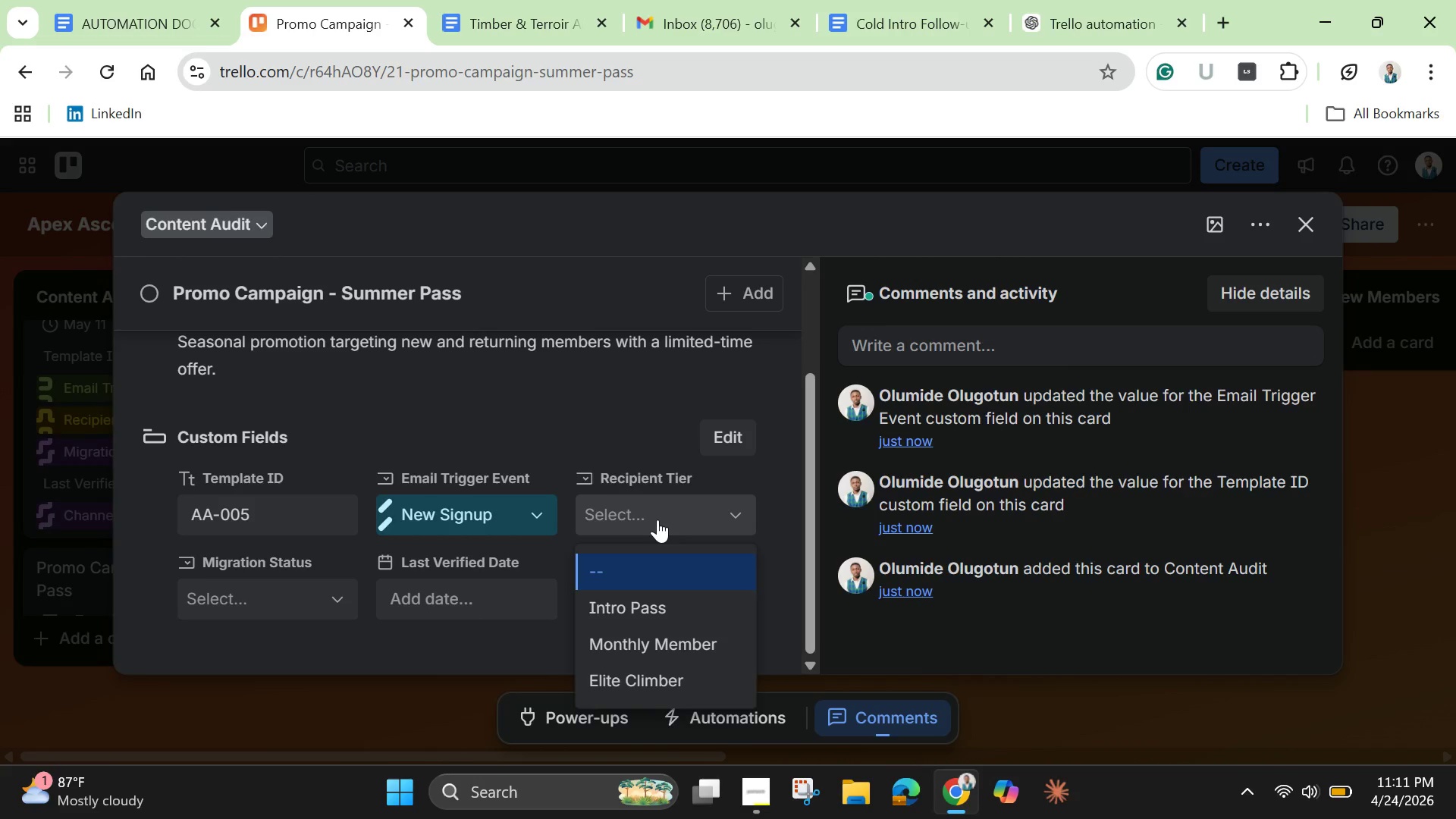 
left_click([624, 608])
 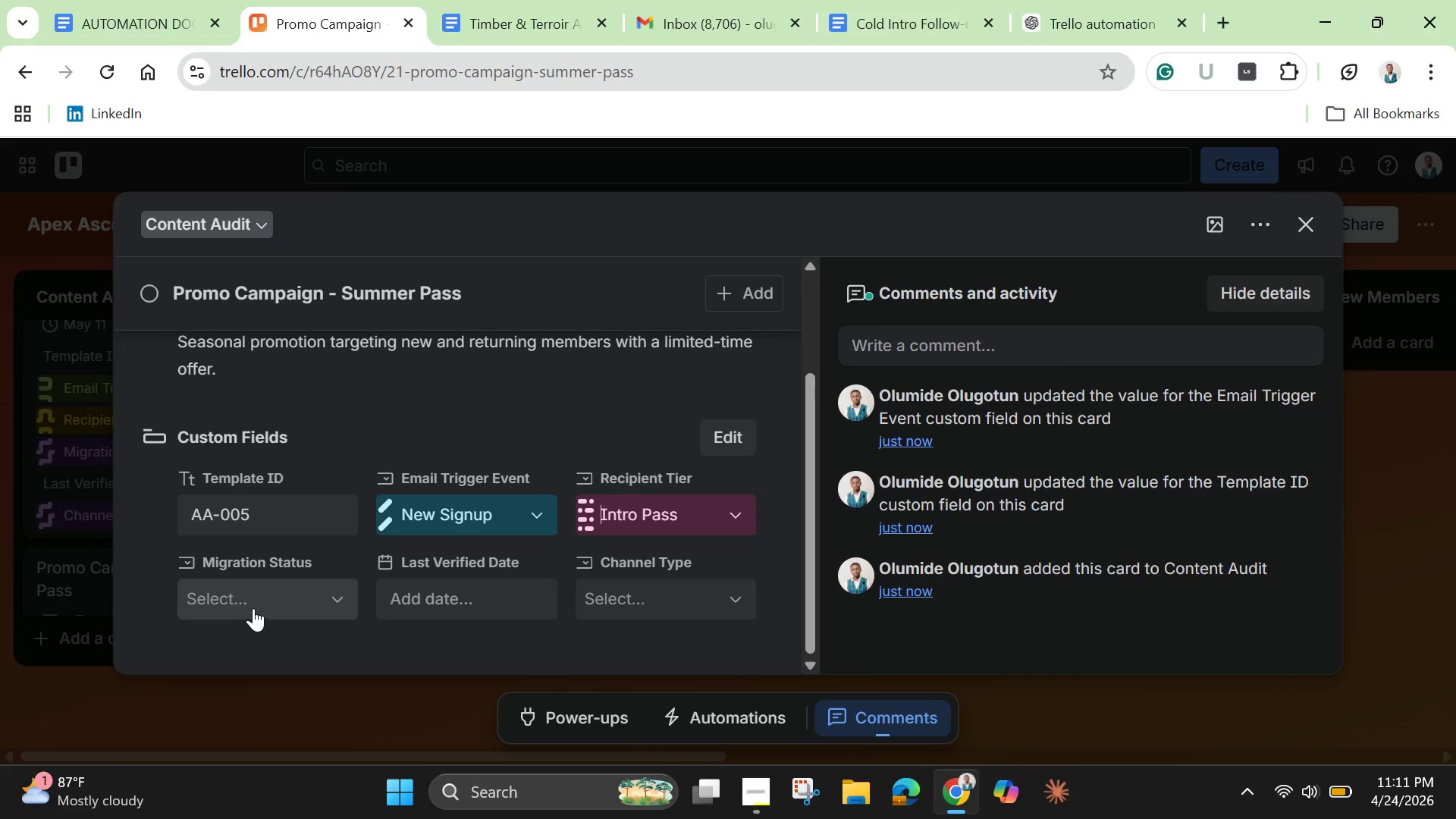 
left_click([255, 607])
 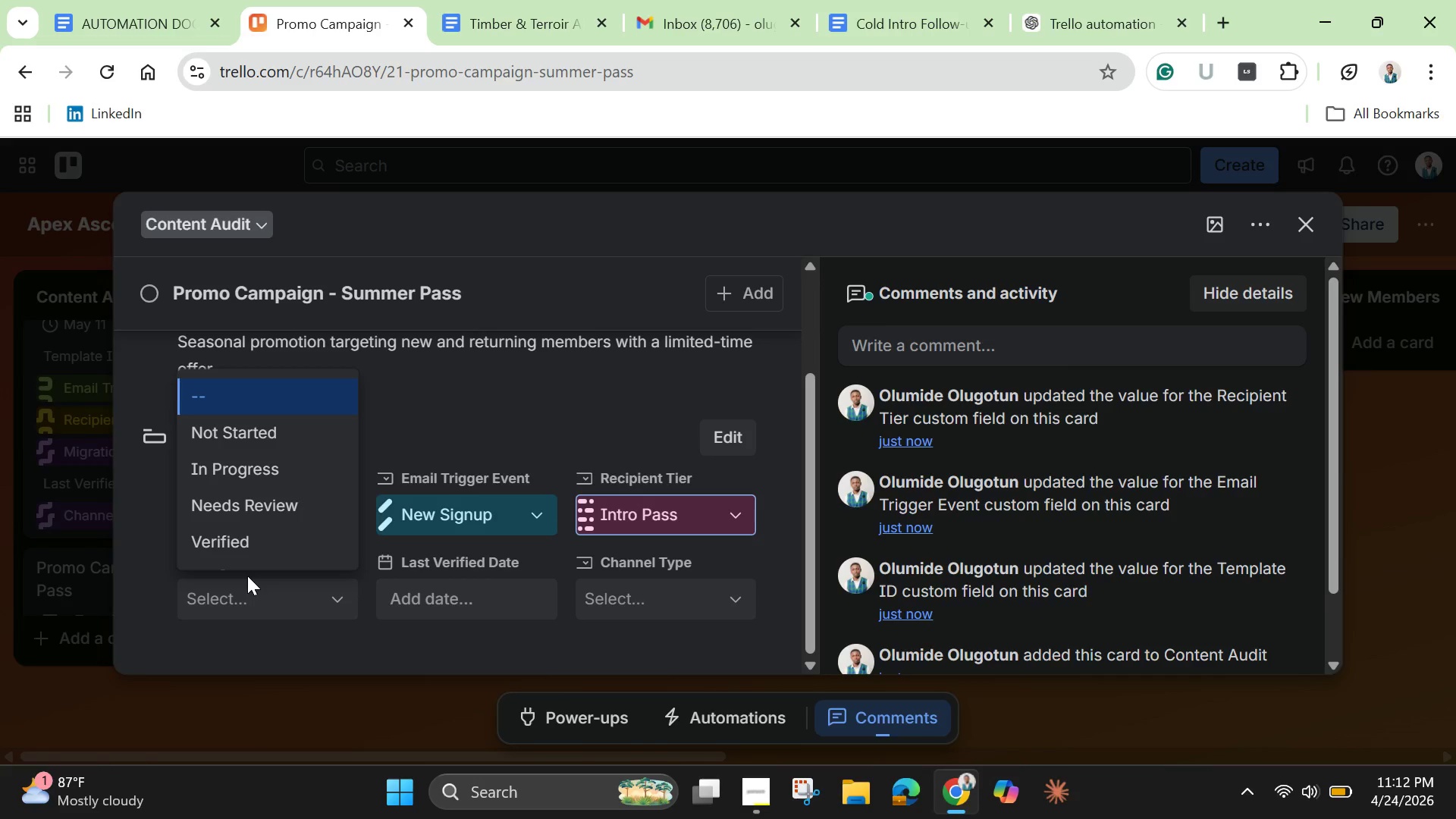 
wait(21.41)
 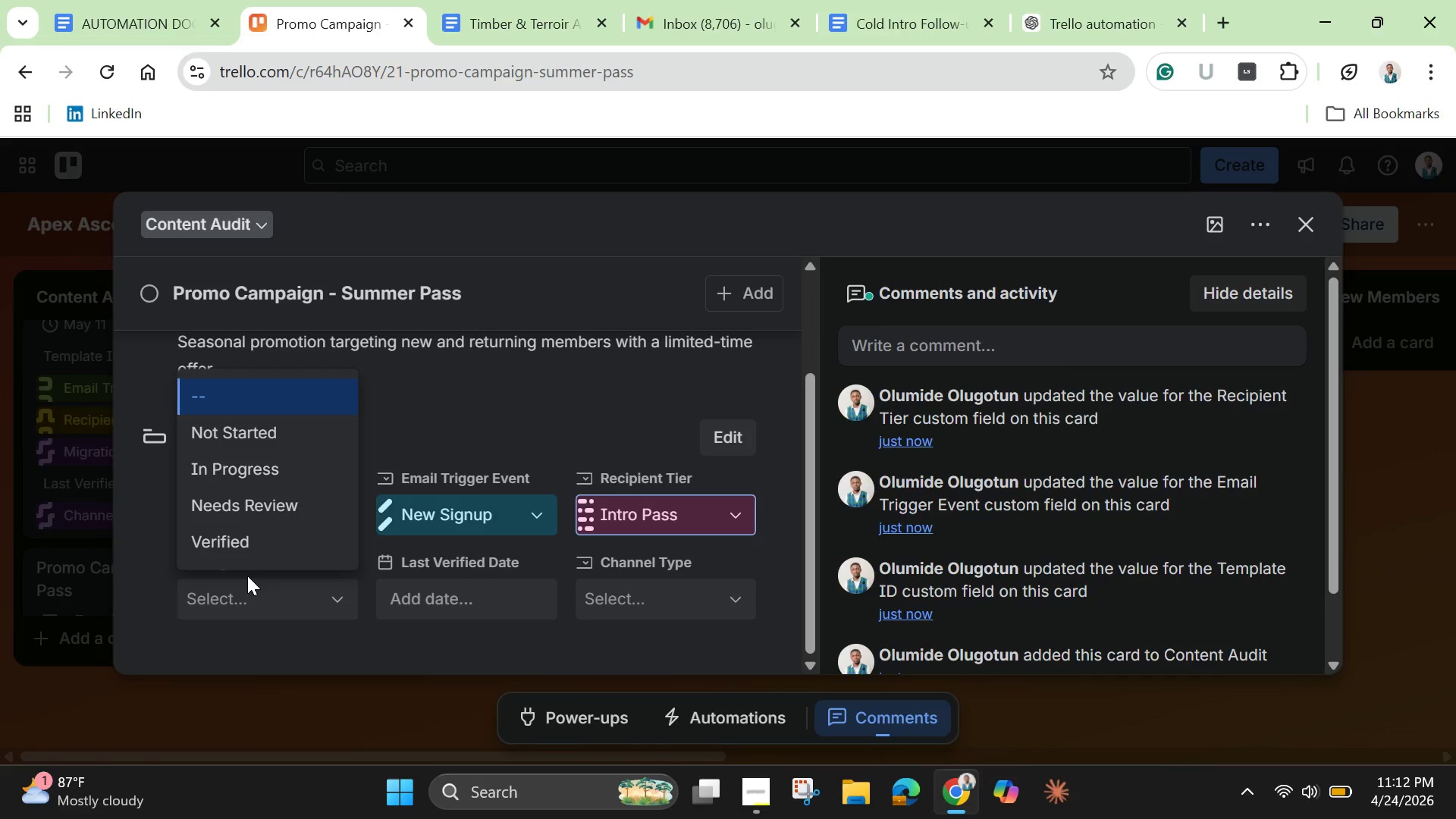 
left_click([275, 430])
 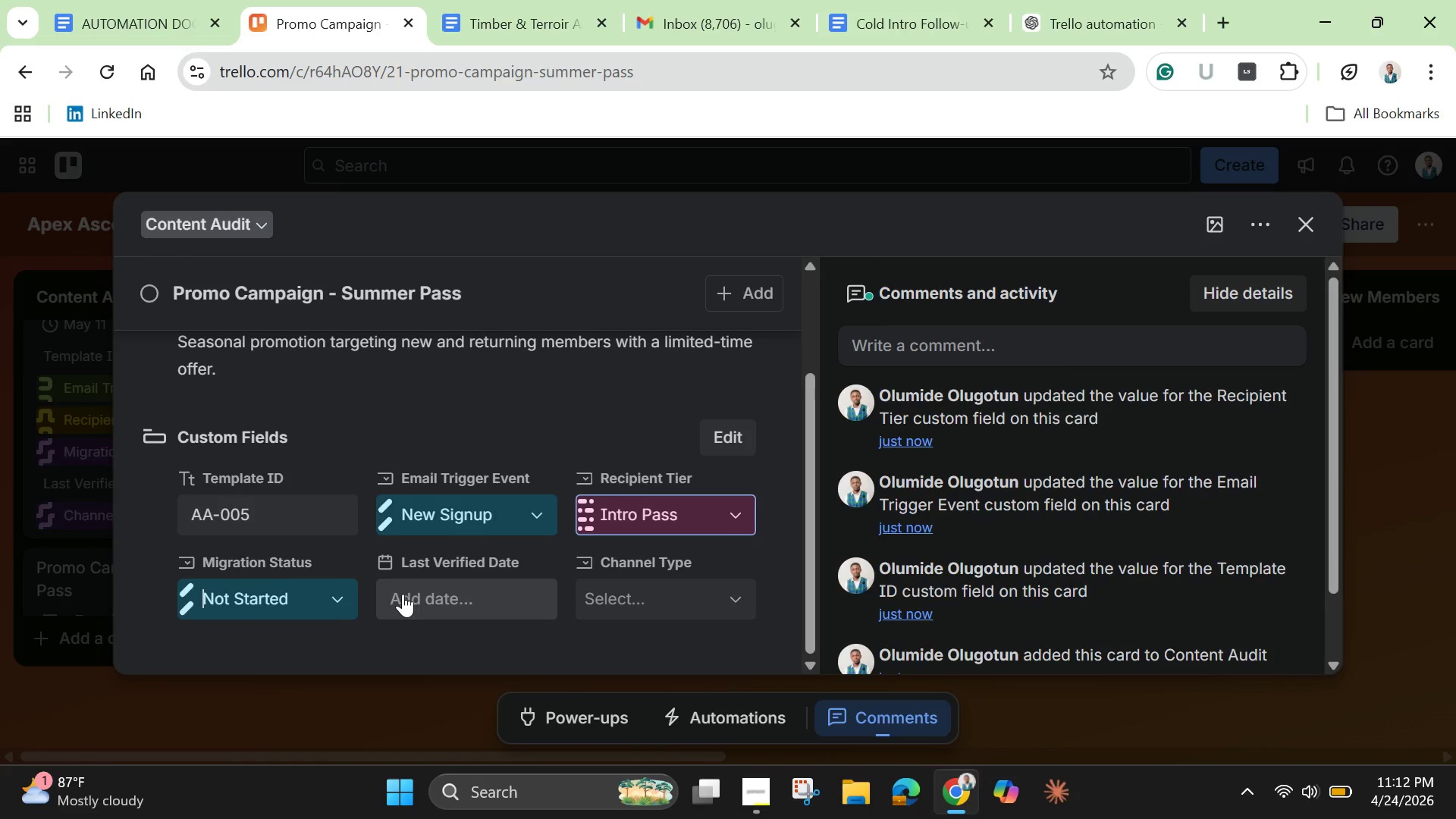 
left_click([418, 590])
 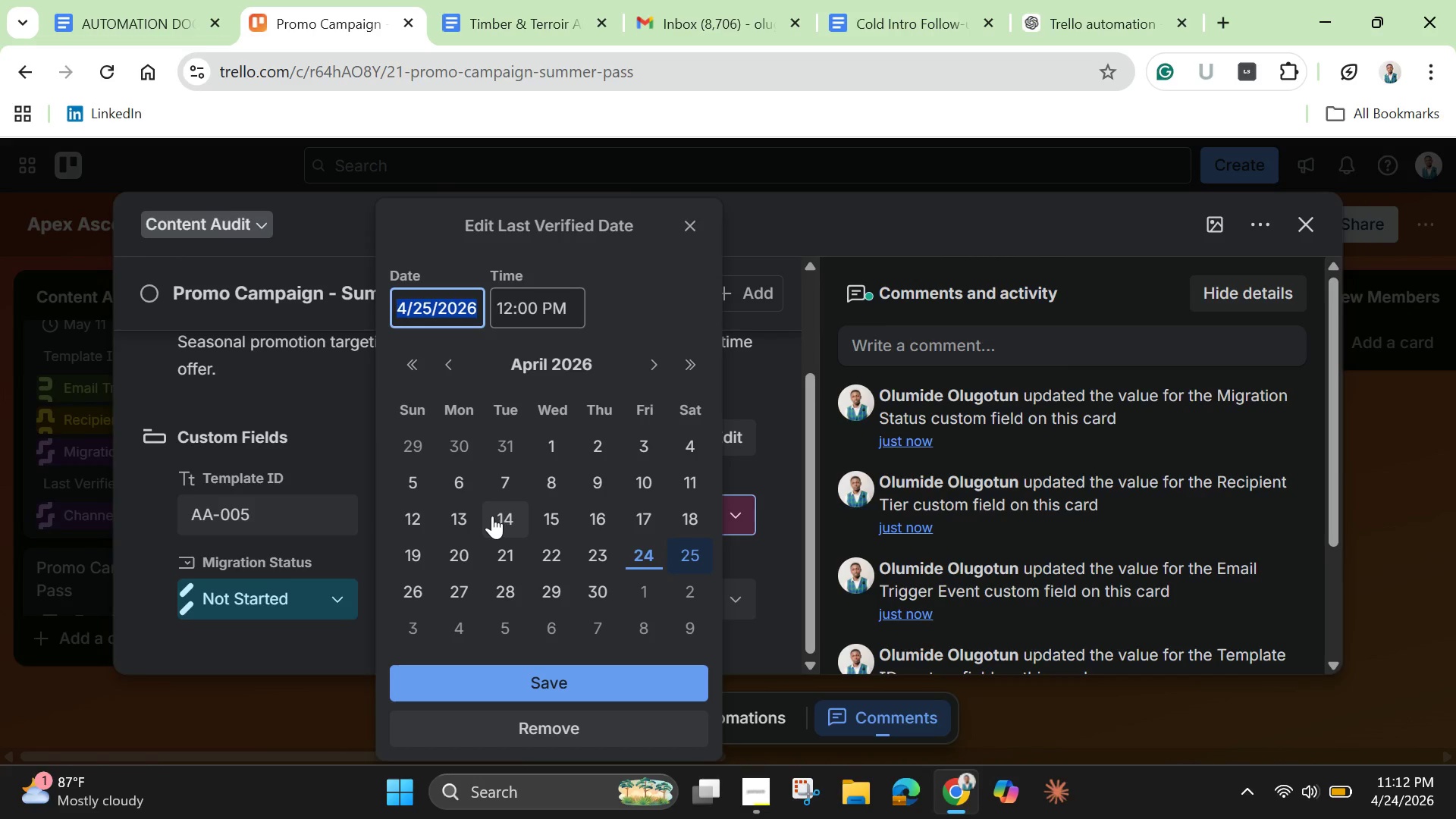 
wait(5.61)
 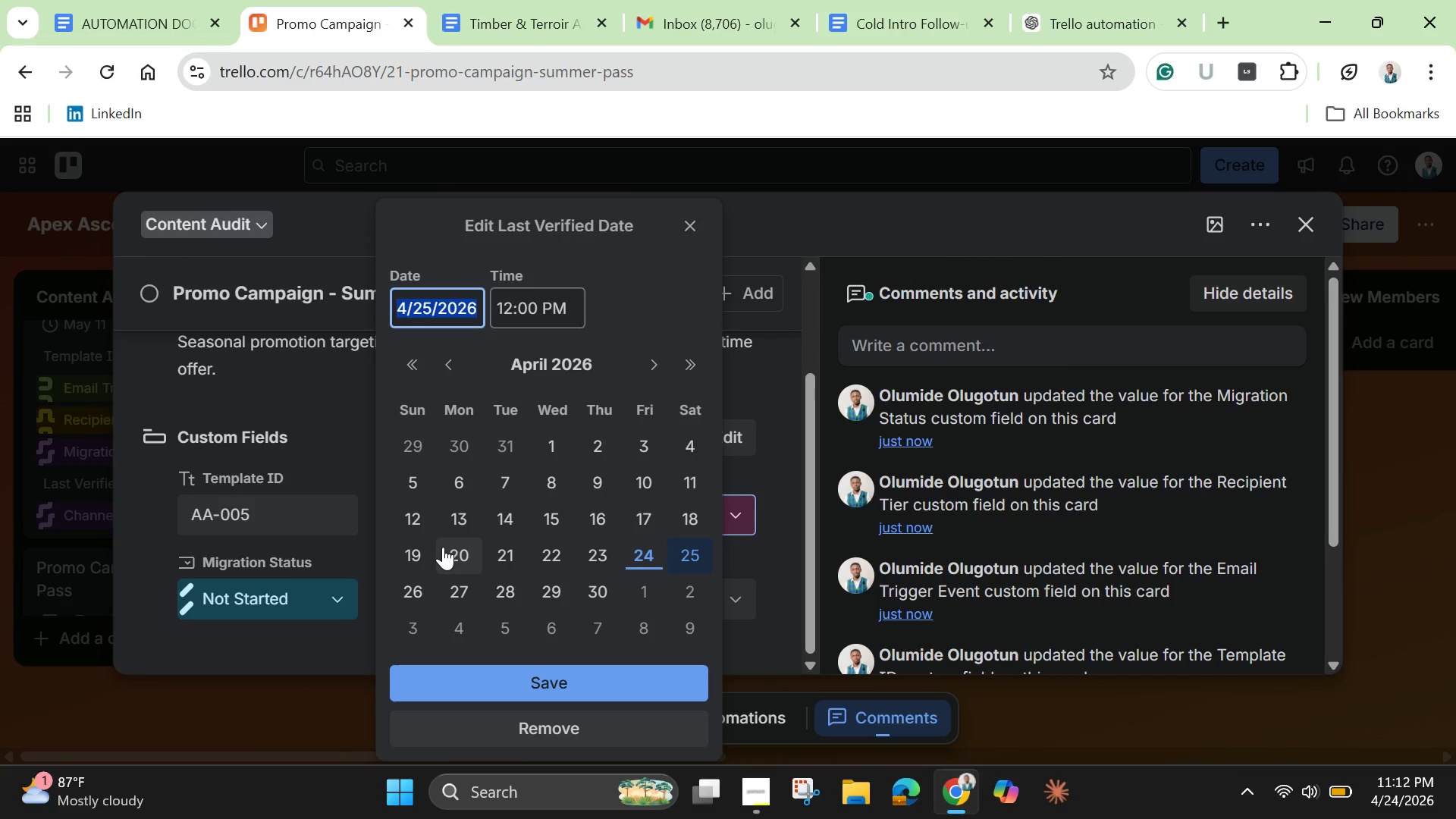 
left_click([655, 367])
 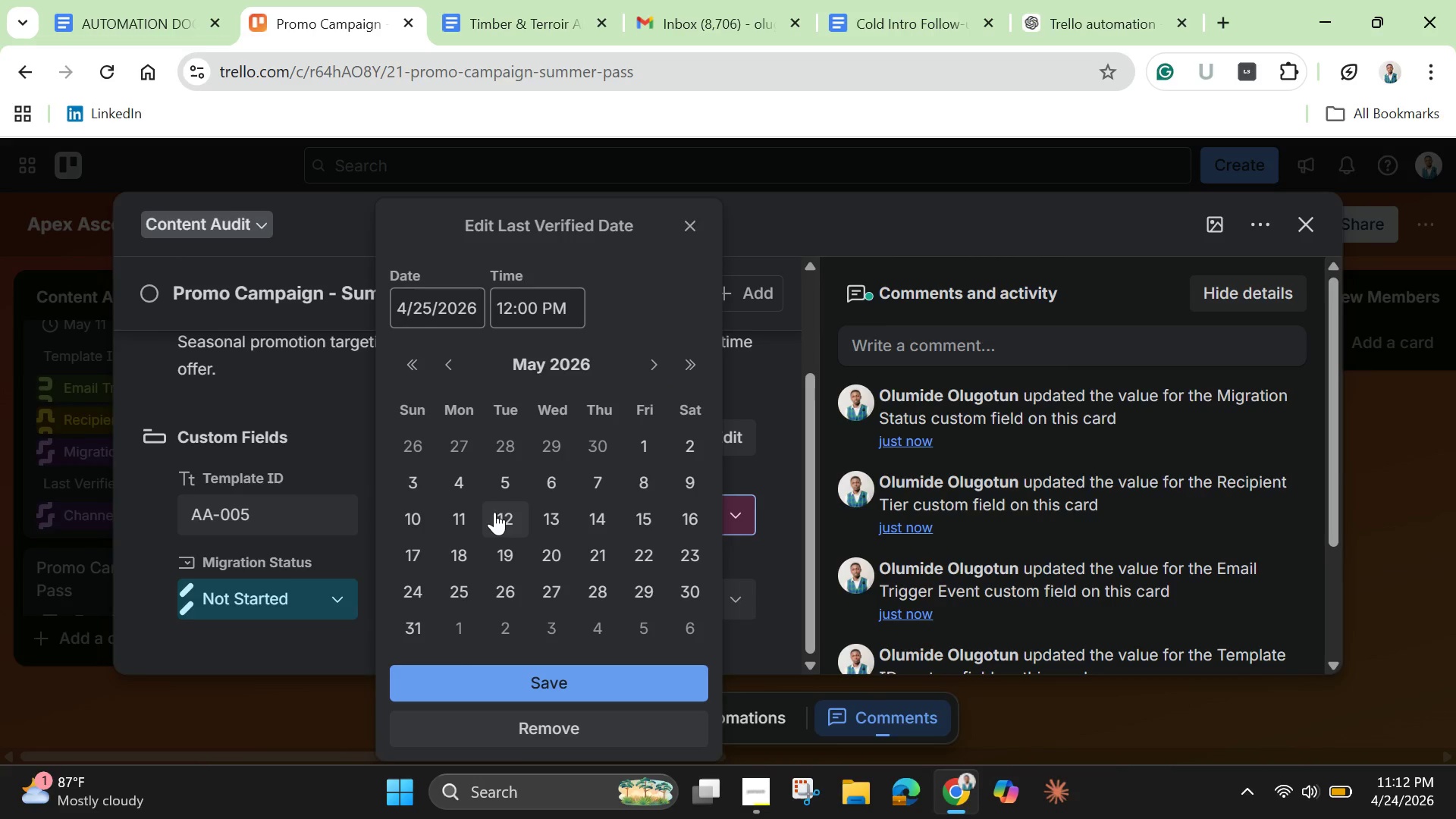 
left_click([501, 512])
 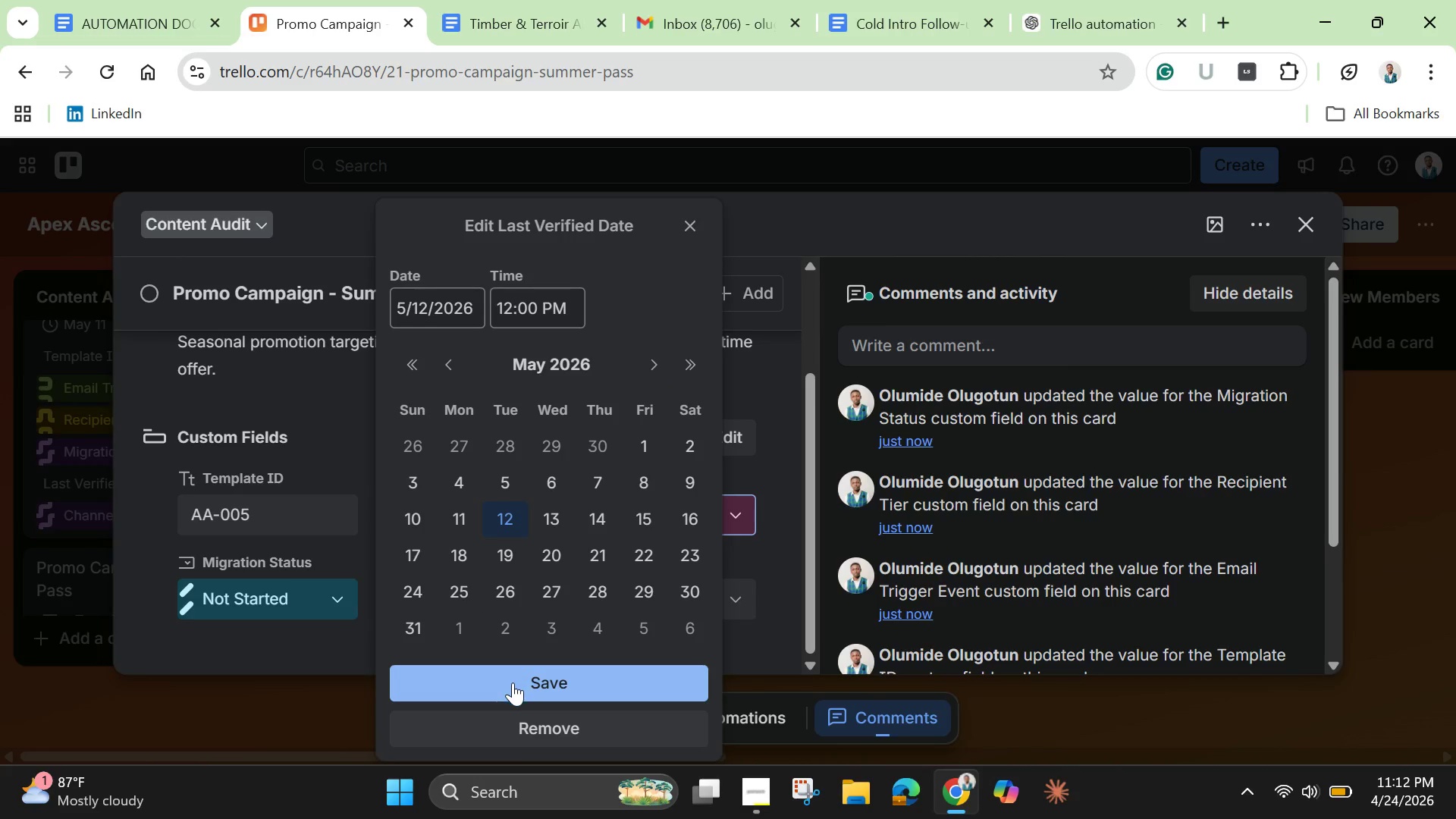 
left_click([513, 682])
 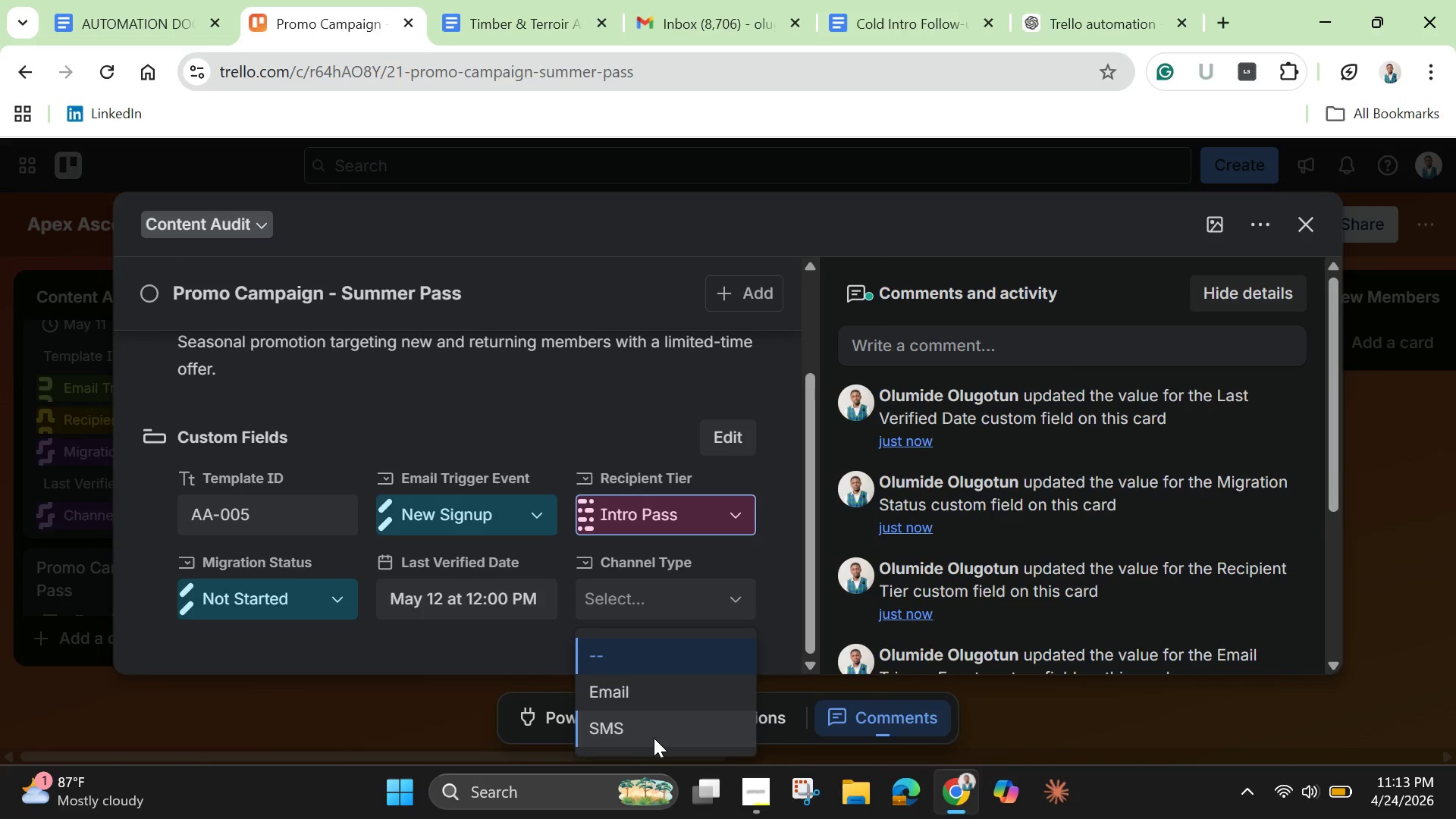 
wait(53.25)
 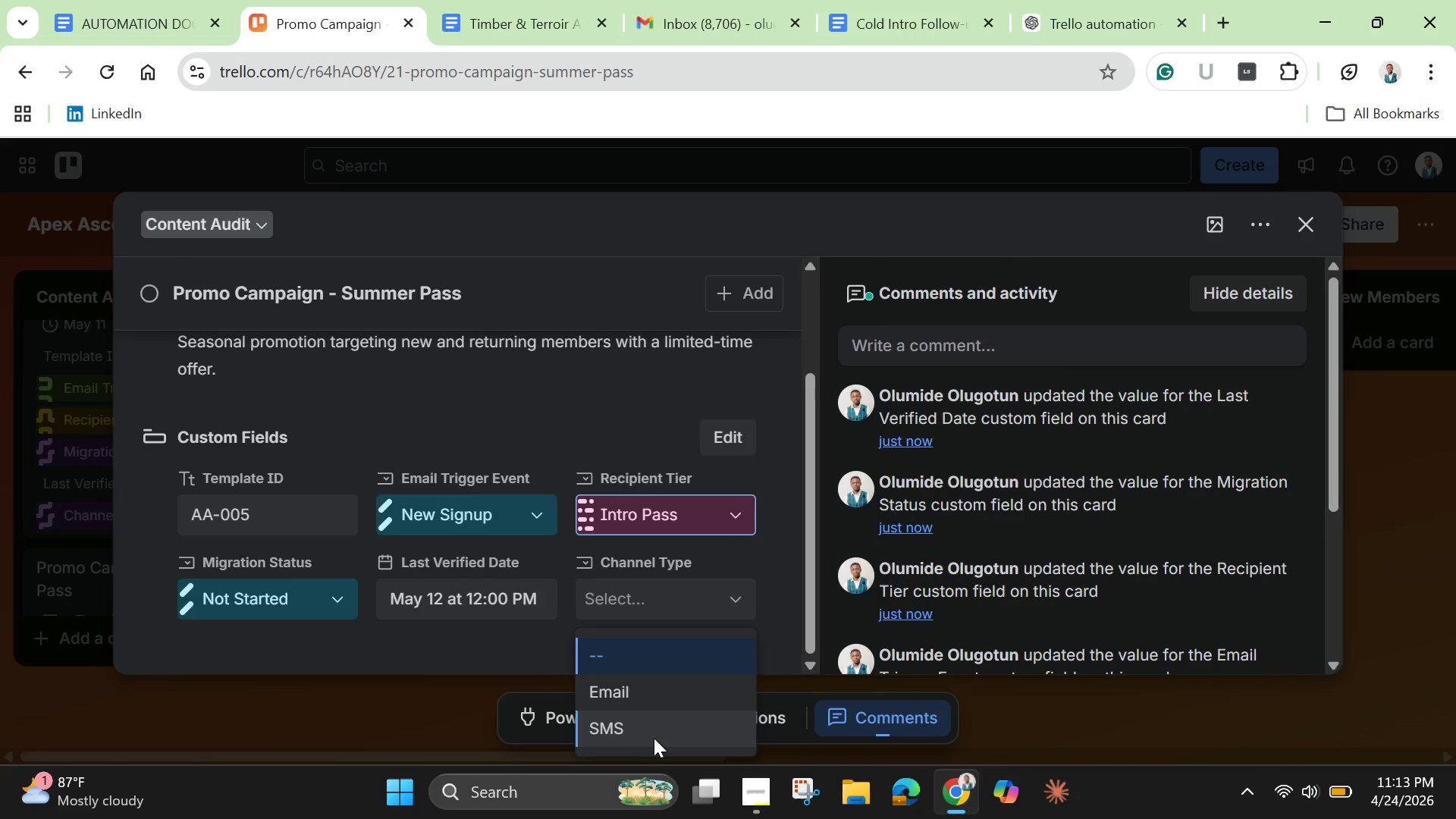 
left_click([651, 689])
 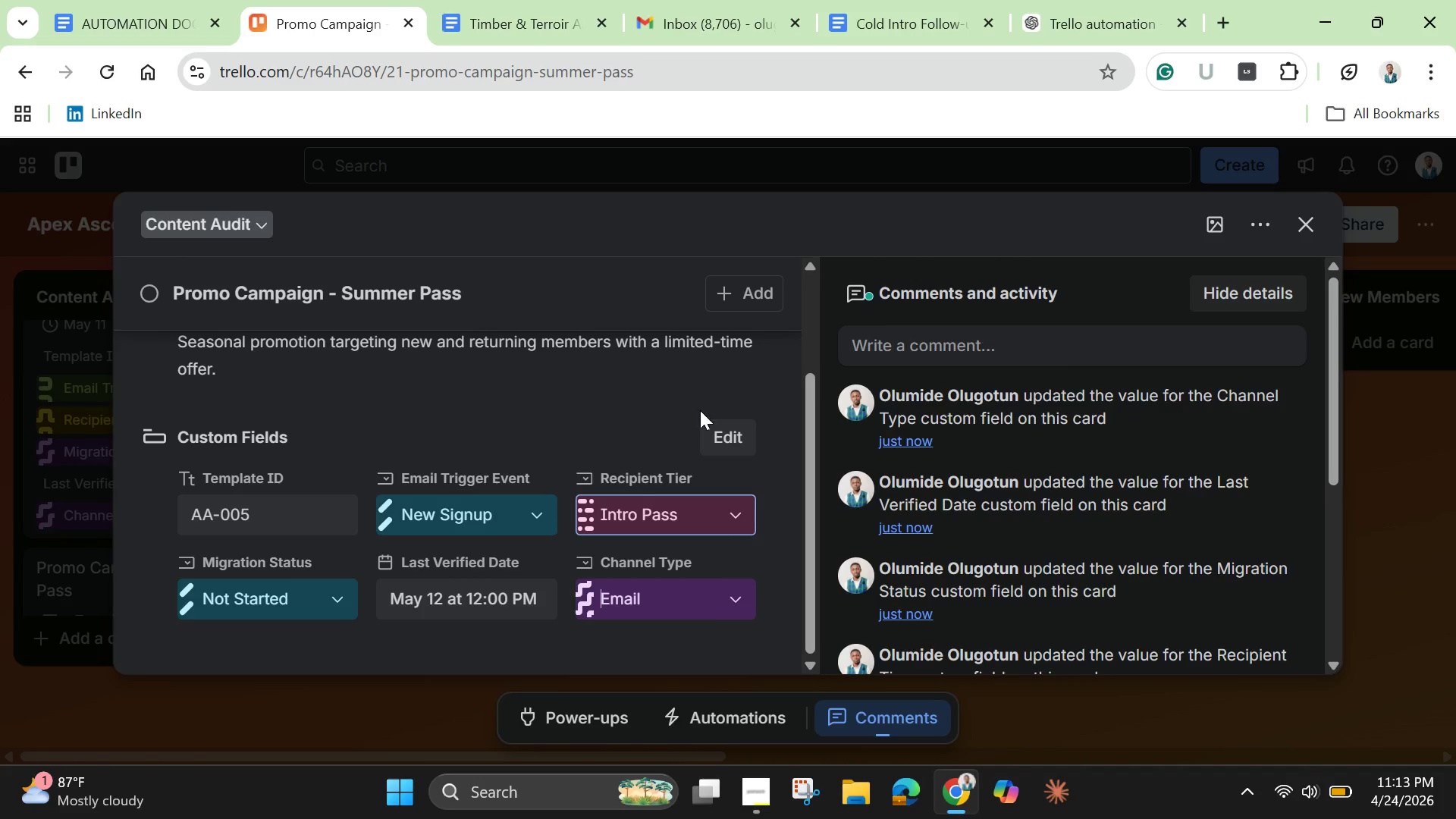 
left_click_drag(start_coordinate=[812, 497], to_coordinate=[805, 374])
 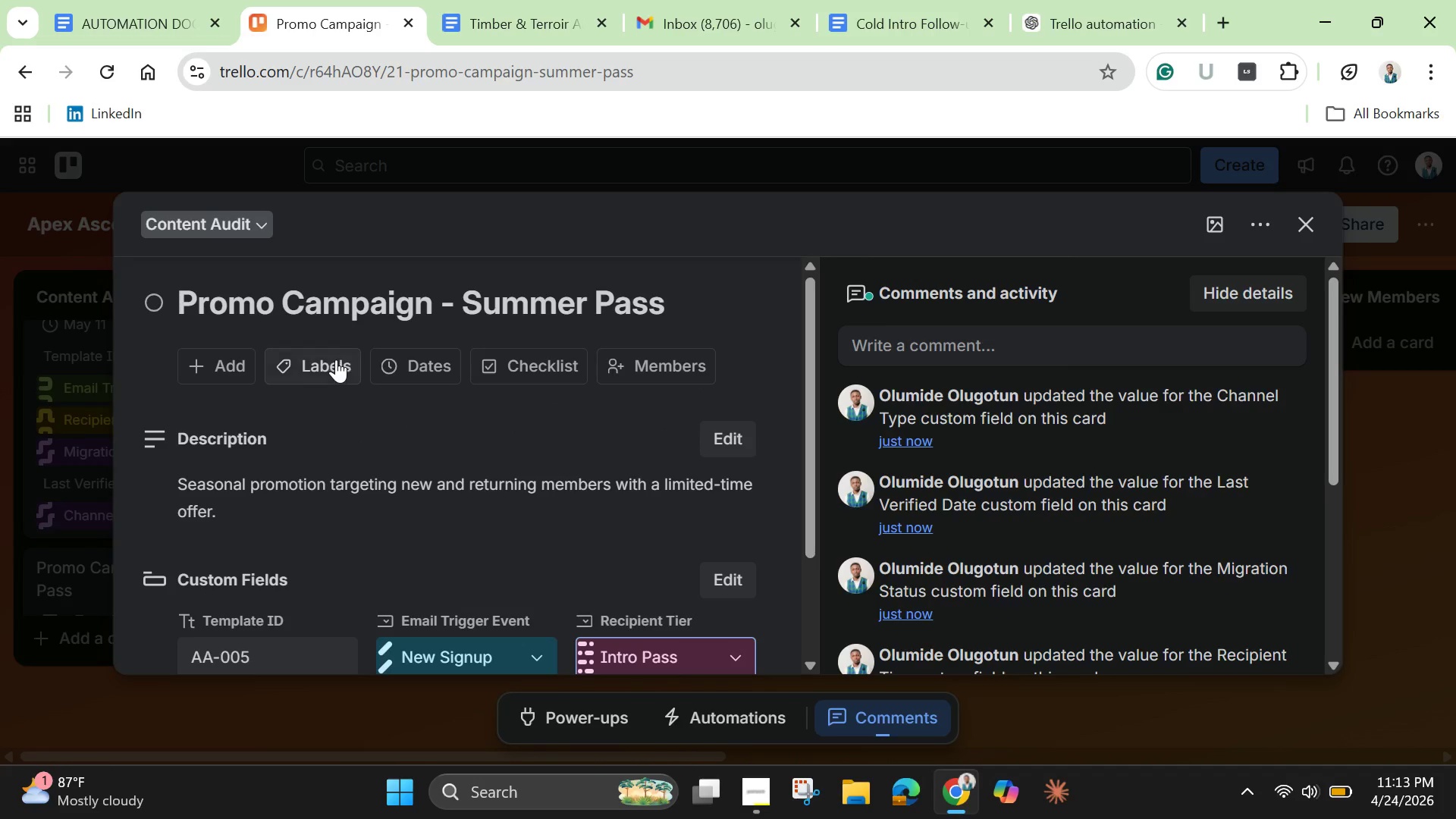 
left_click([336, 359])
 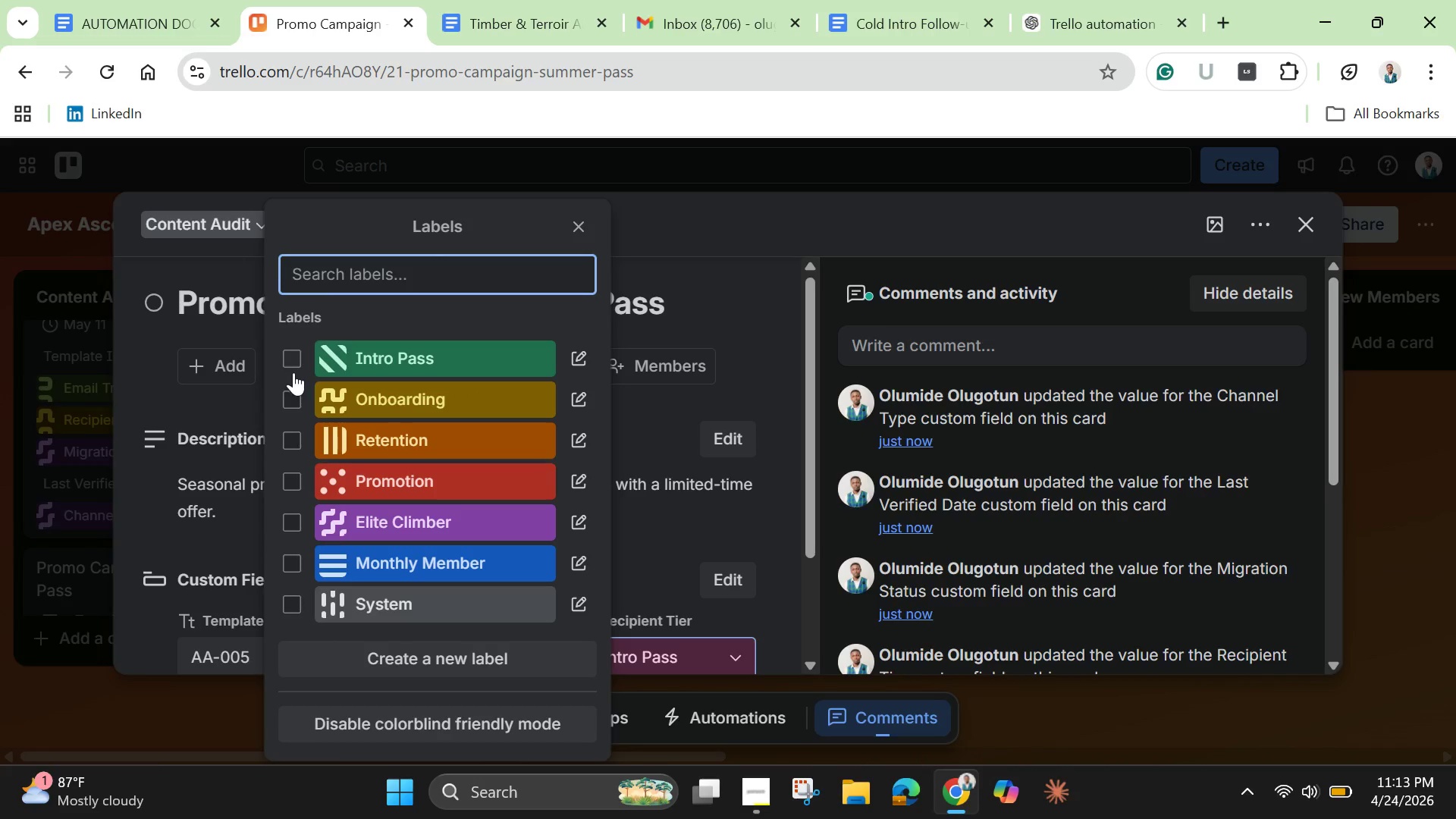 
wait(5.31)
 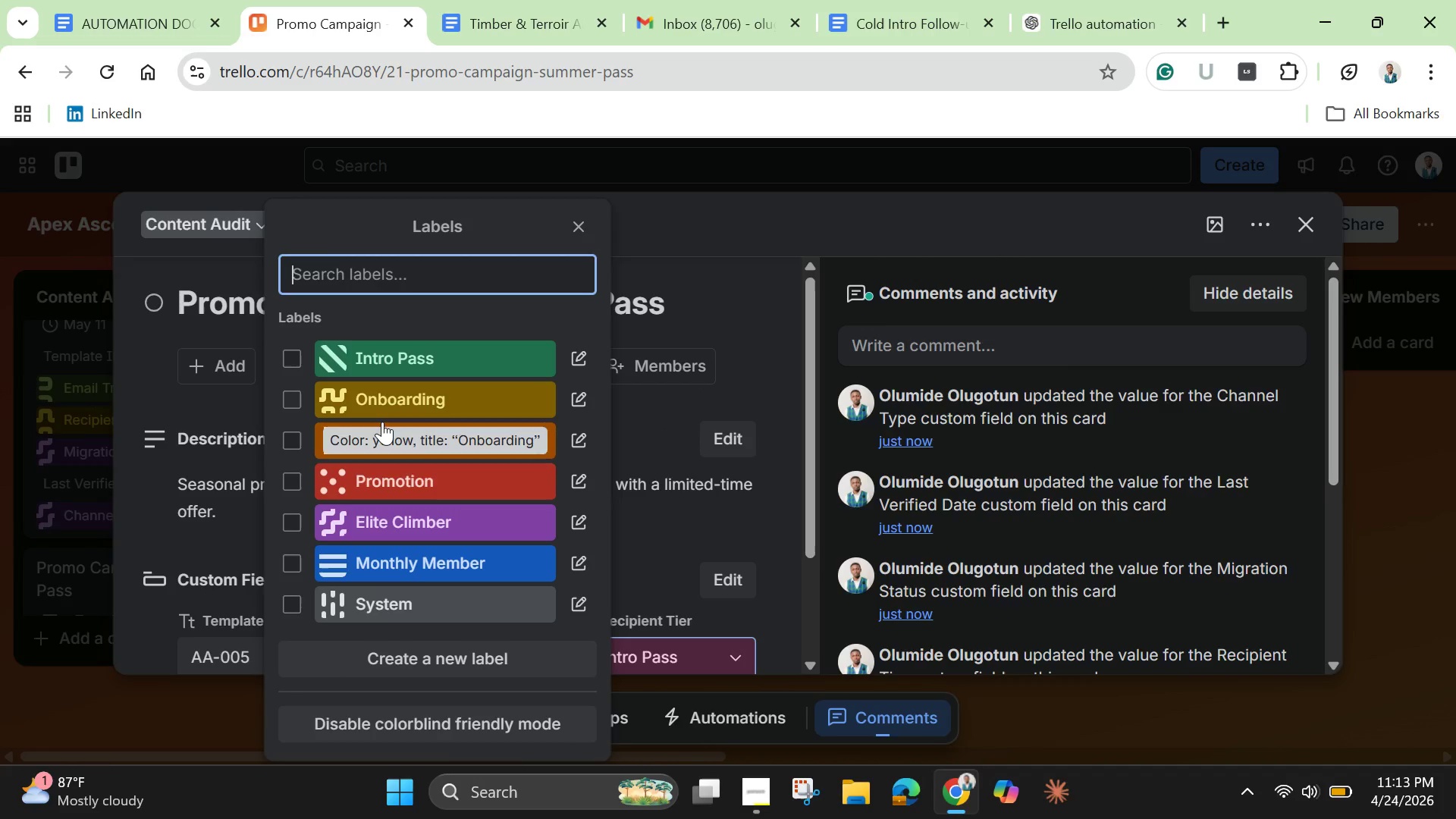 
left_click([288, 480])
 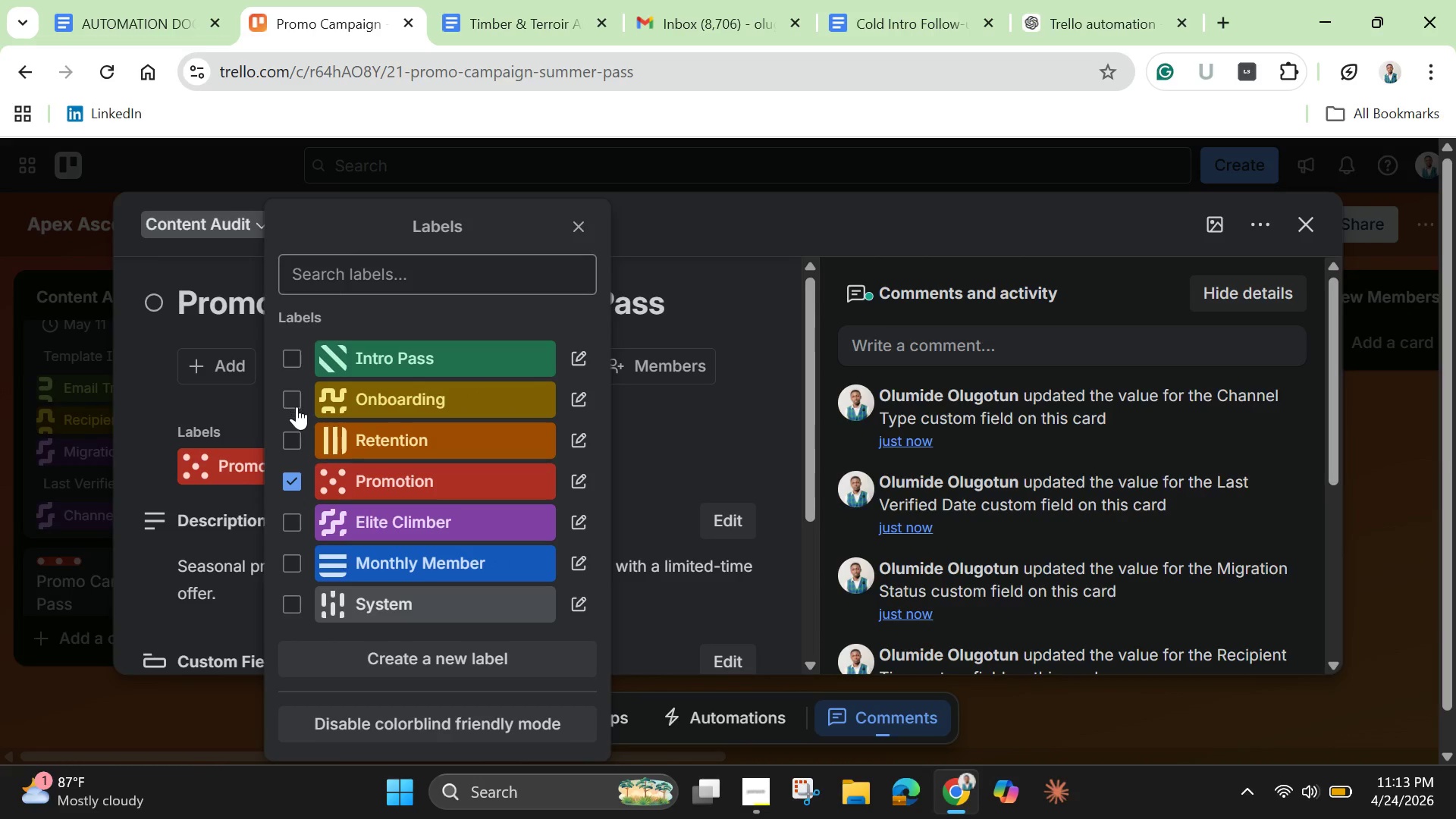 
wait(7.89)
 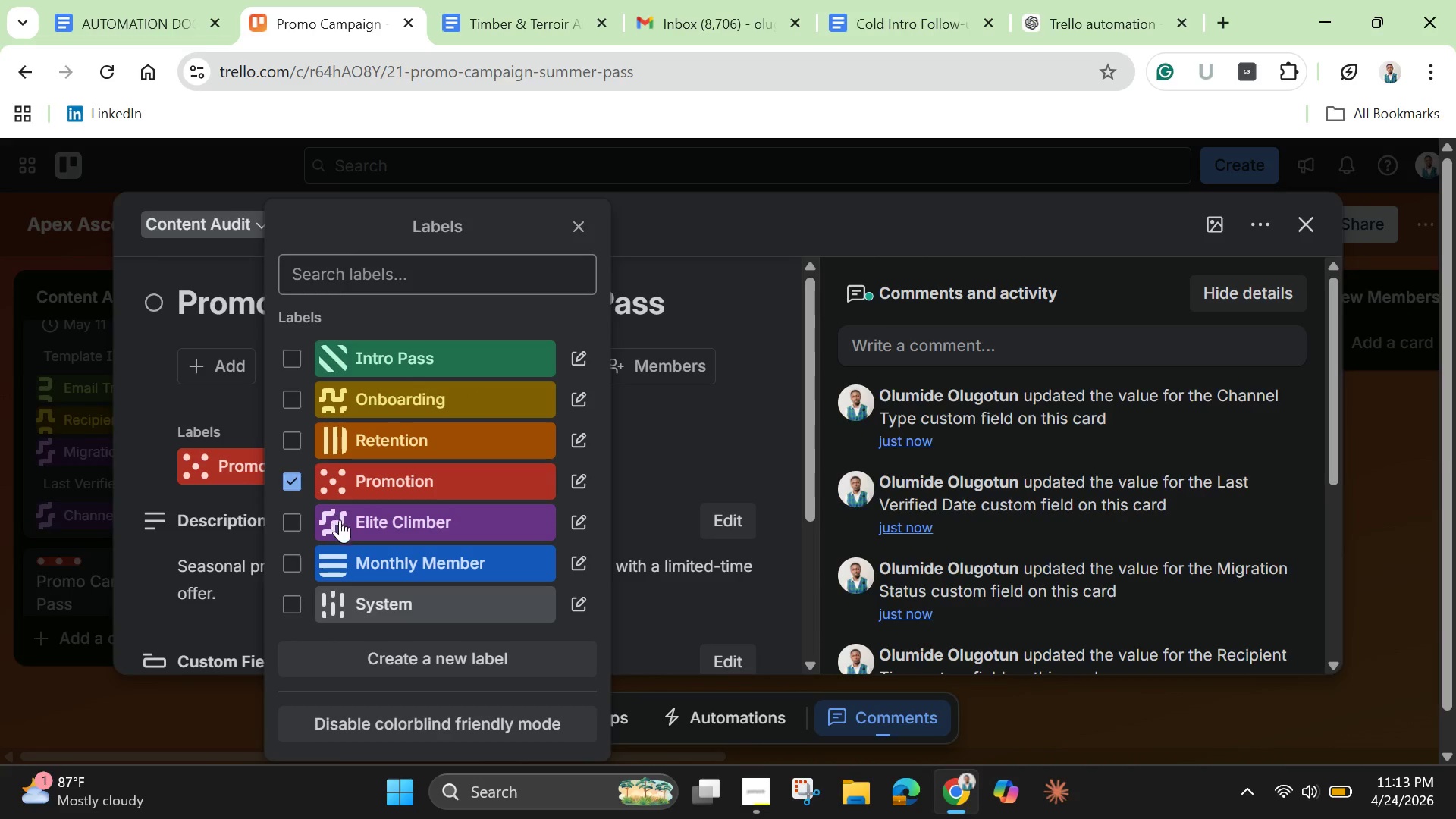 
left_click([289, 356])
 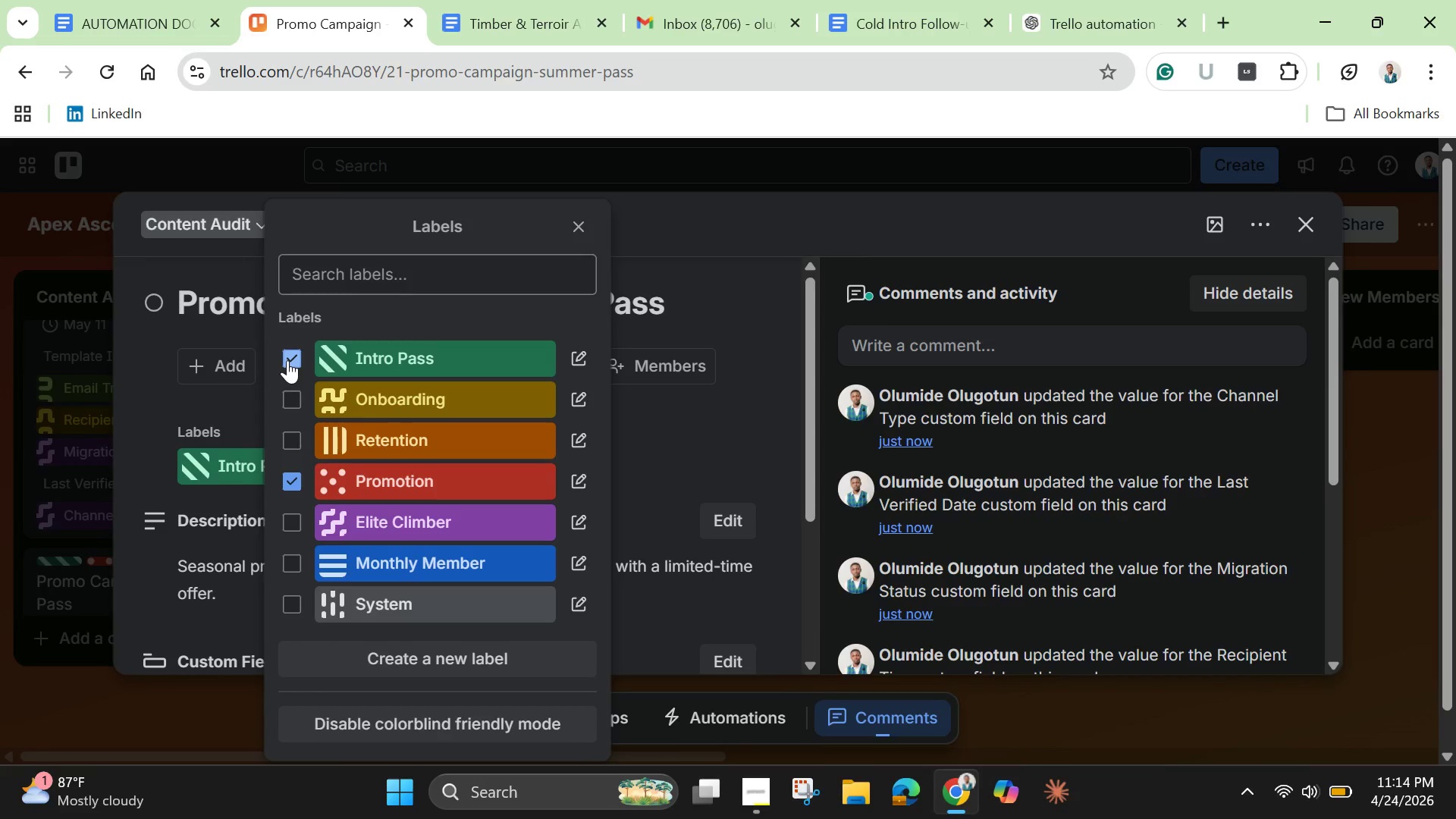 
wait(38.8)
 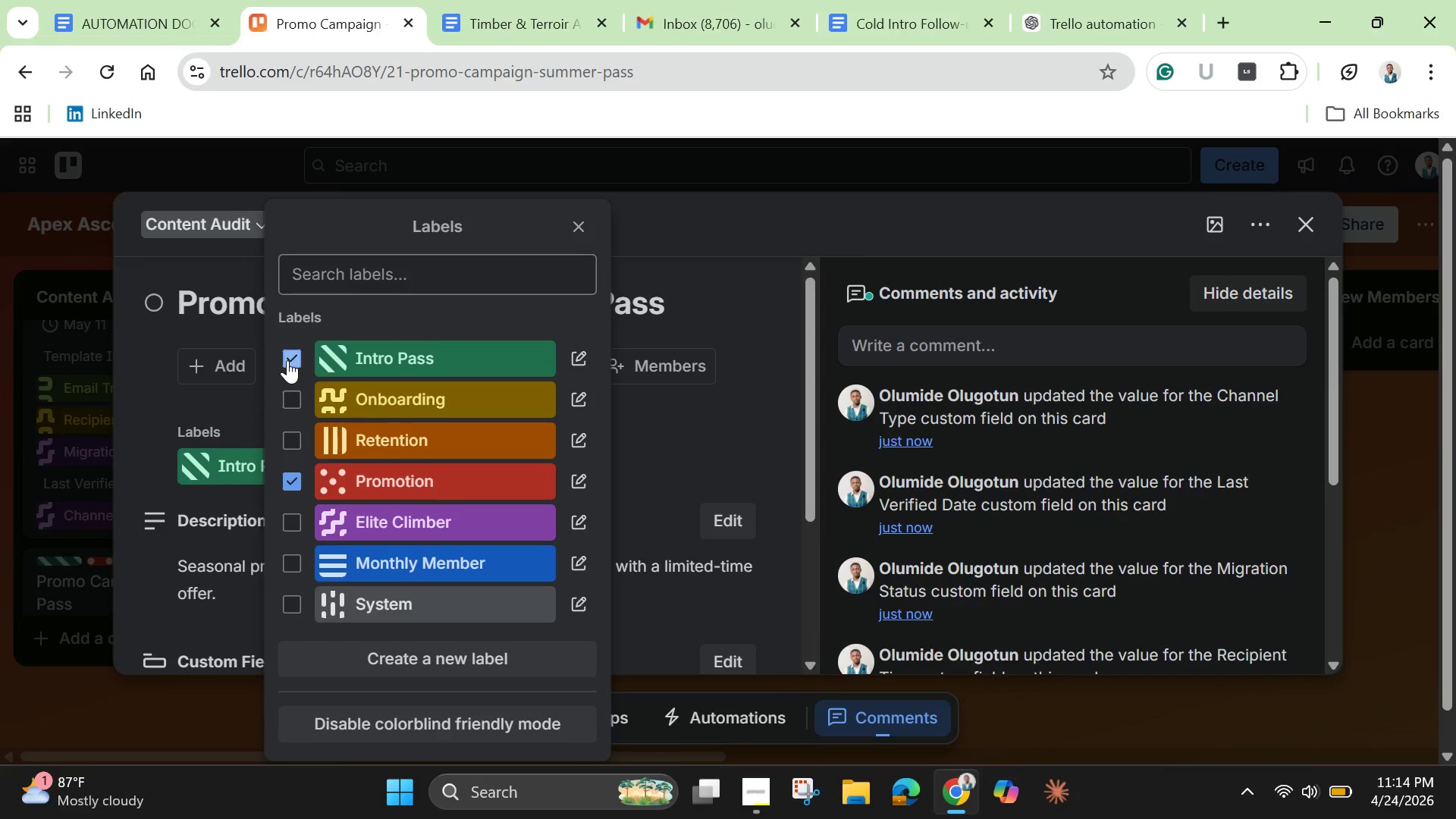 
left_click([732, 413])
 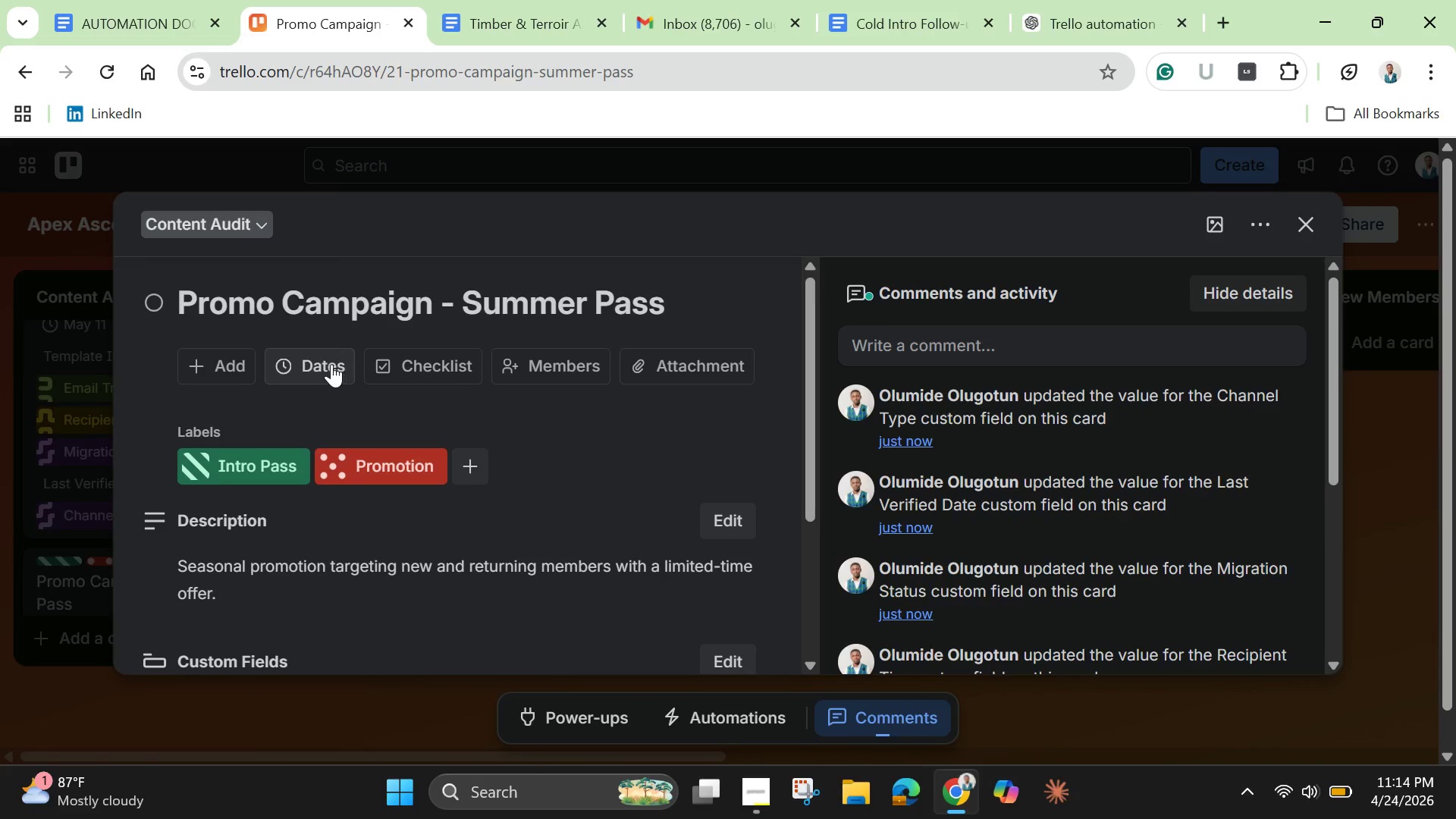 
left_click([330, 364])
 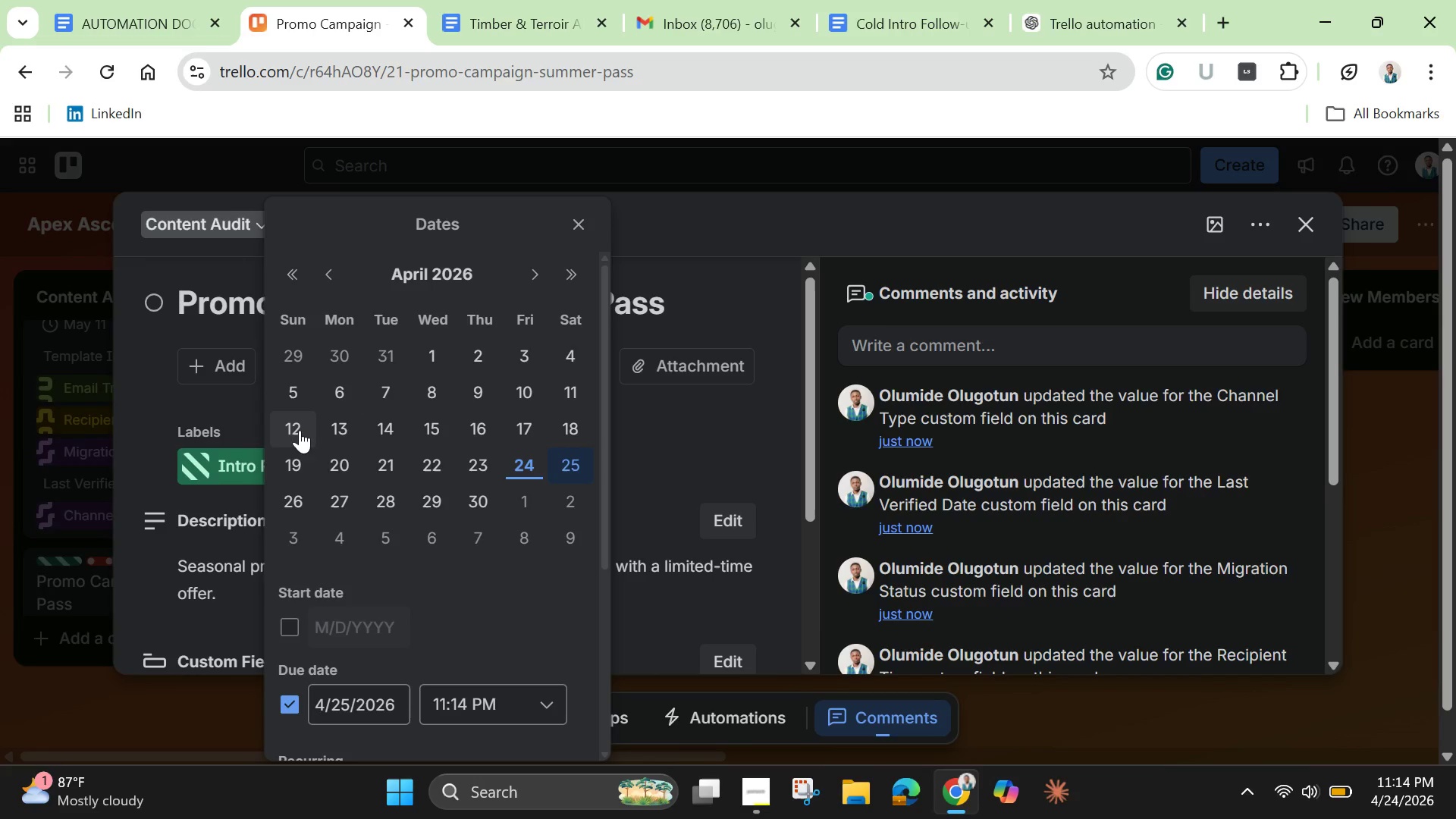 
wait(5.25)
 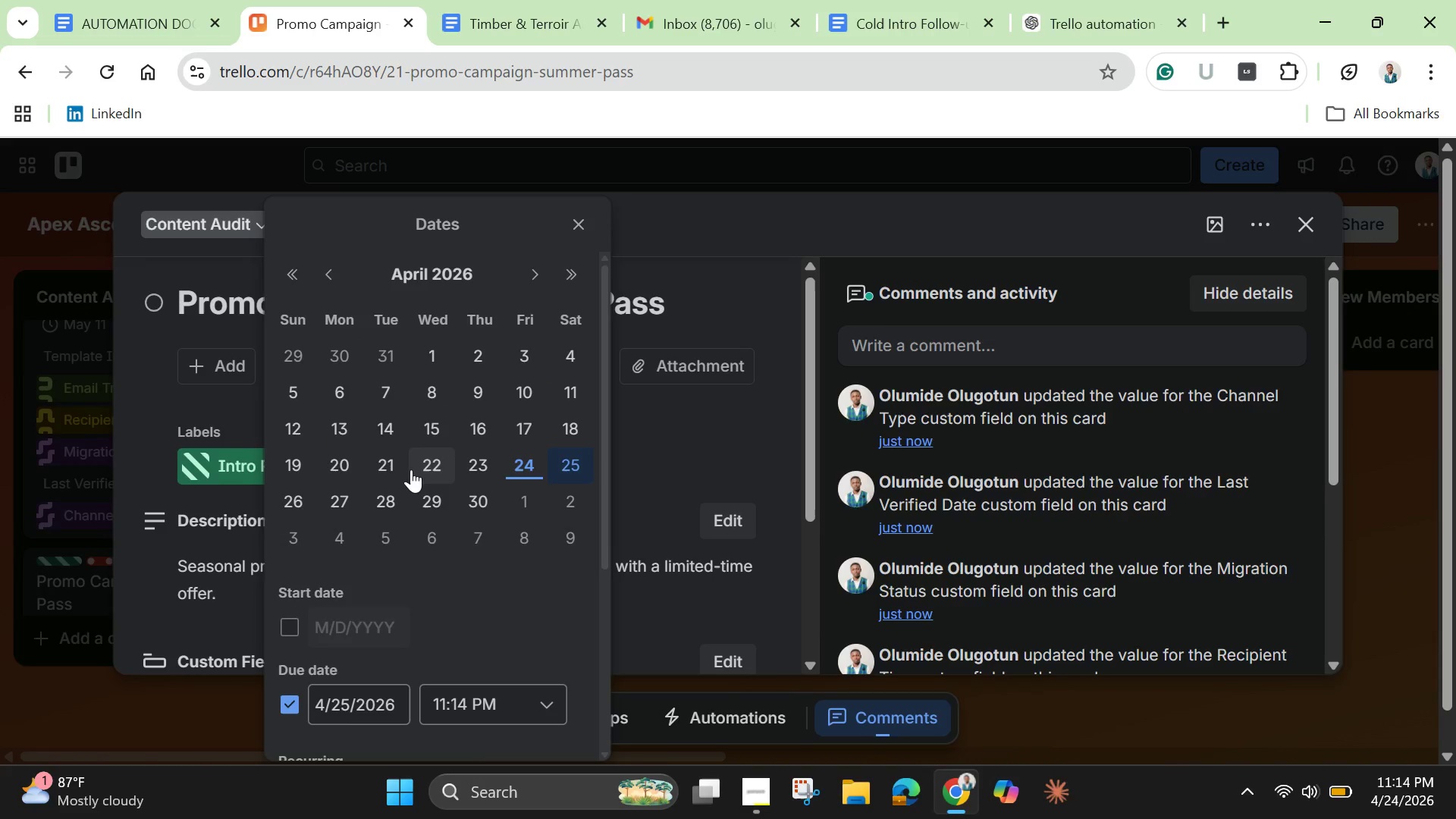 
left_click([525, 266])
 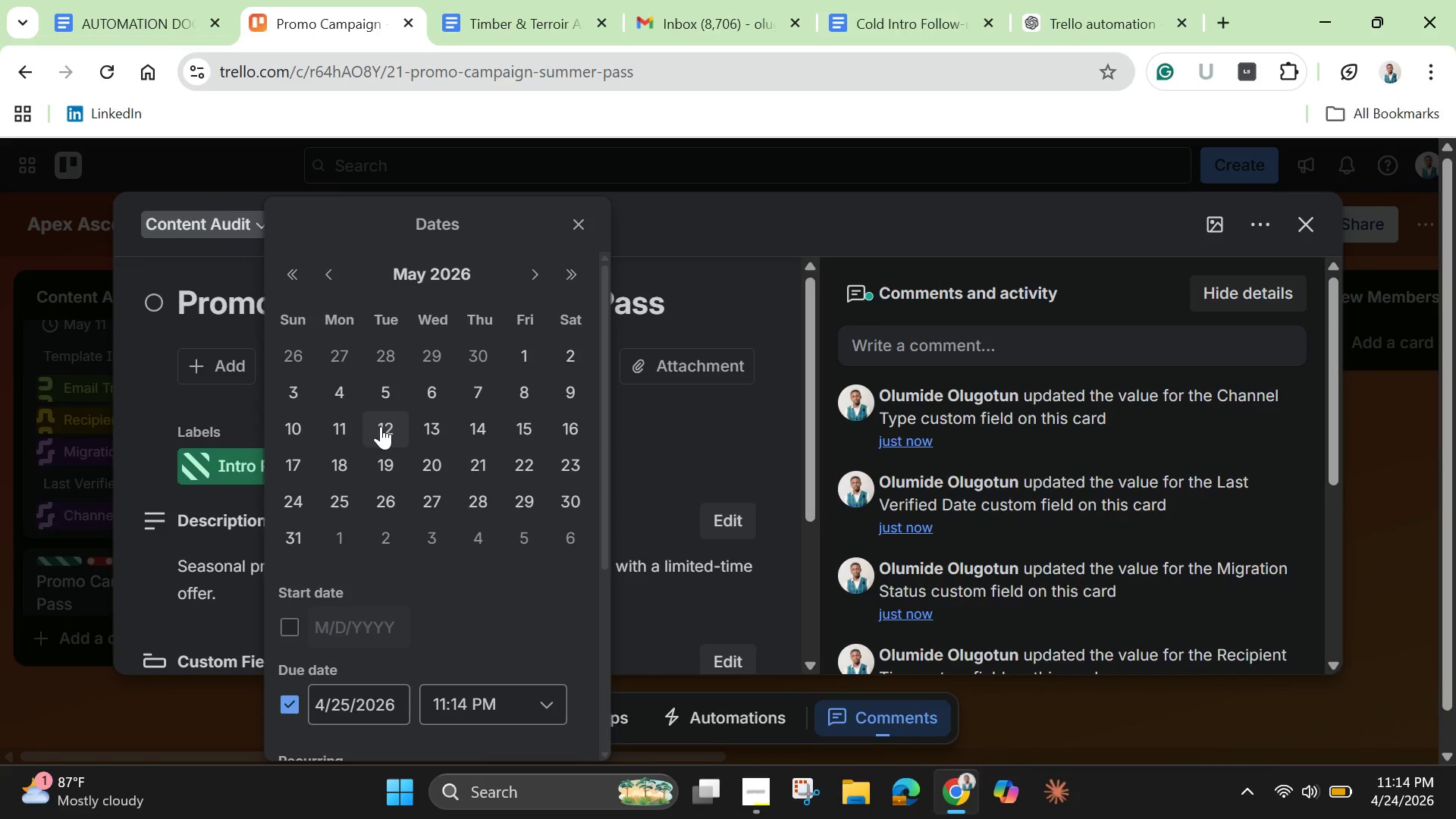 
left_click([385, 425])
 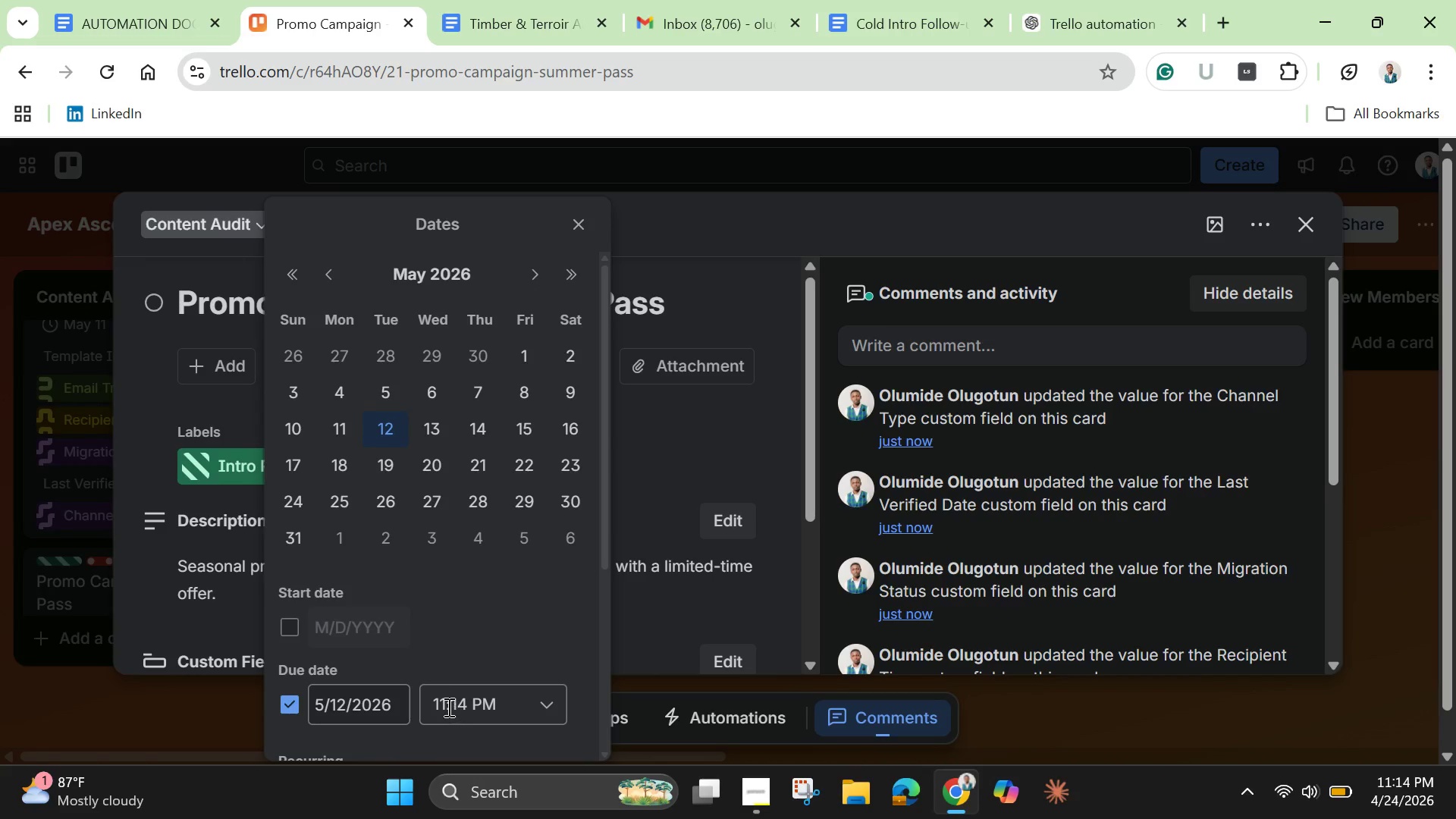 
left_click([447, 707])
 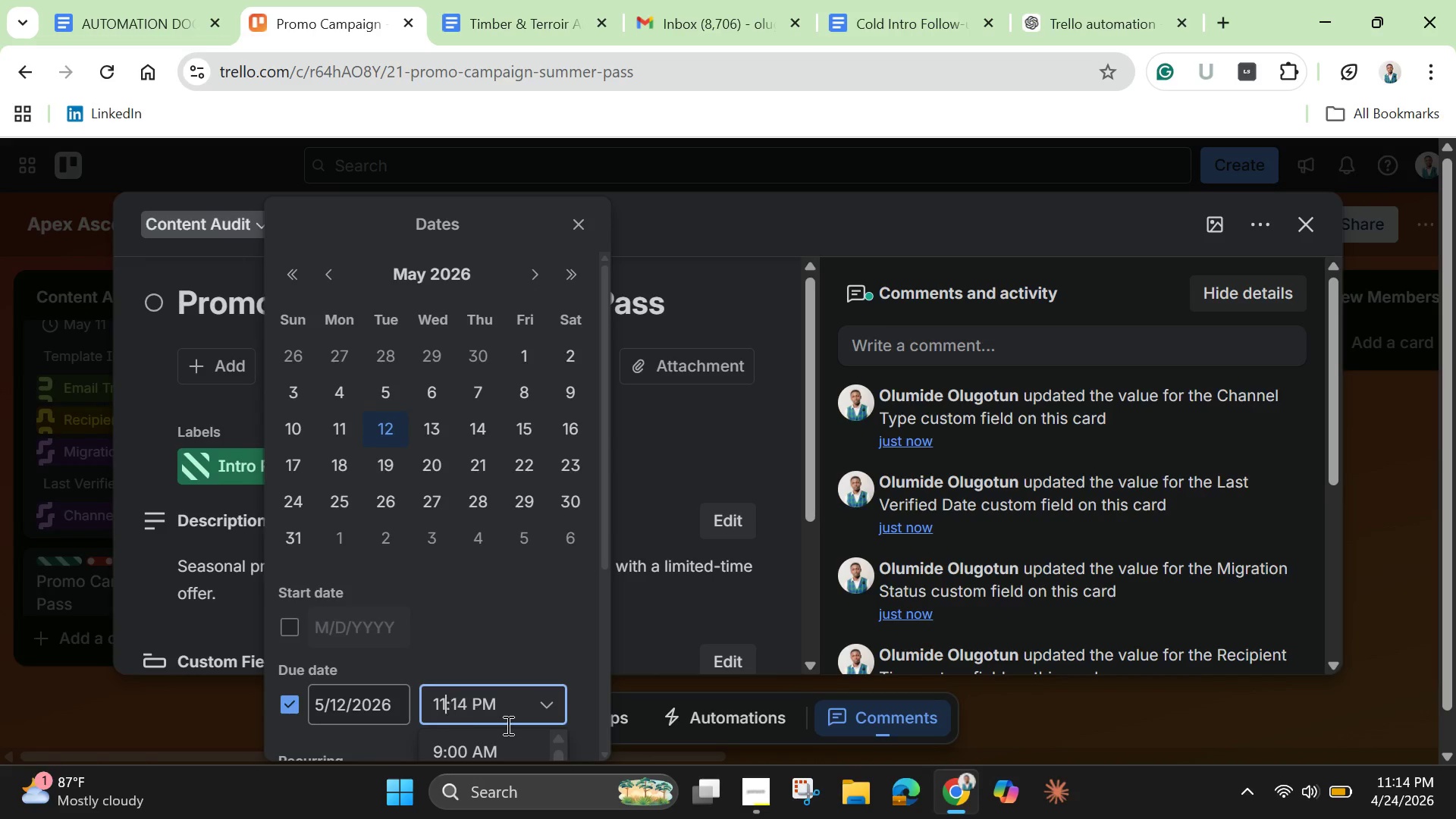 
mouse_move([535, 725])
 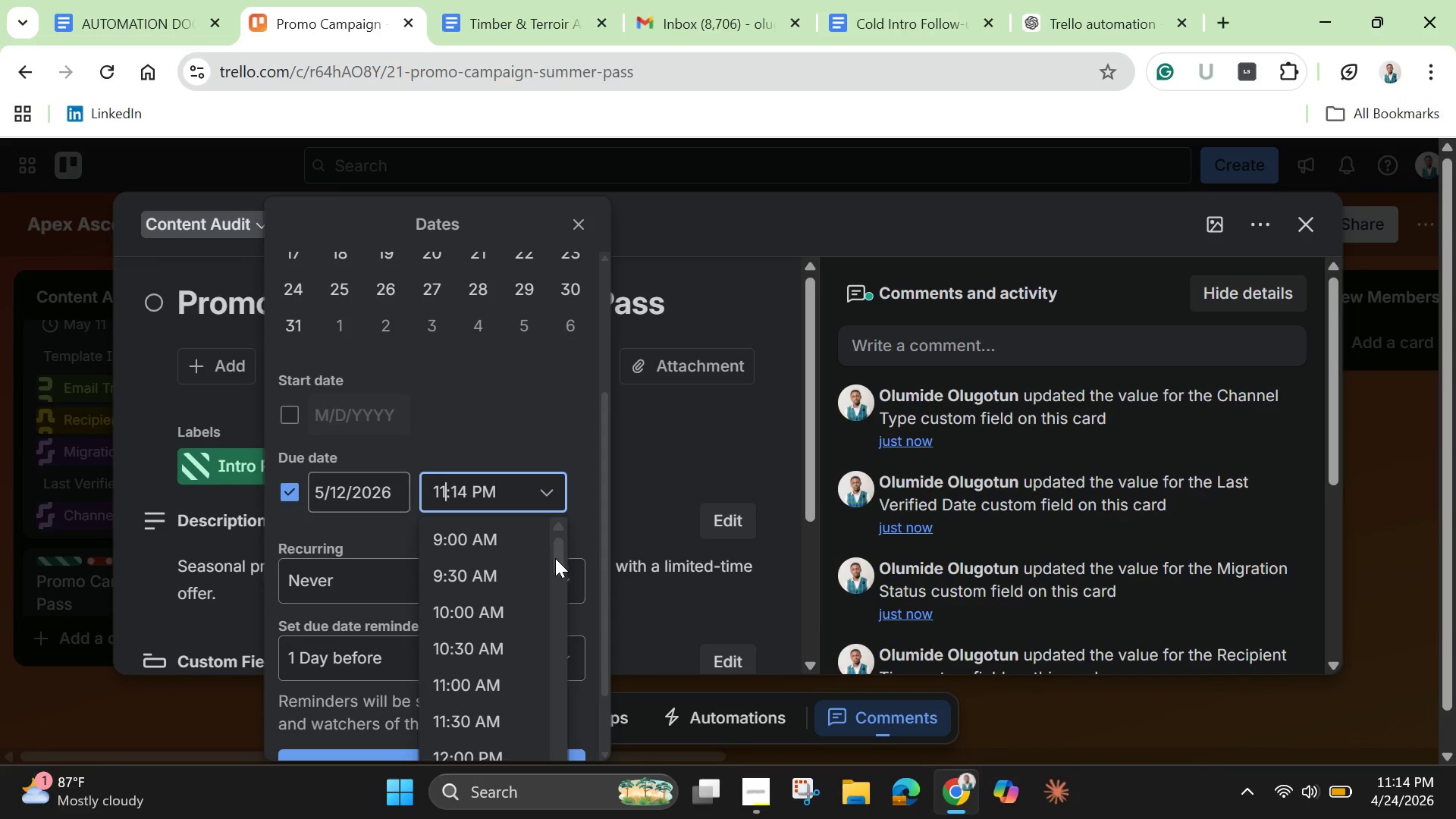 
left_click_drag(start_coordinate=[558, 557], to_coordinate=[556, 592])
 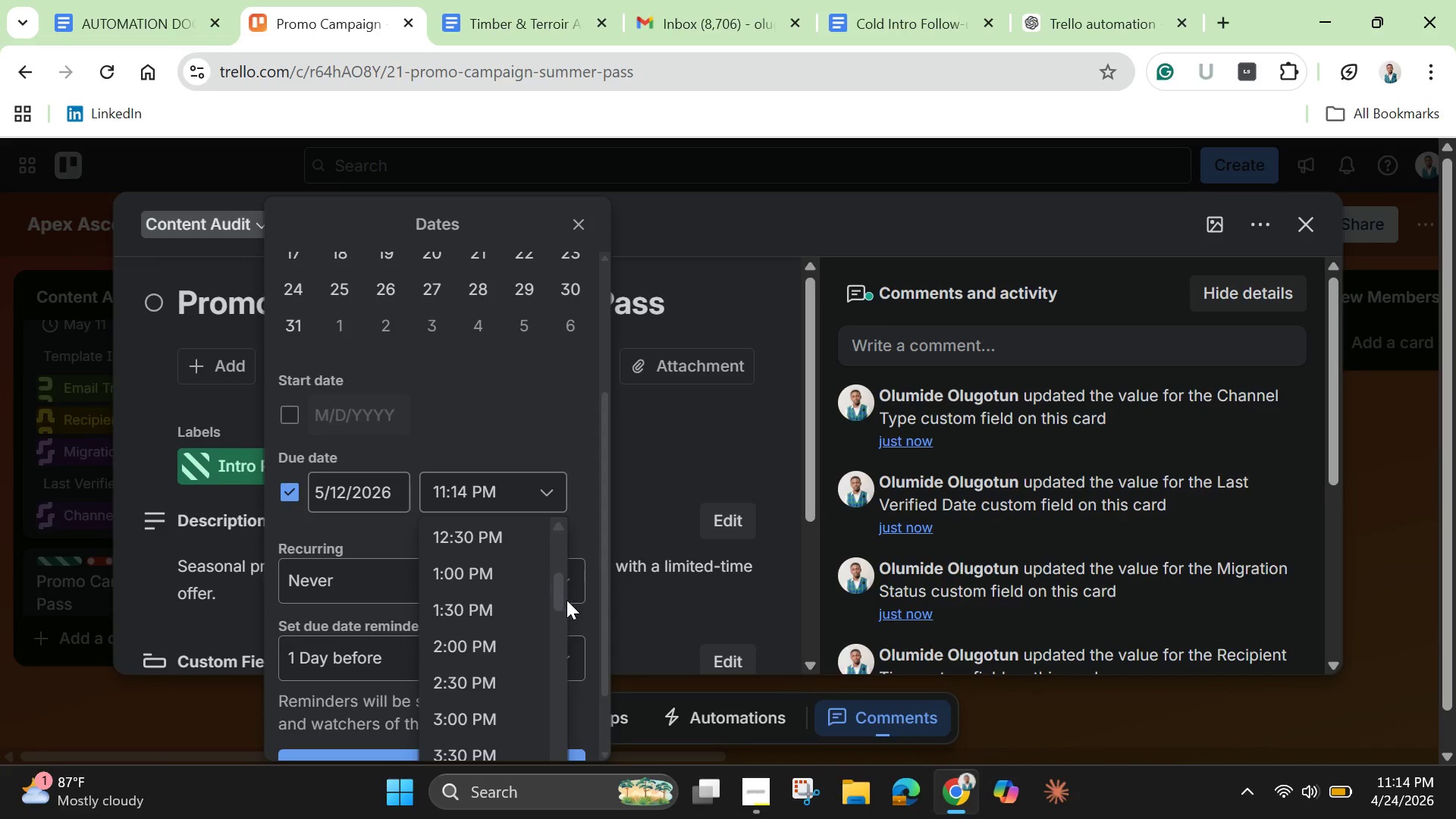 
left_click_drag(start_coordinate=[560, 592], to_coordinate=[557, 582])
 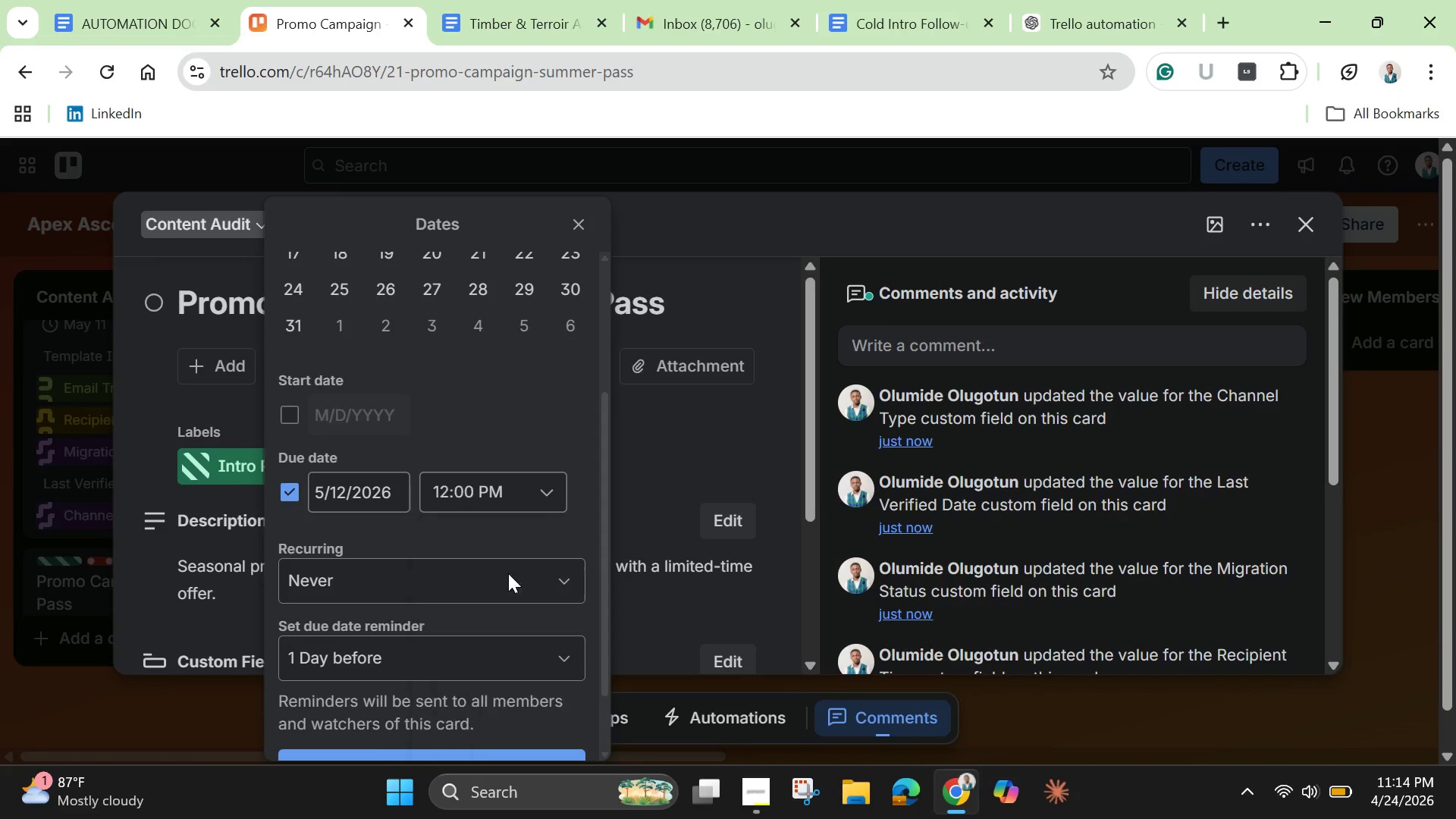 
left_click([508, 573])
 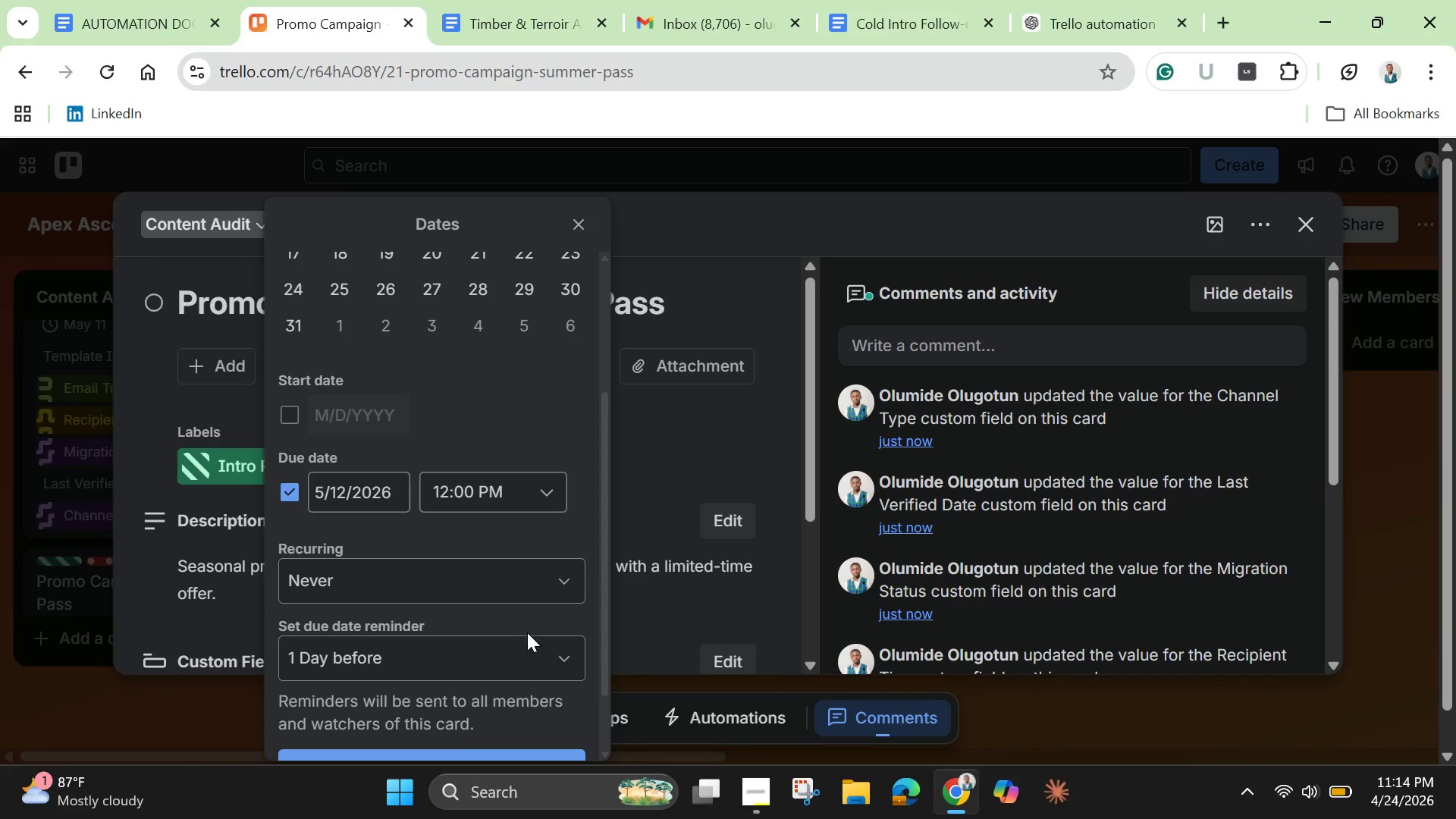 
scroll: coordinate [527, 634], scroll_direction: down, amount: 1.0
 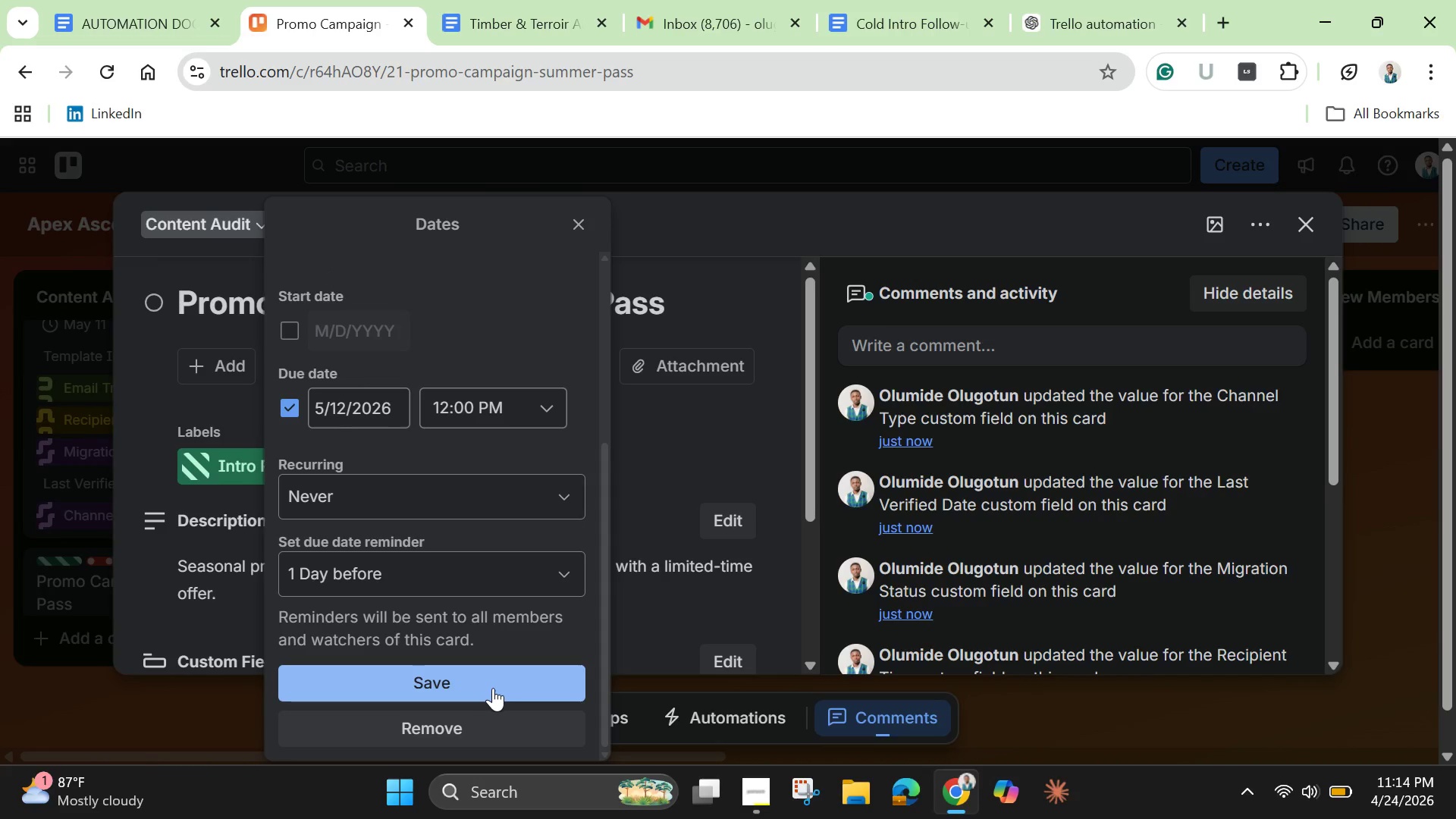 
left_click([493, 688])
 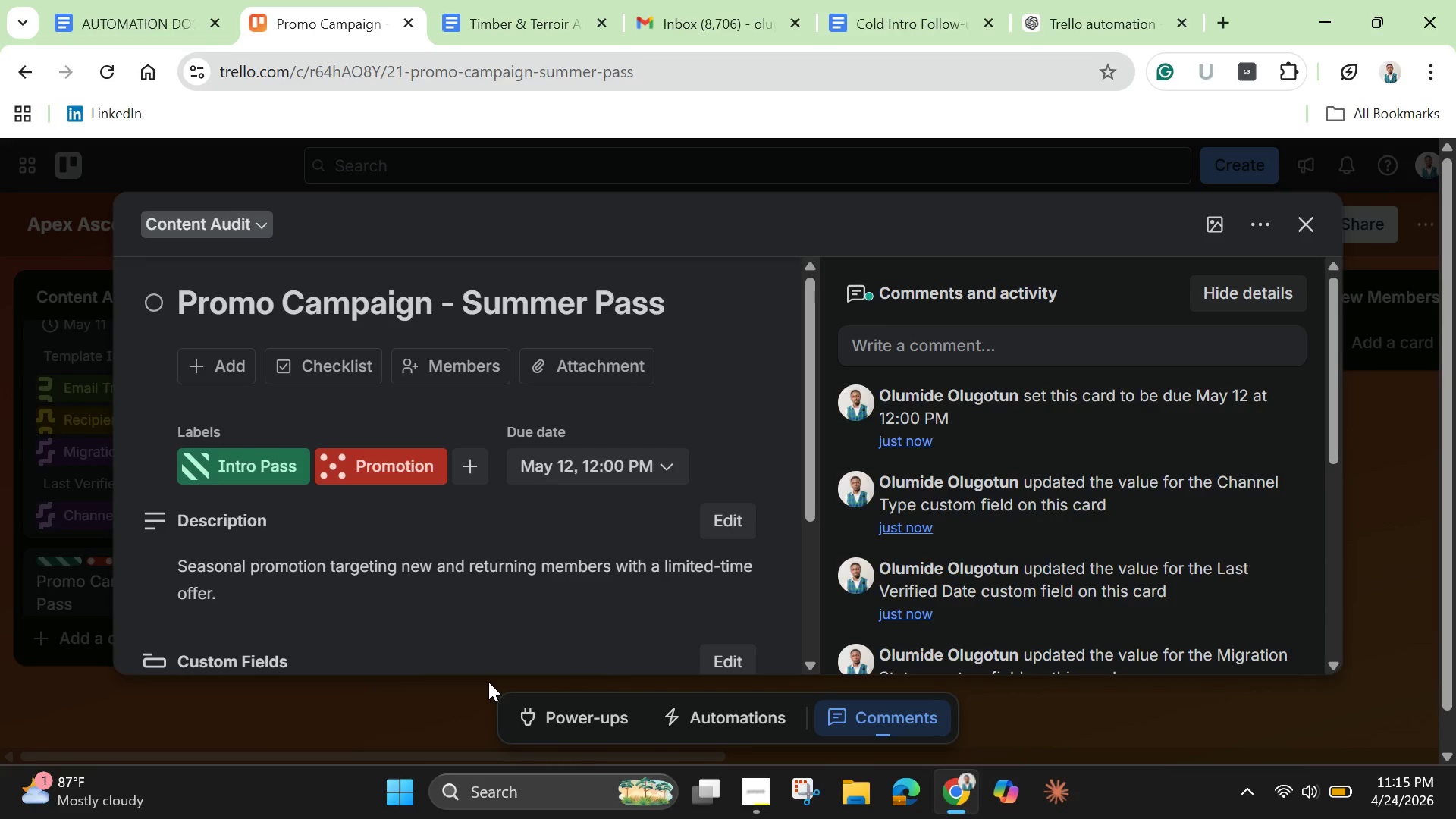 
wait(26.38)
 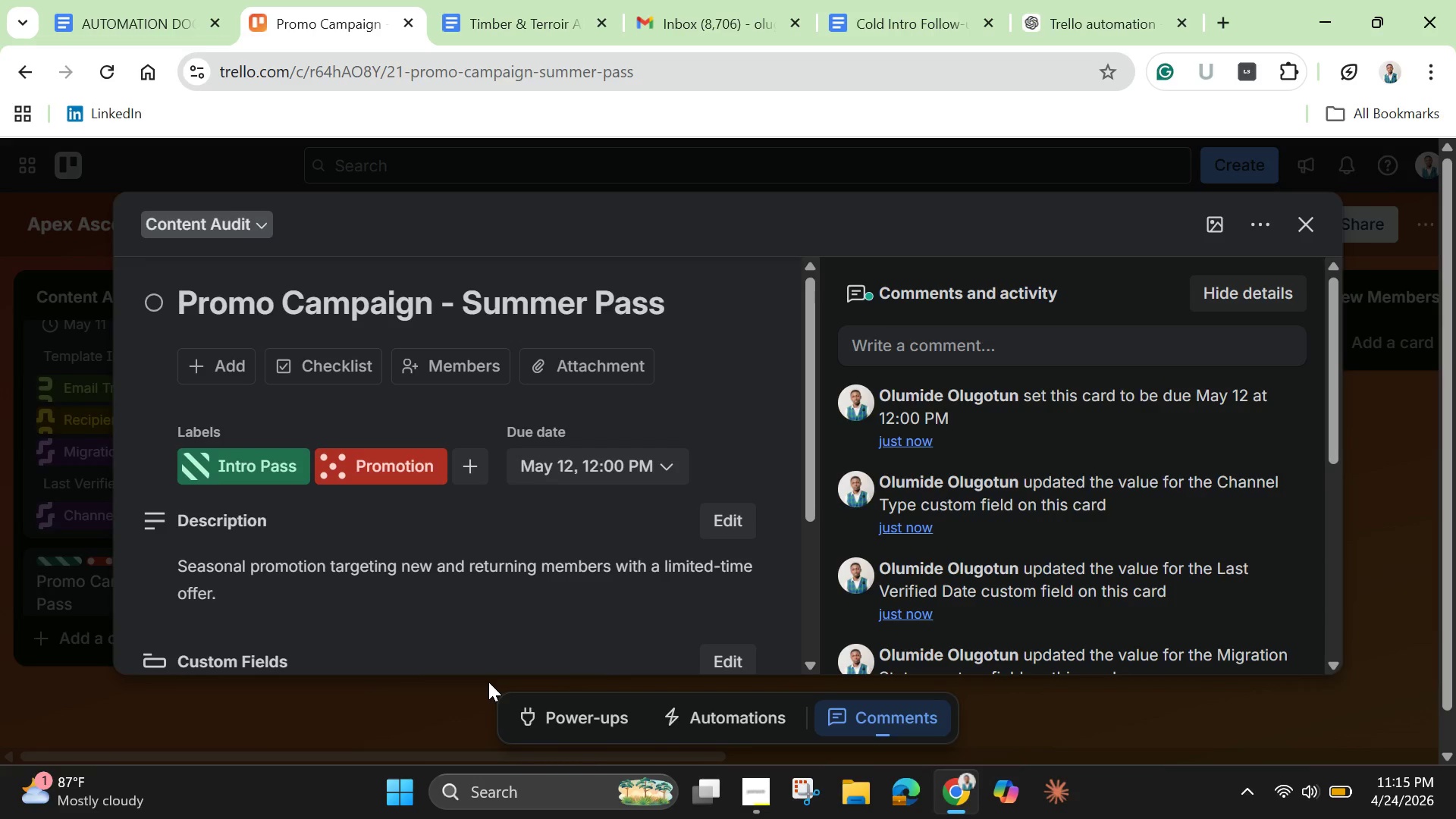 
left_click([1213, 232])
 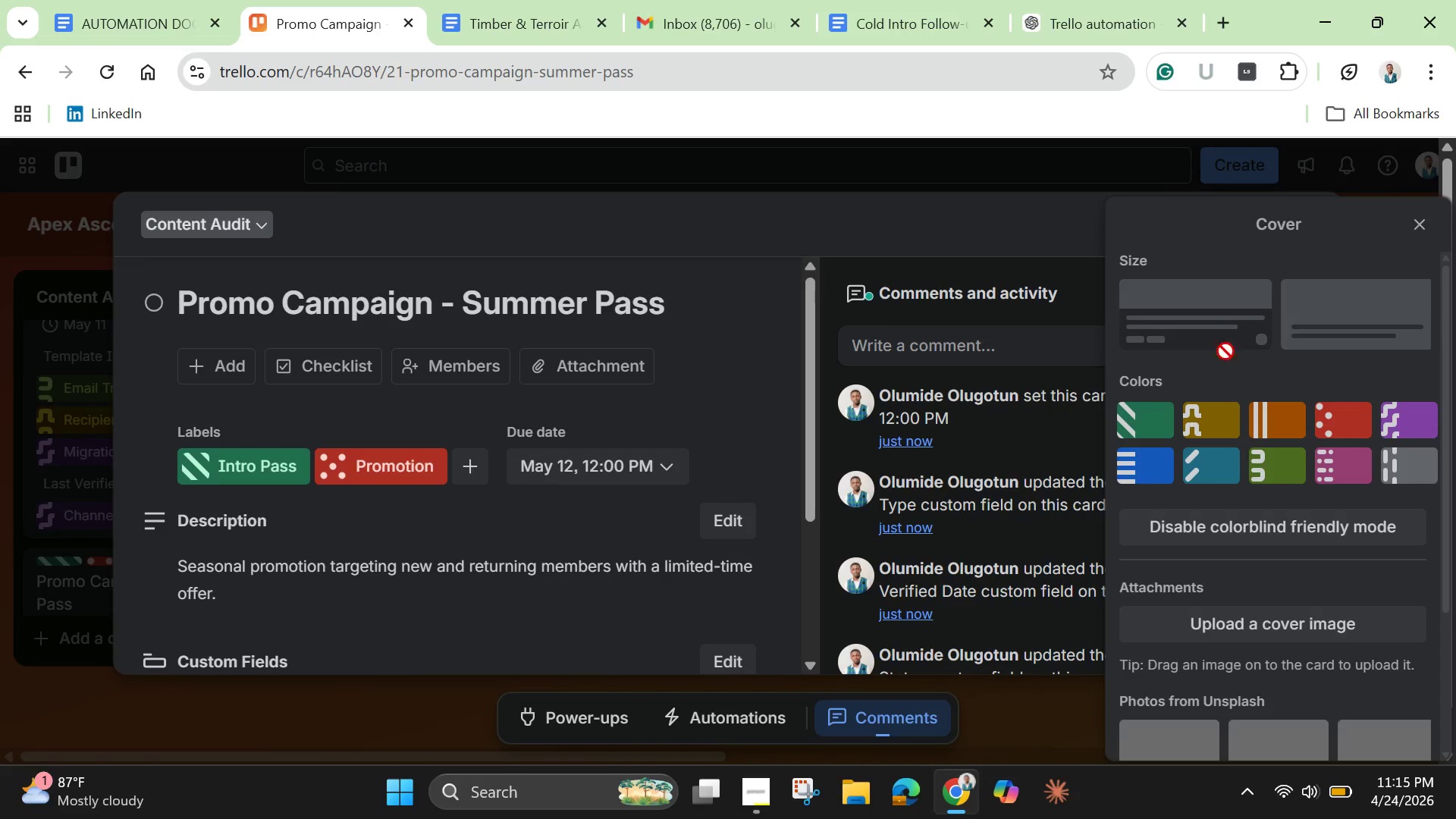 
left_click([1212, 420])
 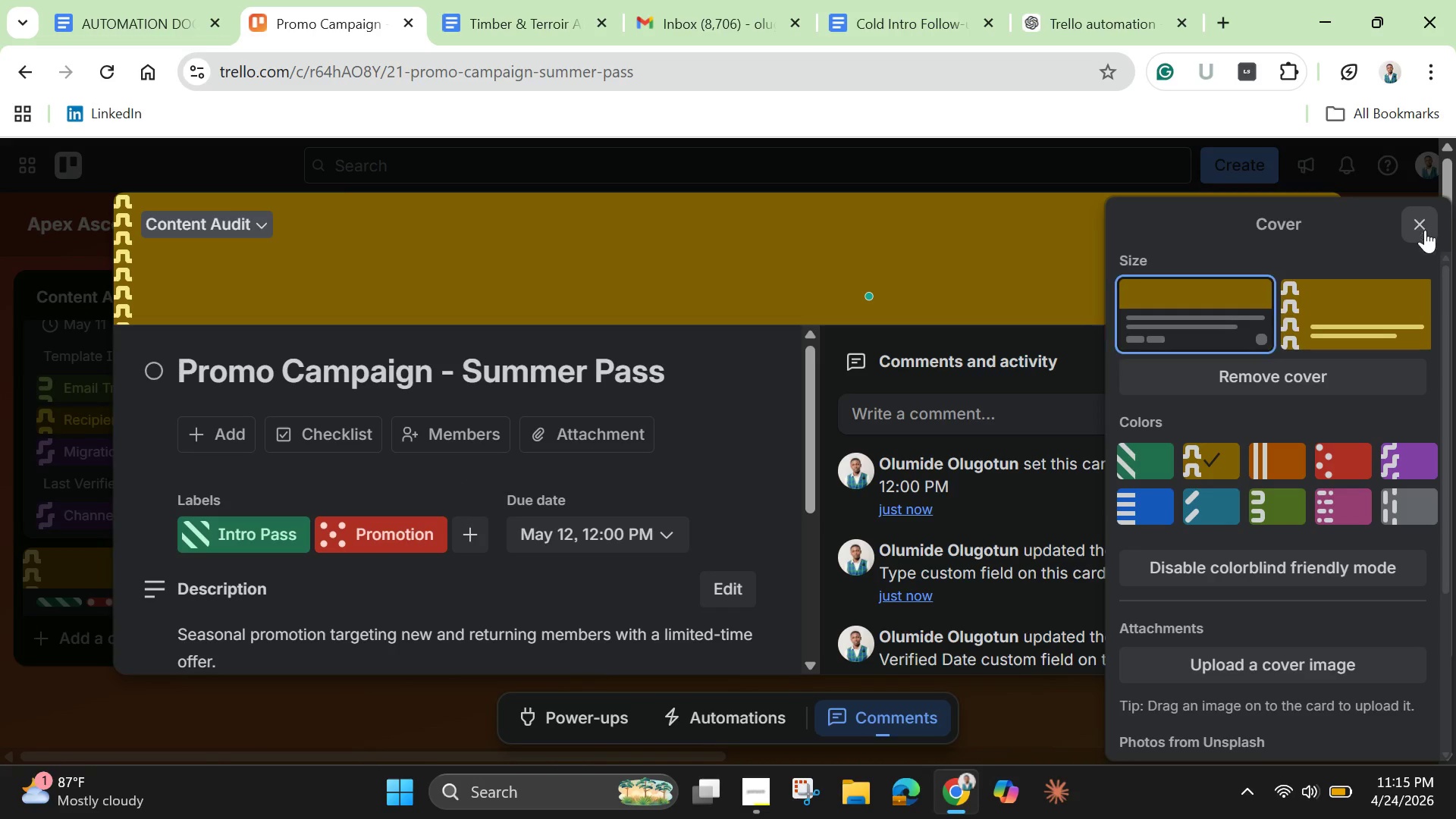 
left_click([1425, 230])
 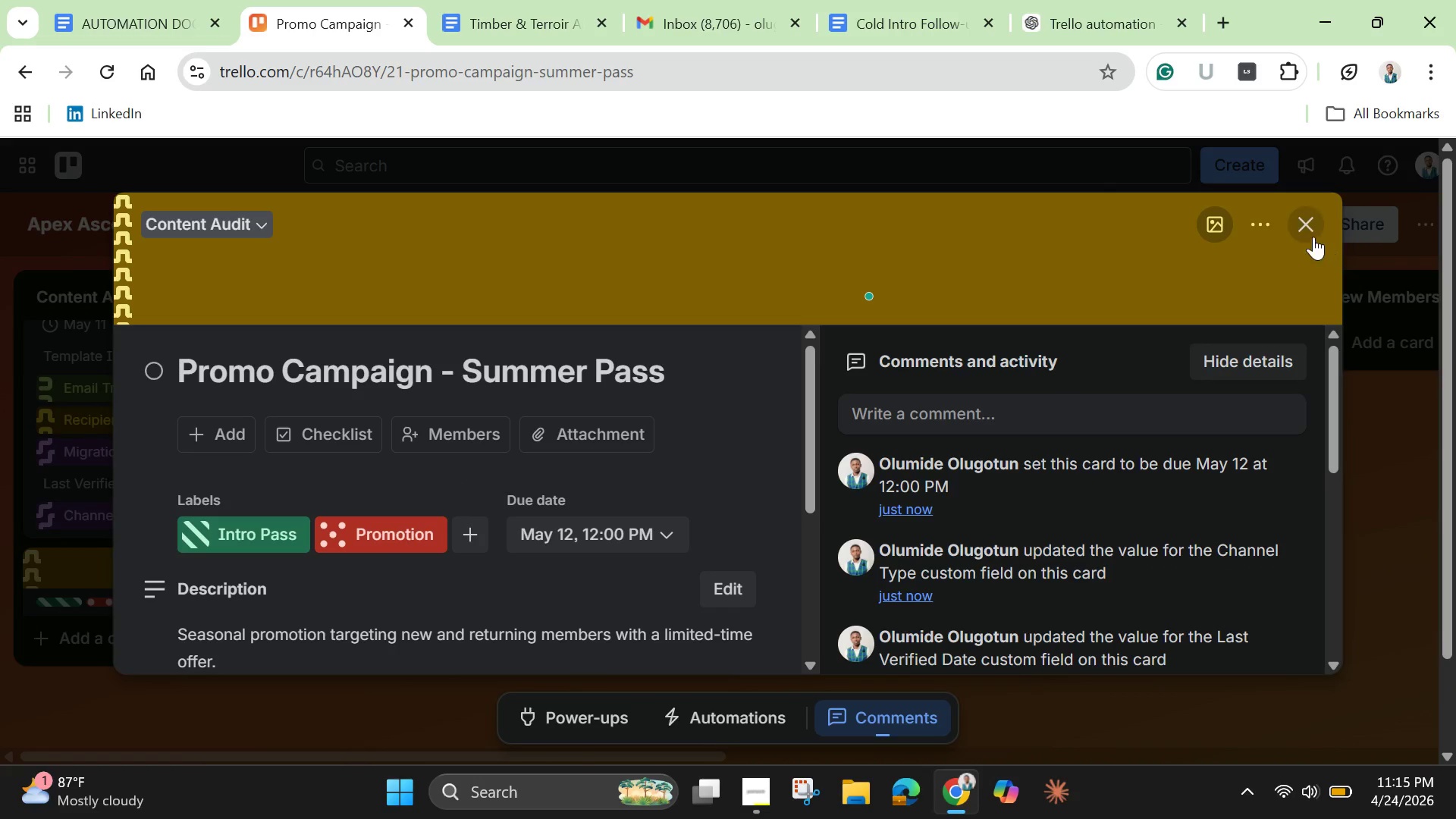 
left_click([1301, 222])
 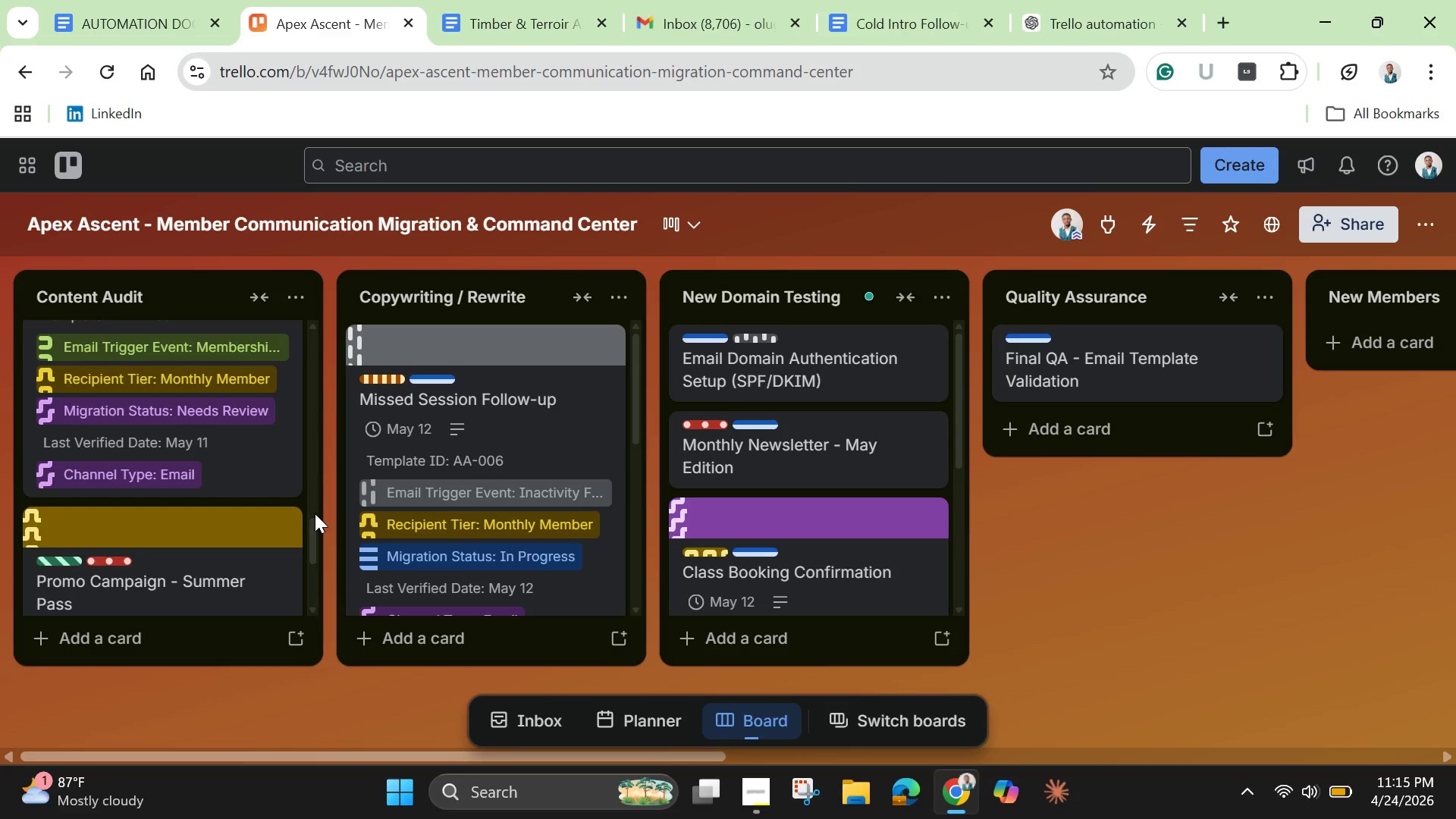 
left_click_drag(start_coordinate=[311, 530], to_coordinate=[285, 372])
 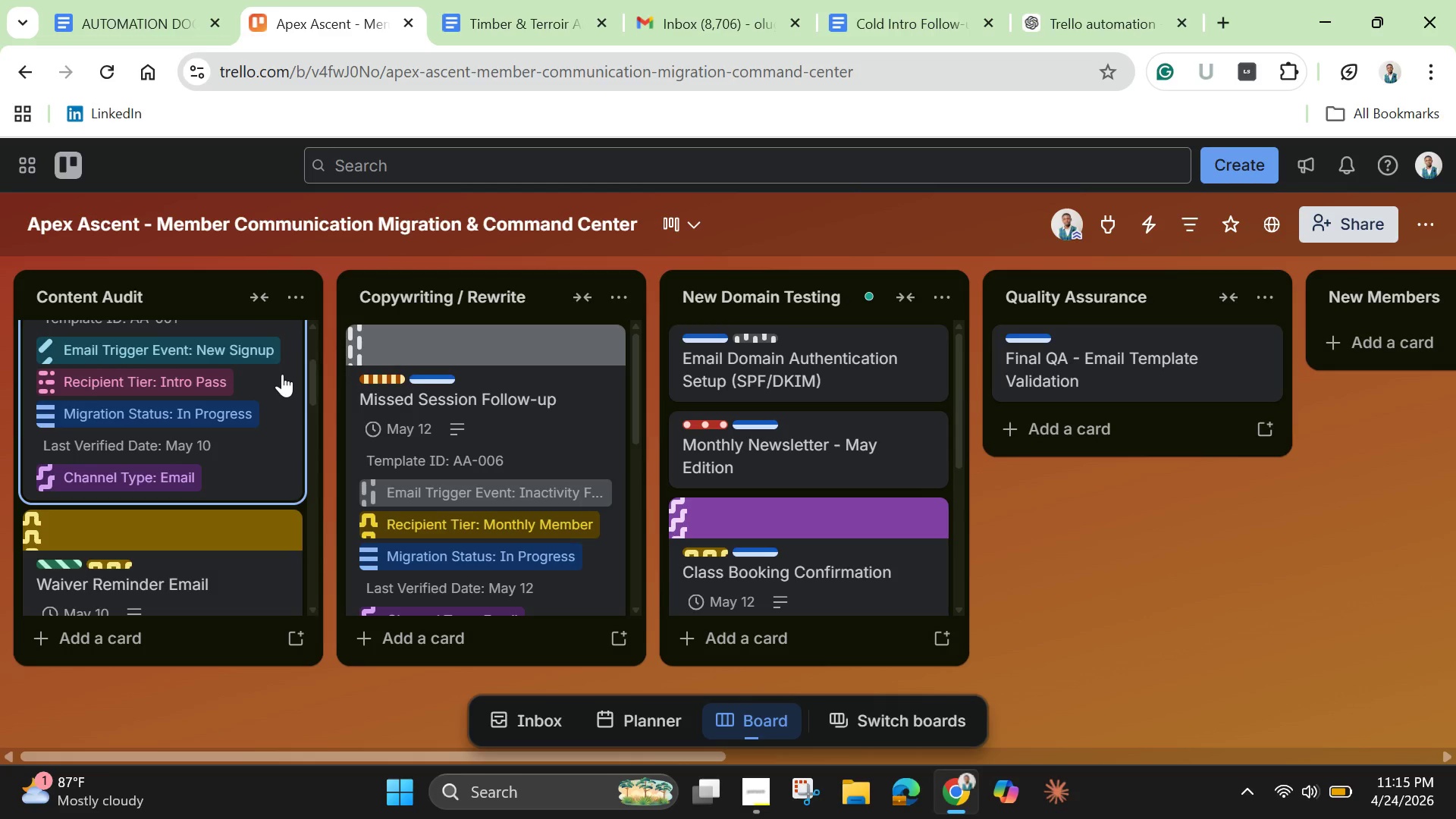 
wait(33.17)
 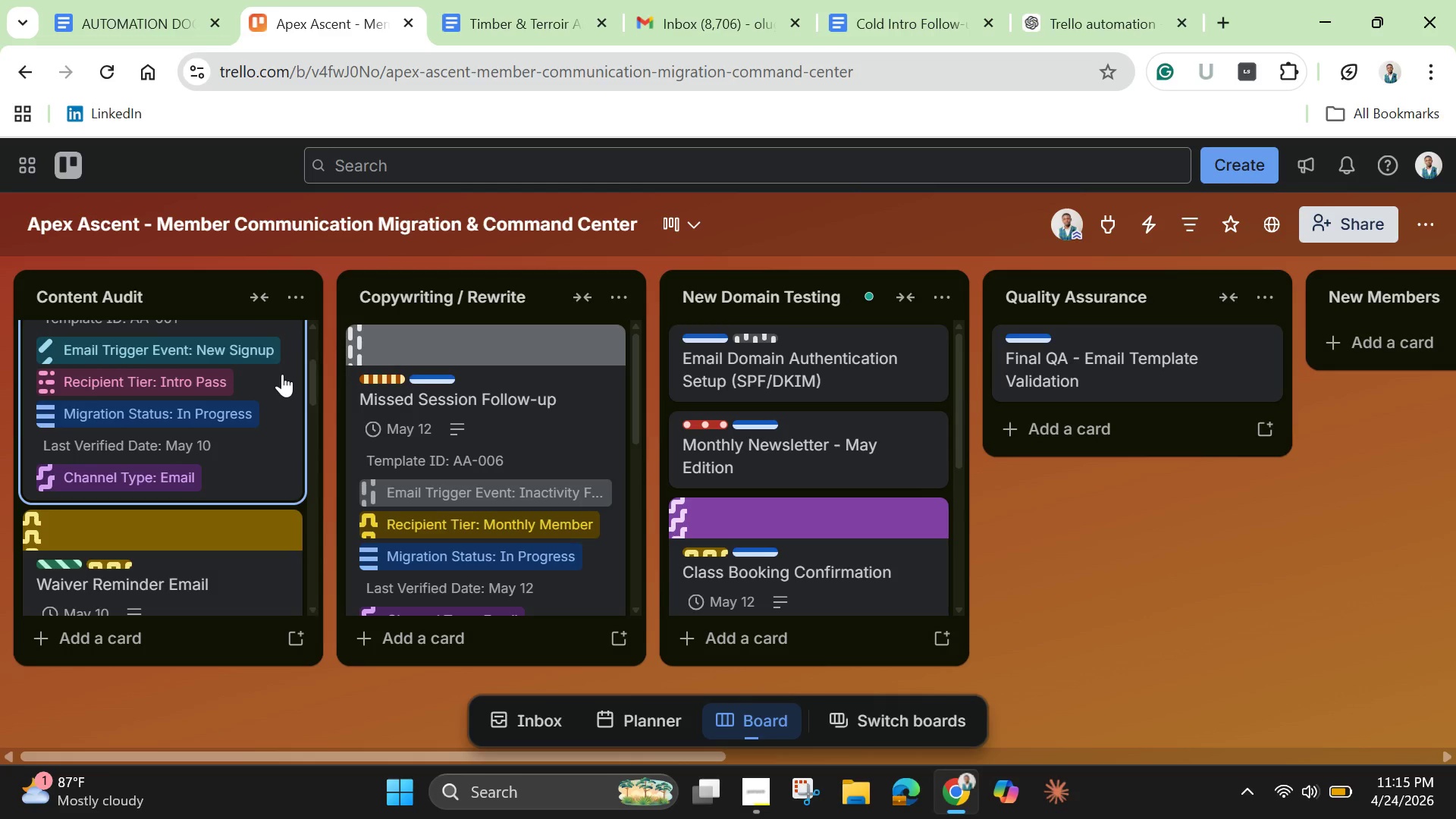 
left_click([475, 416])
 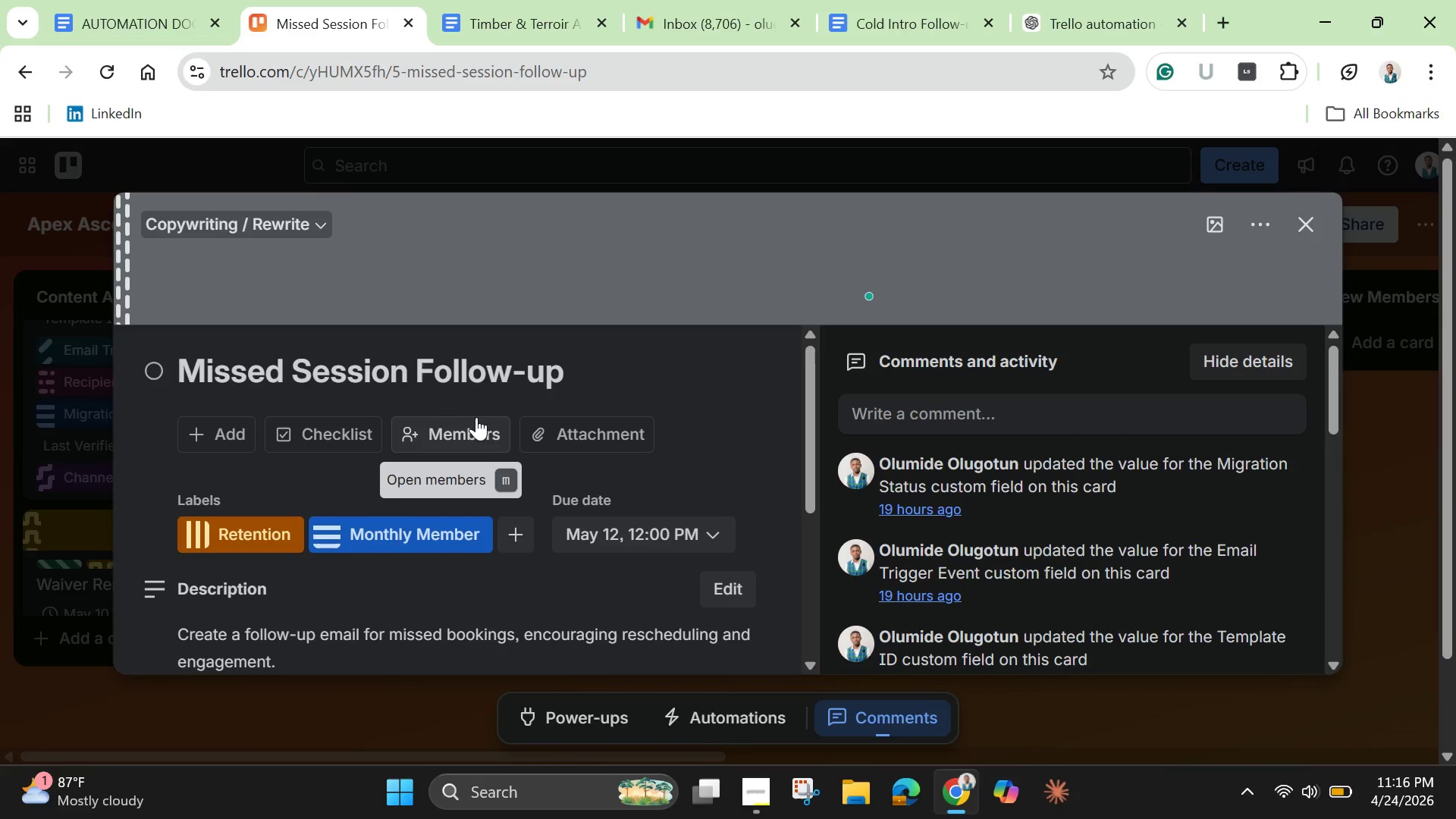 
wait(38.45)
 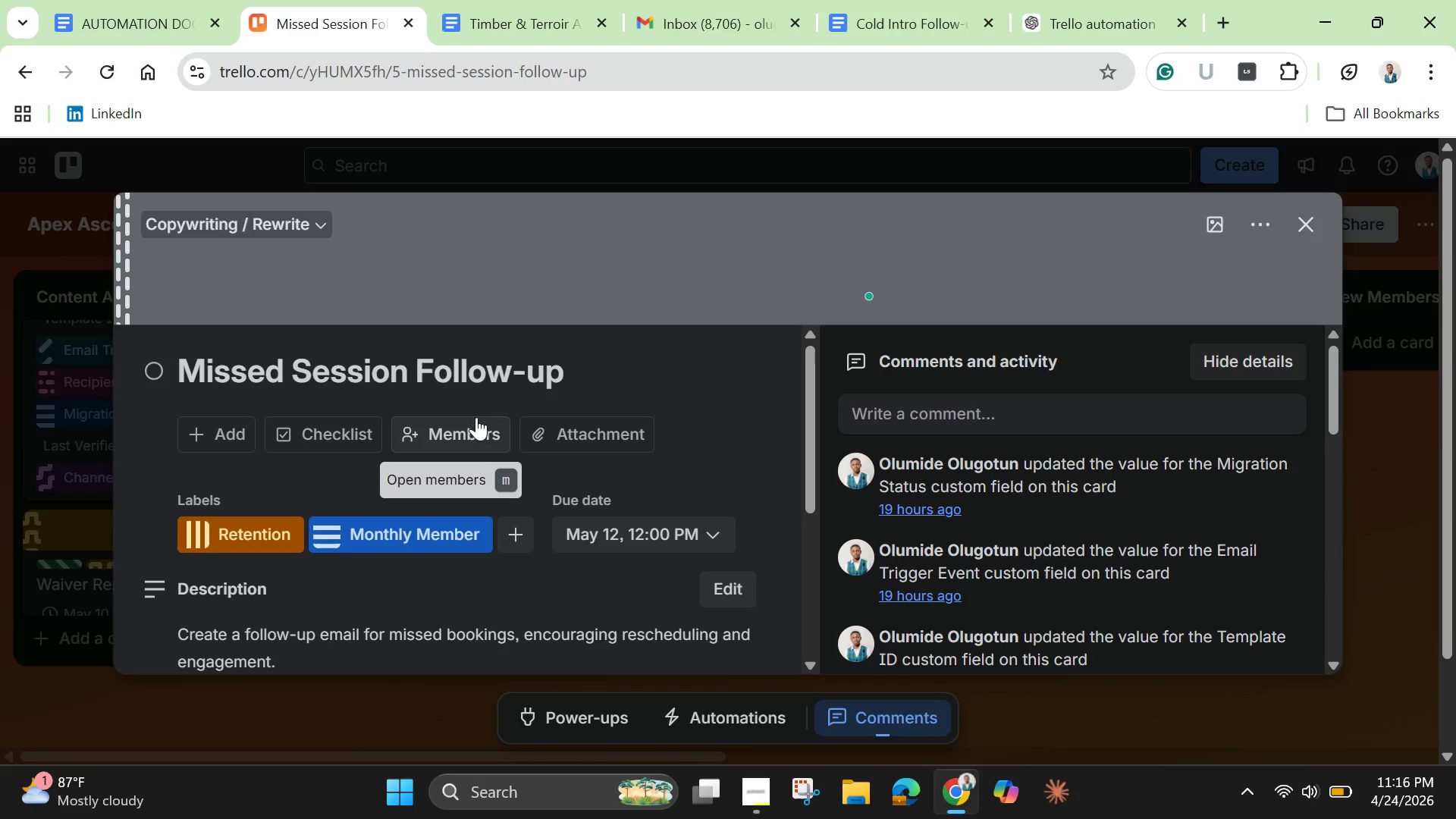 
left_click([410, 632])
 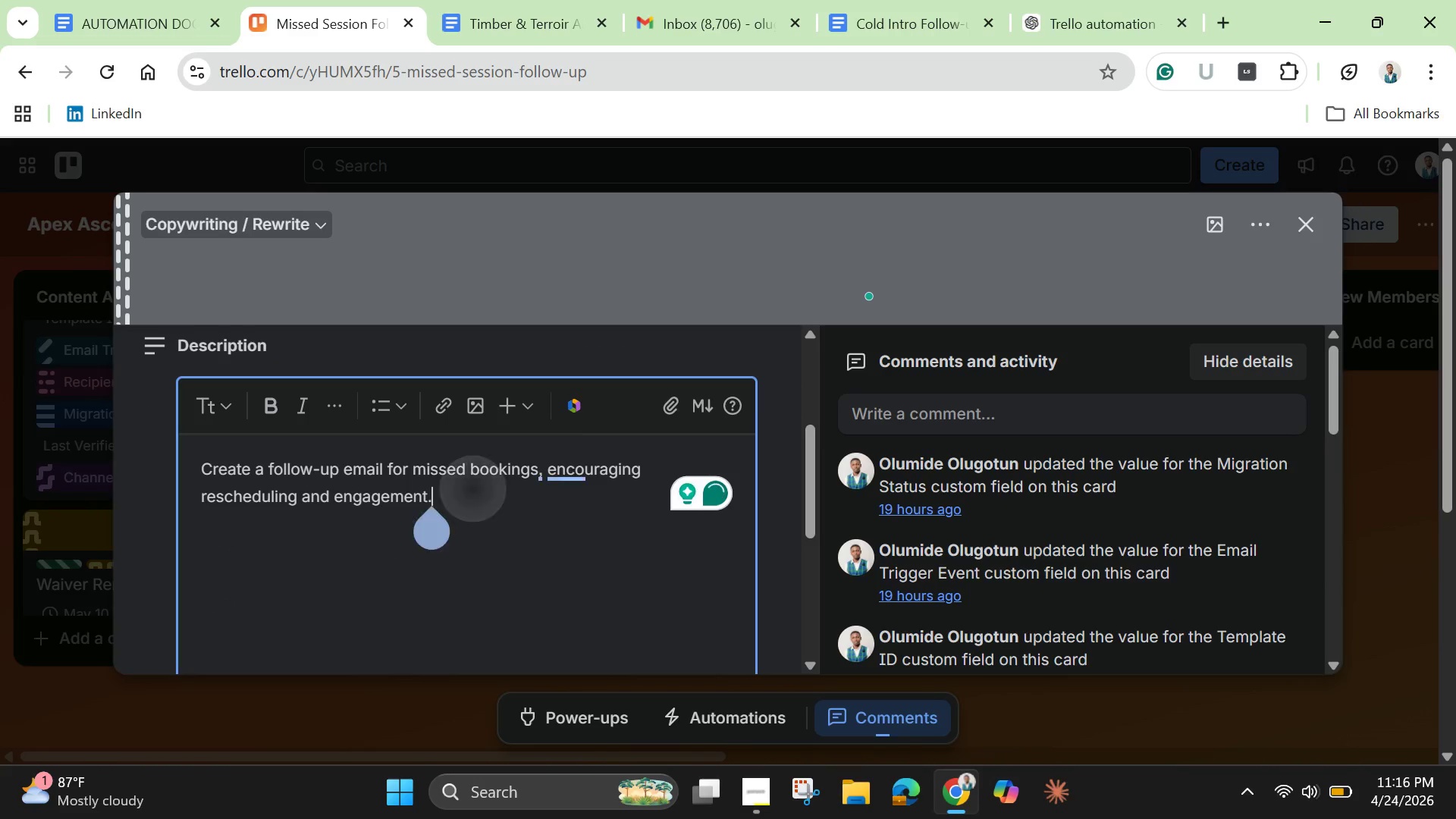 
key(Control+A)
 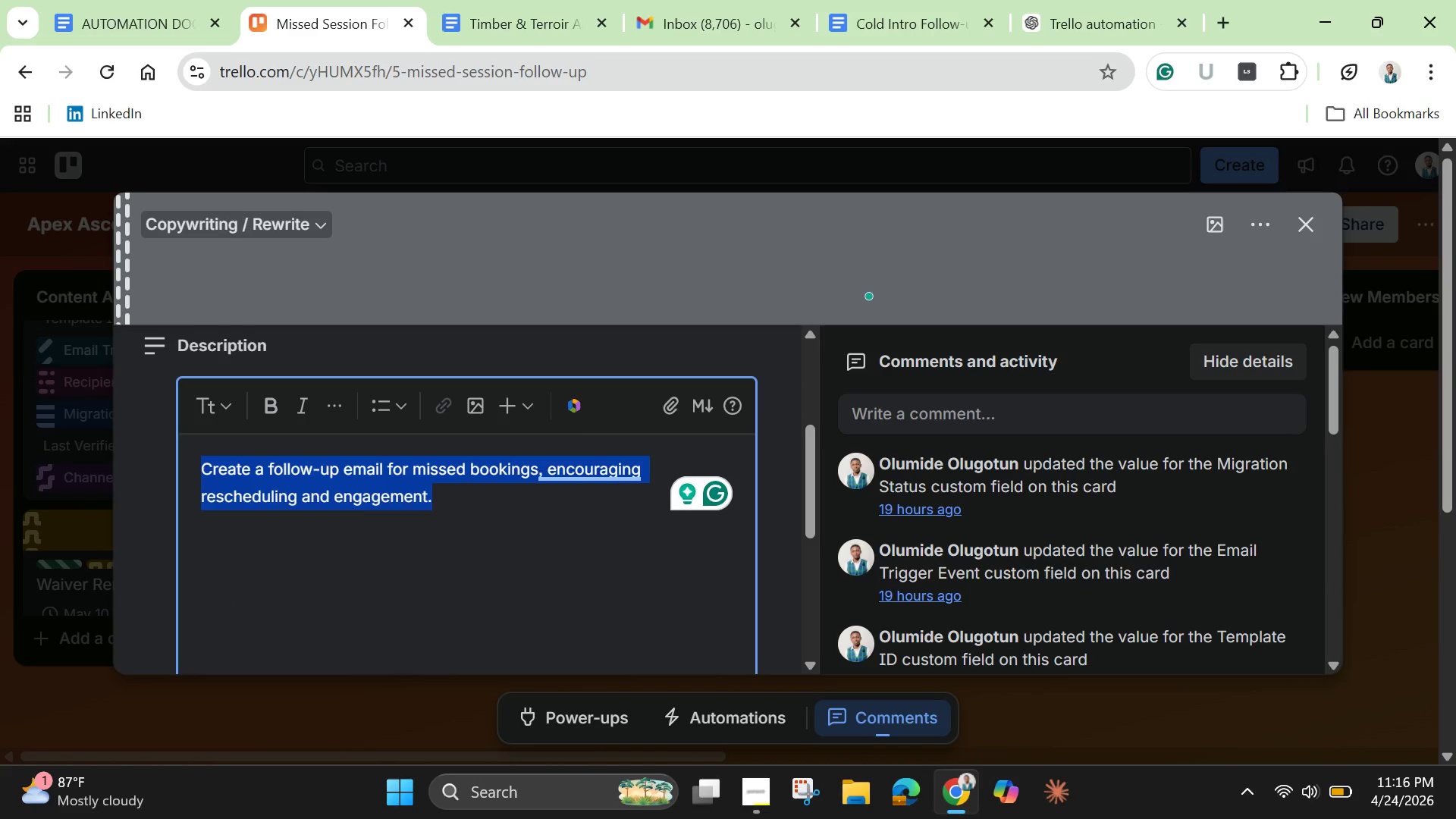 
key(Backspace)
 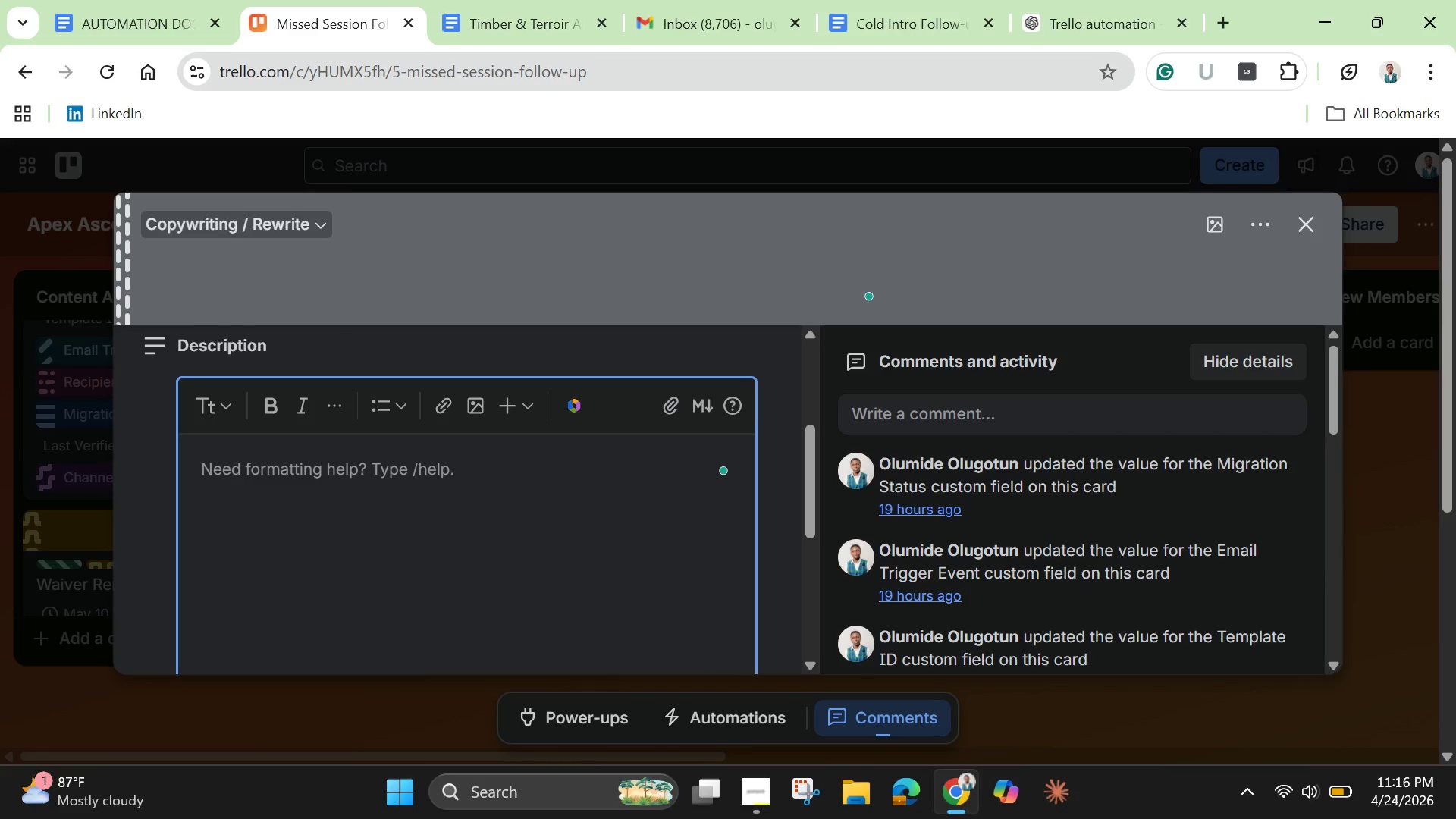 
wait(18.62)
 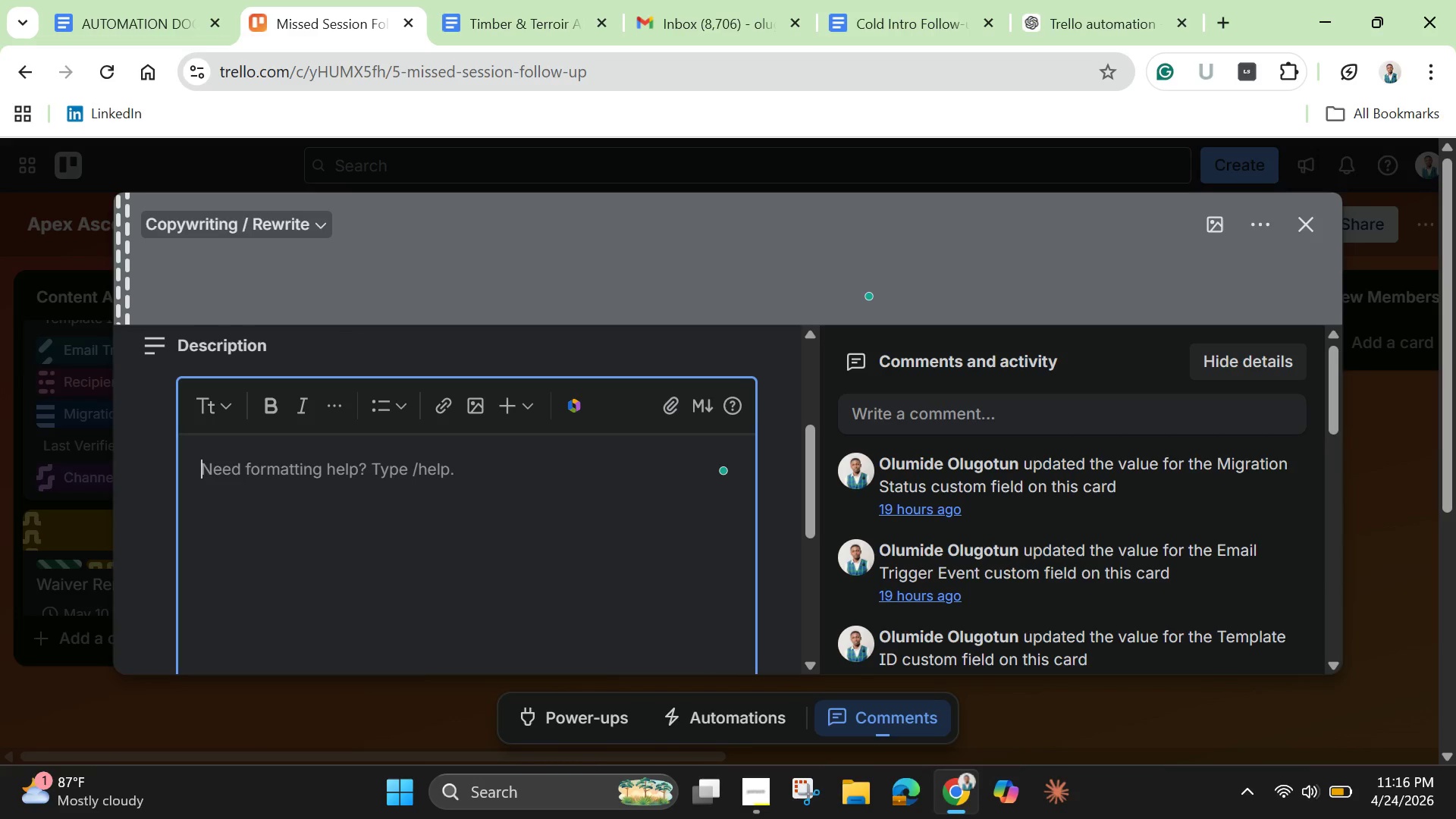 
type(Engagement email encouraging memebers to )
 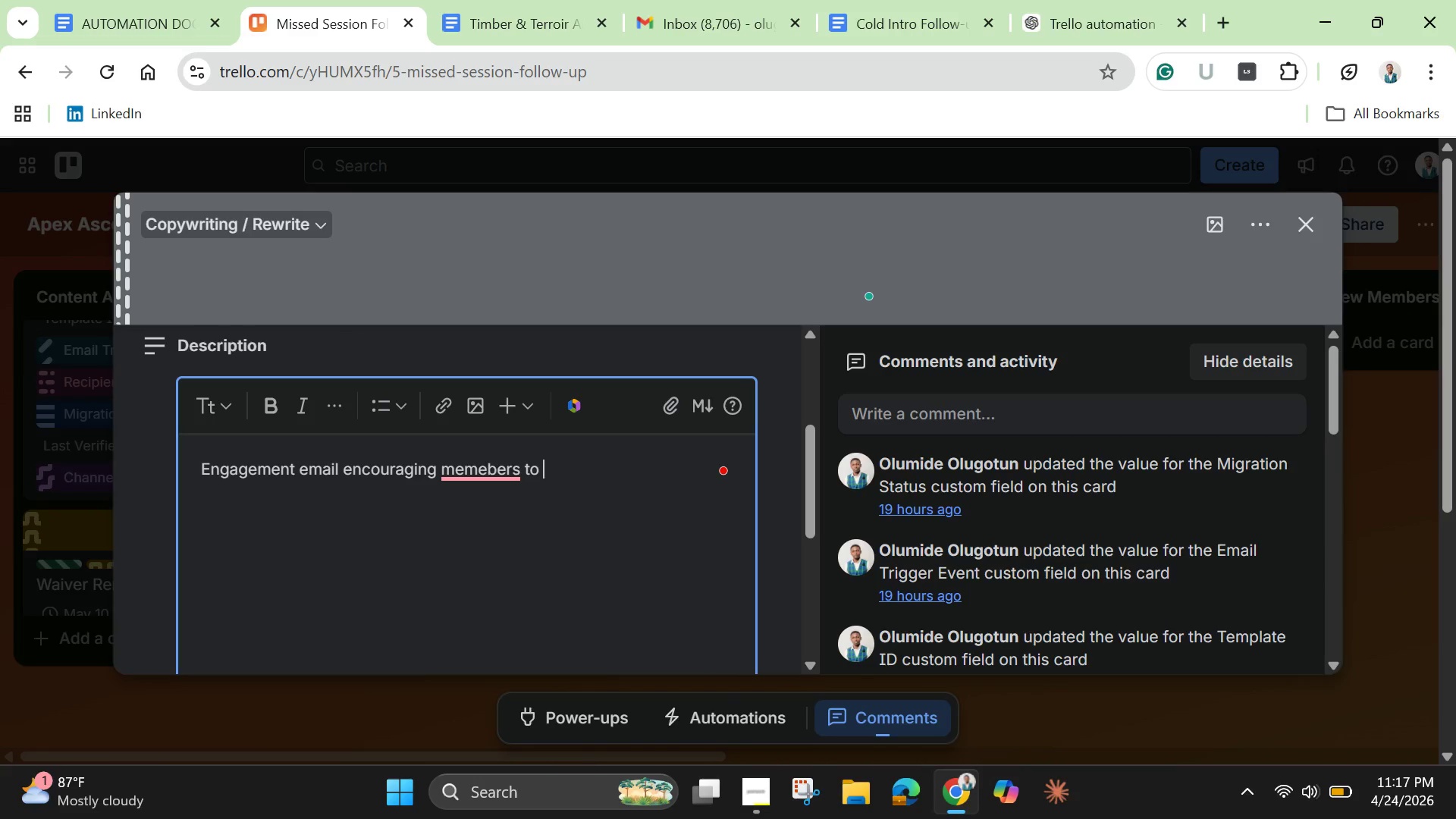 
wait(7.03)
 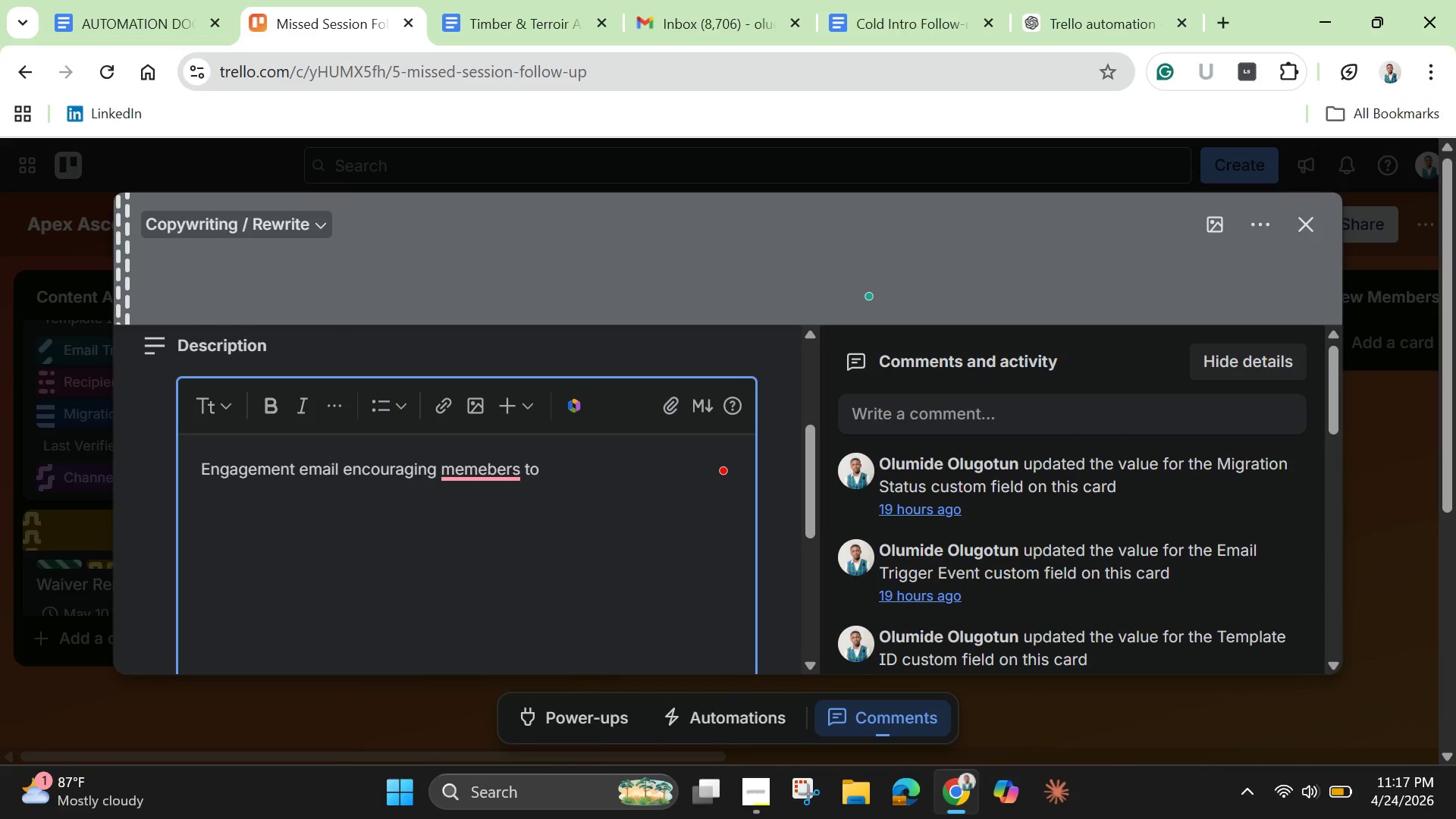 
type(rebook )
 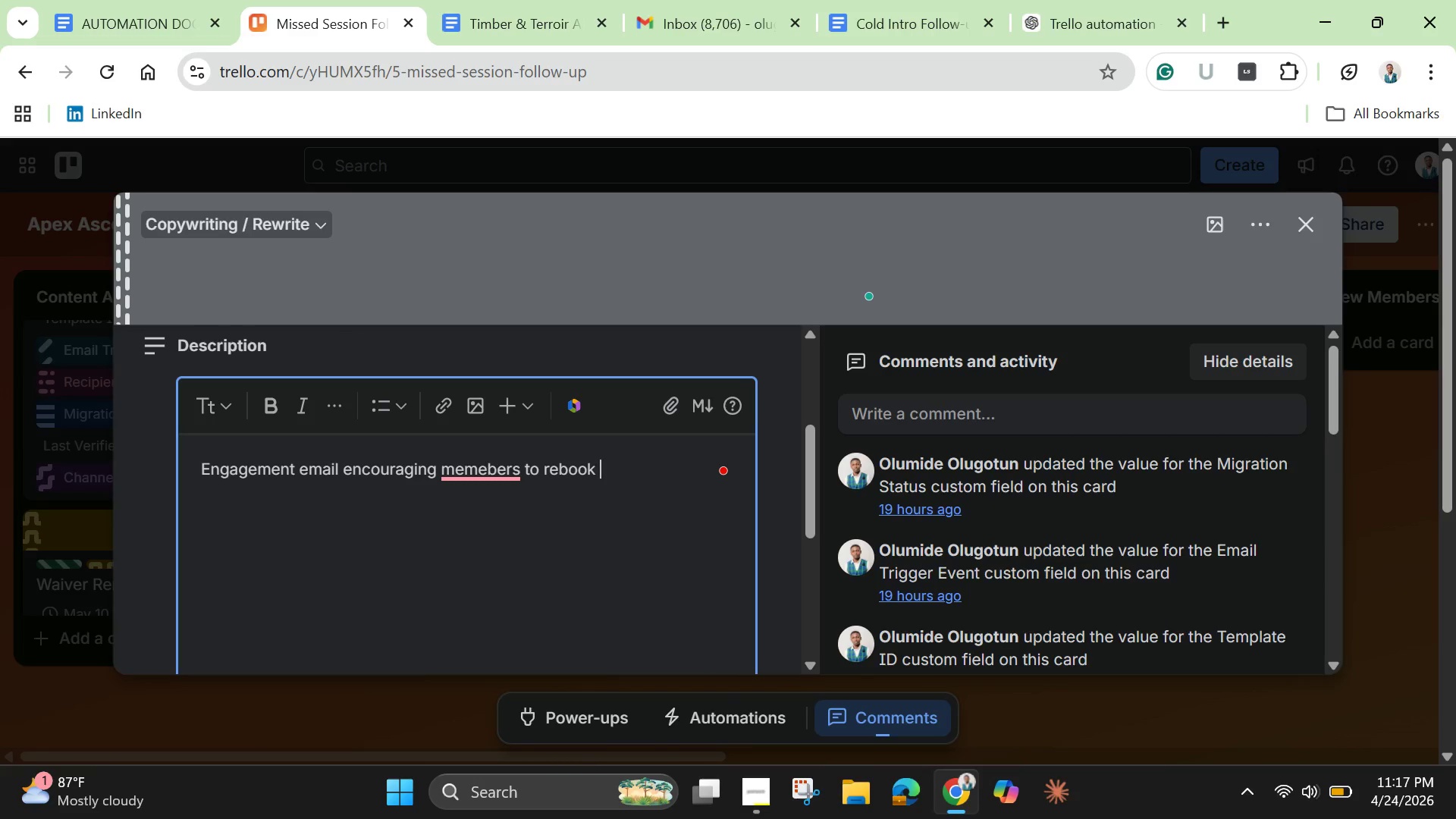 
type(misseds sessions.)
 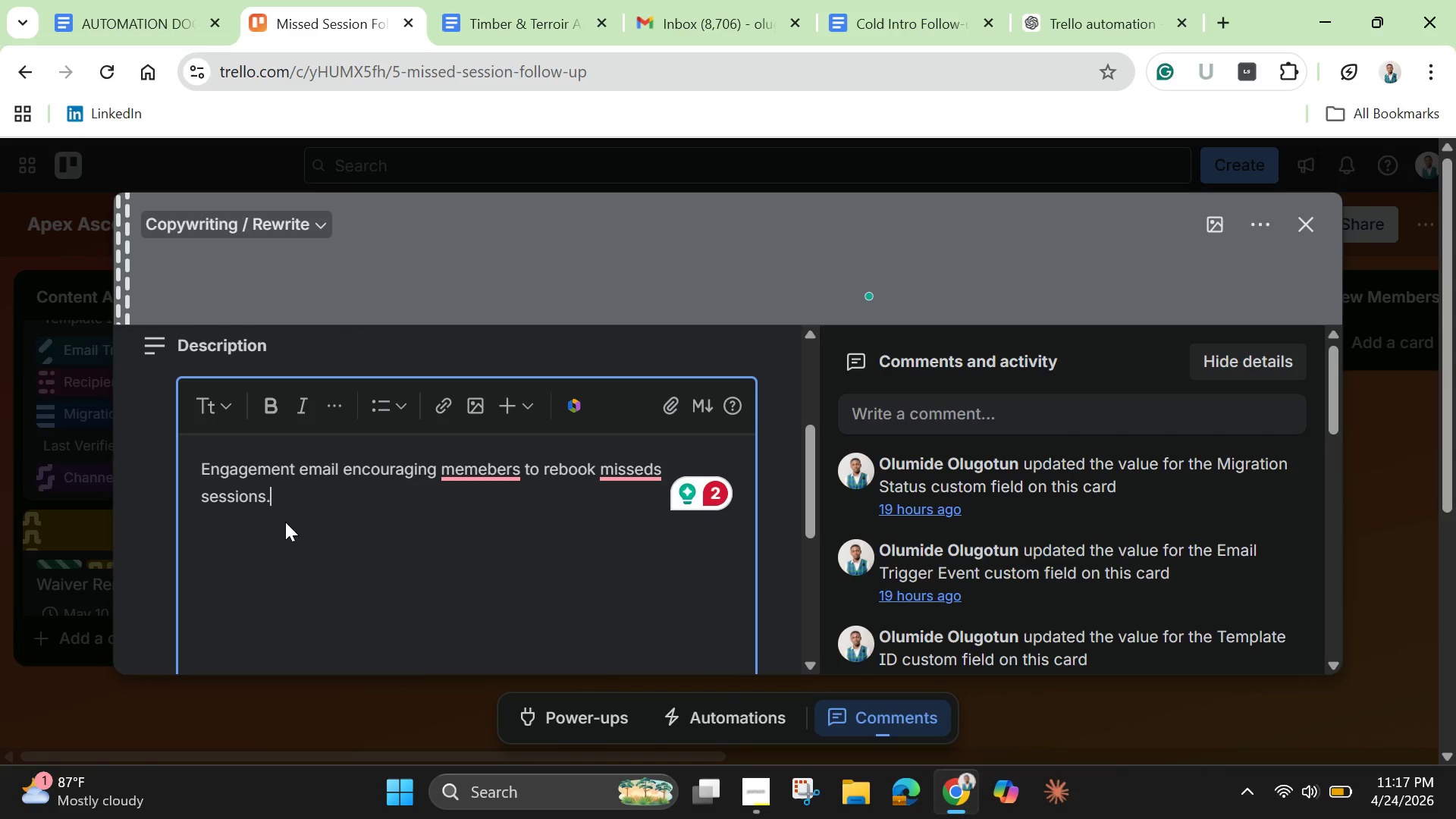 
left_click([479, 473])
 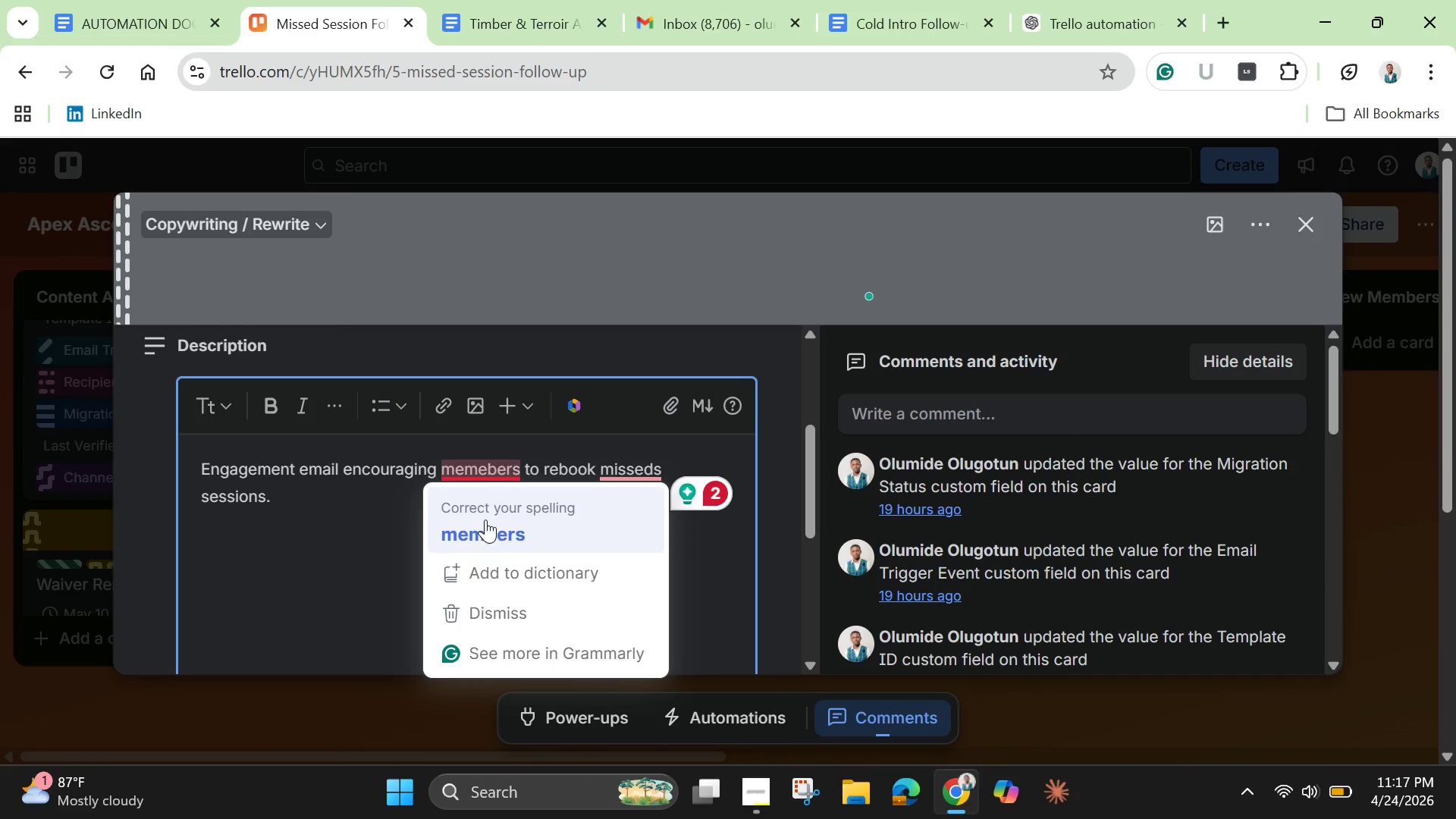 
left_click([485, 533])
 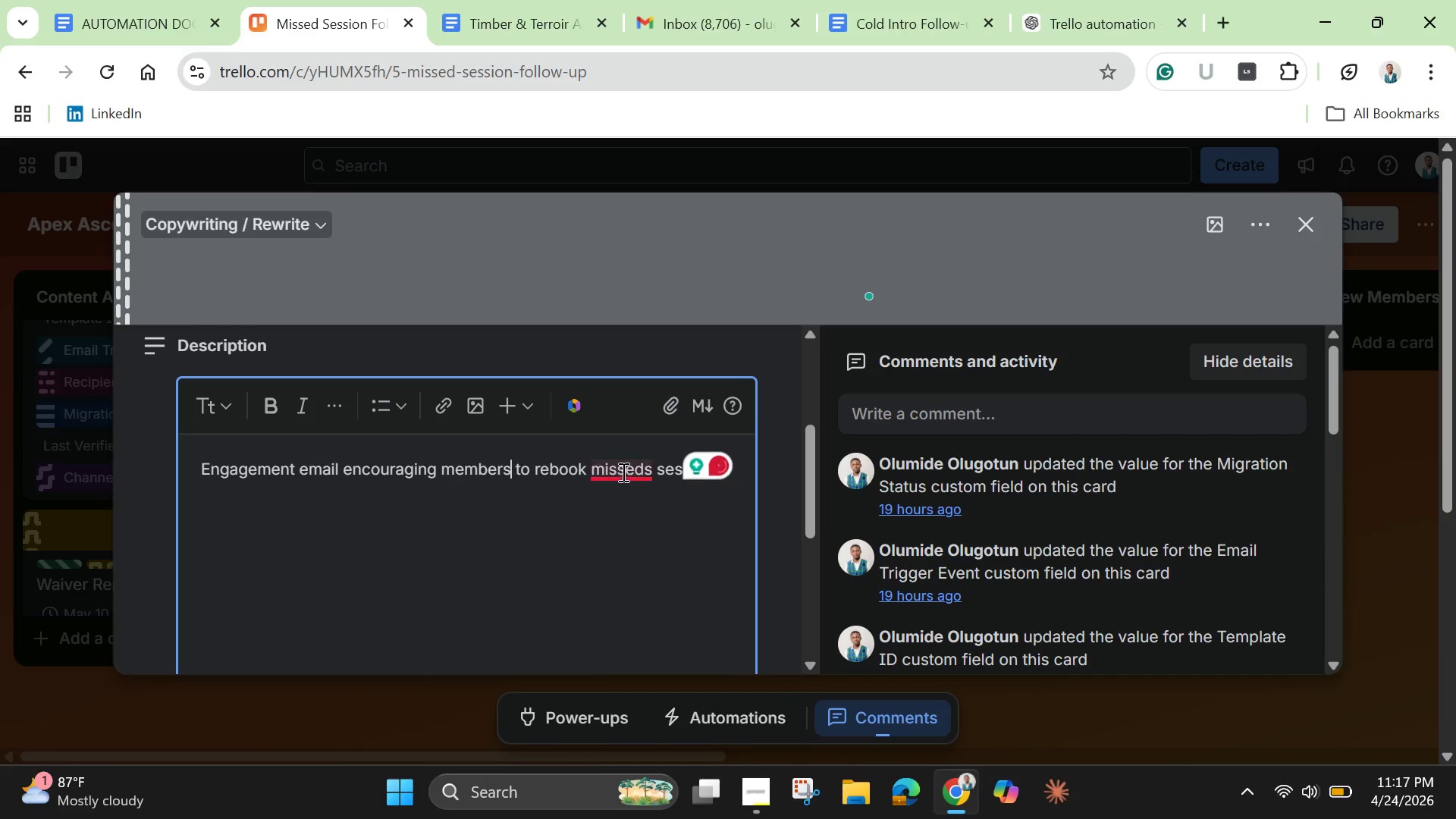 
left_click([622, 472])
 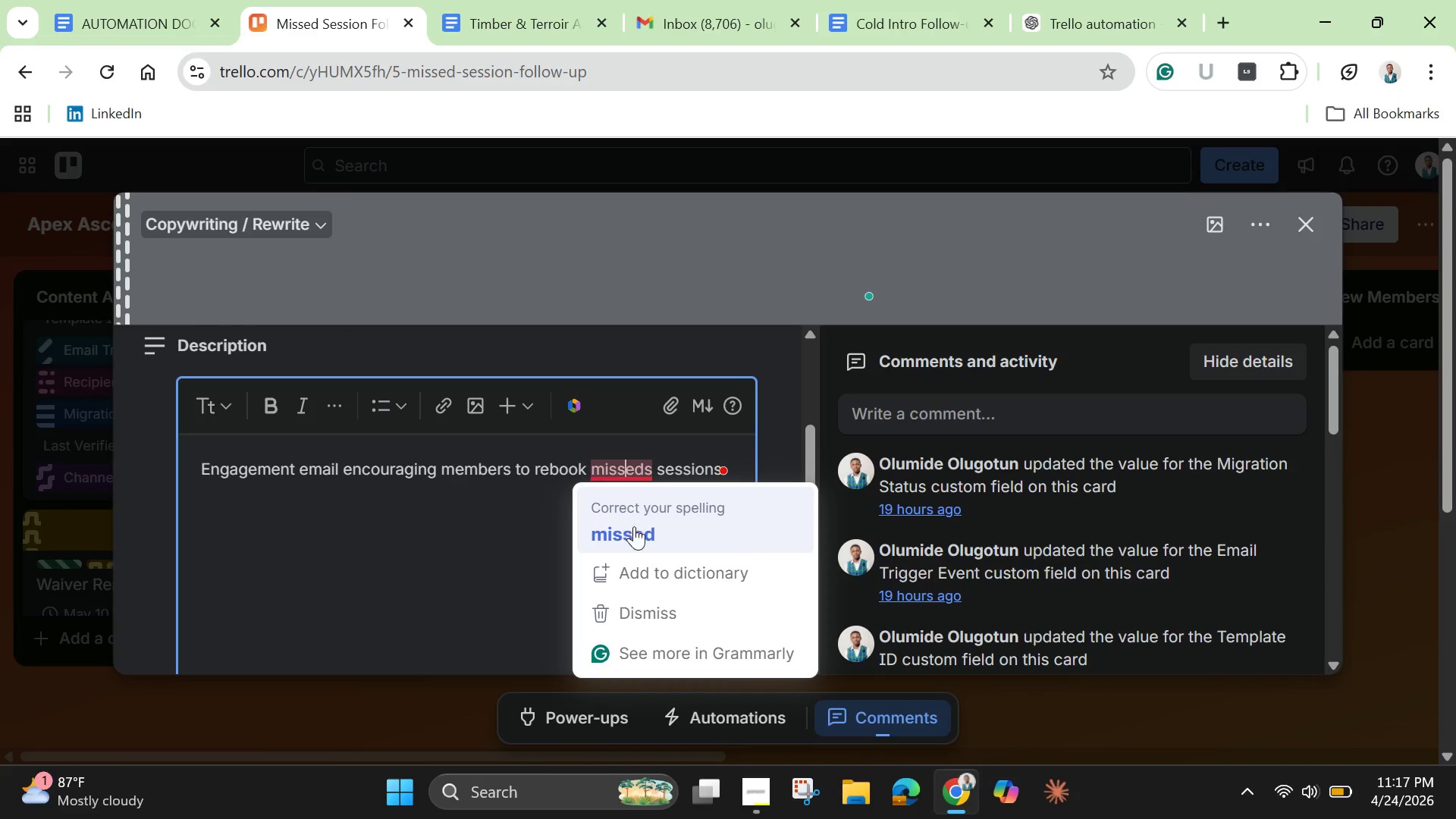 
left_click([634, 538])
 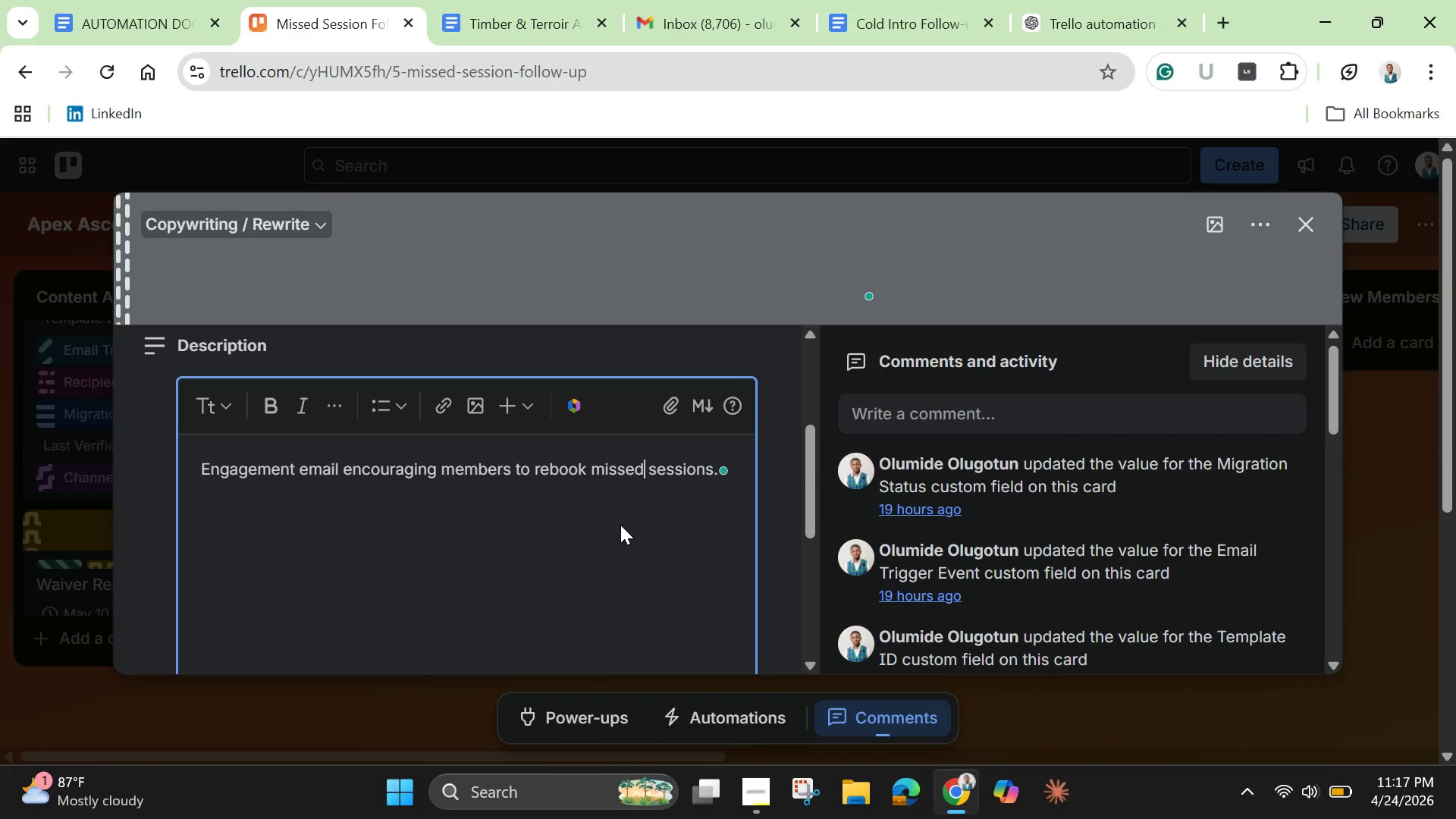 
wait(5.88)
 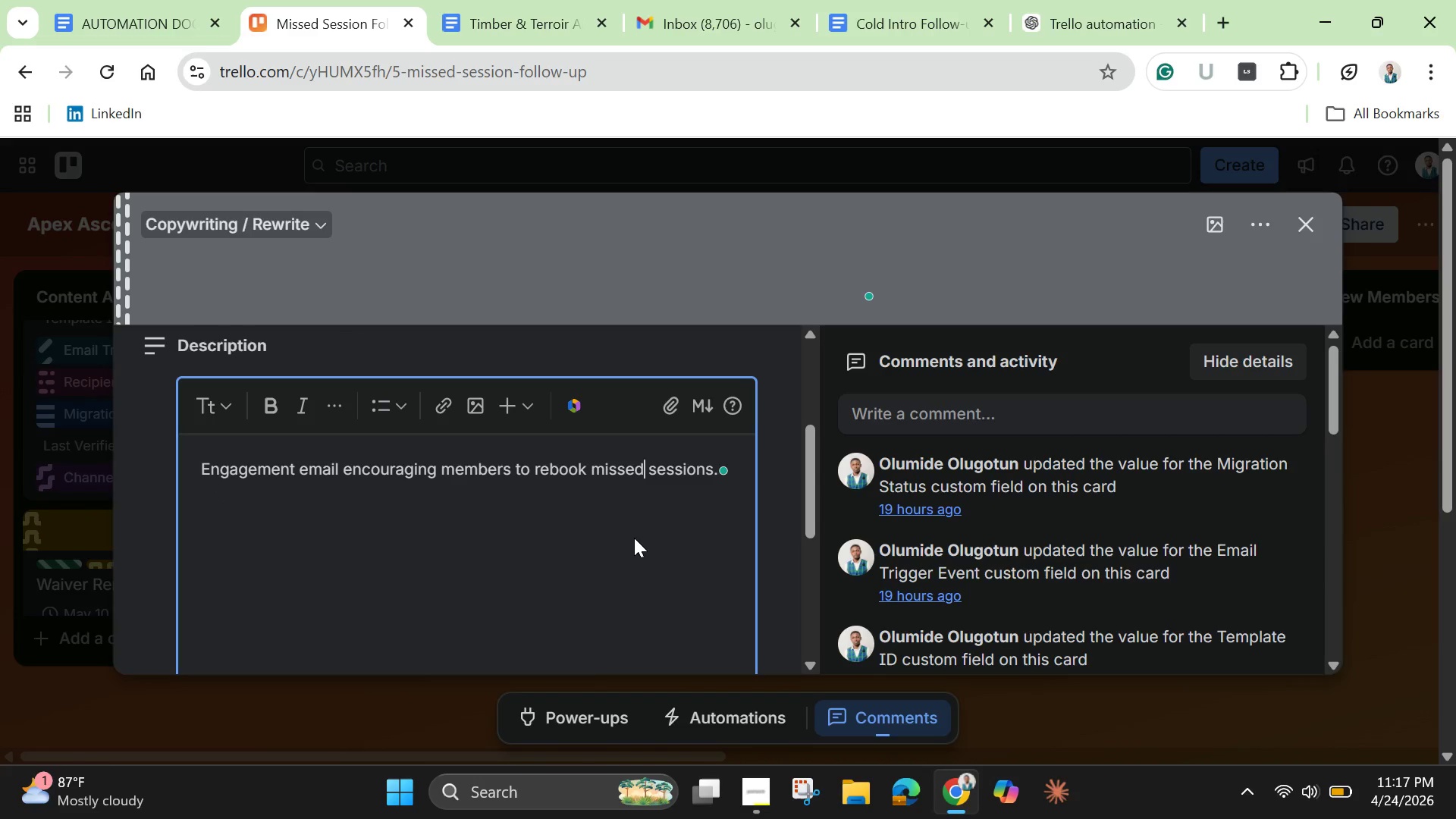 
scroll: coordinate [400, 501], scroll_direction: down, amount: 2.0
 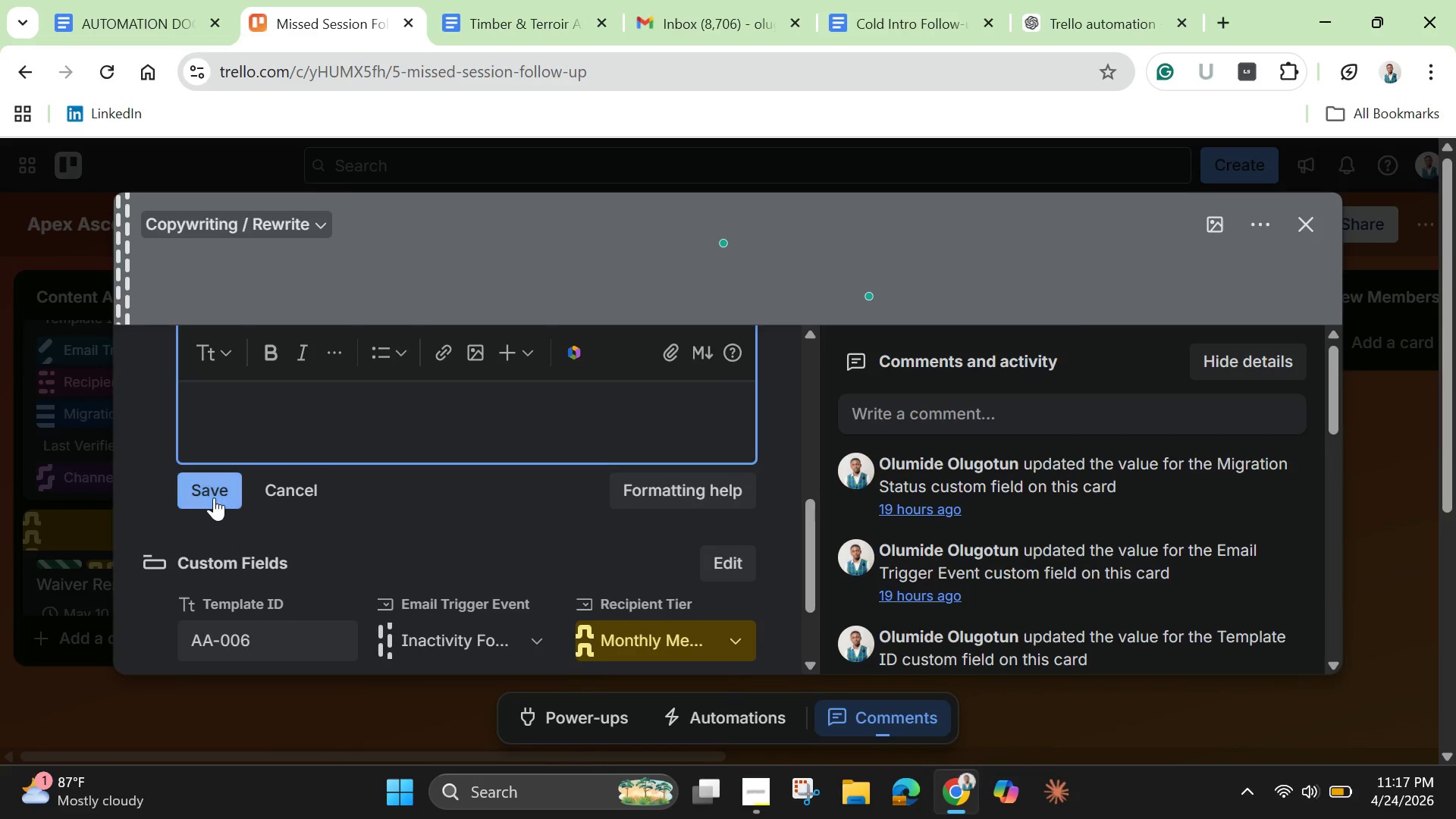 
left_click([214, 497])
 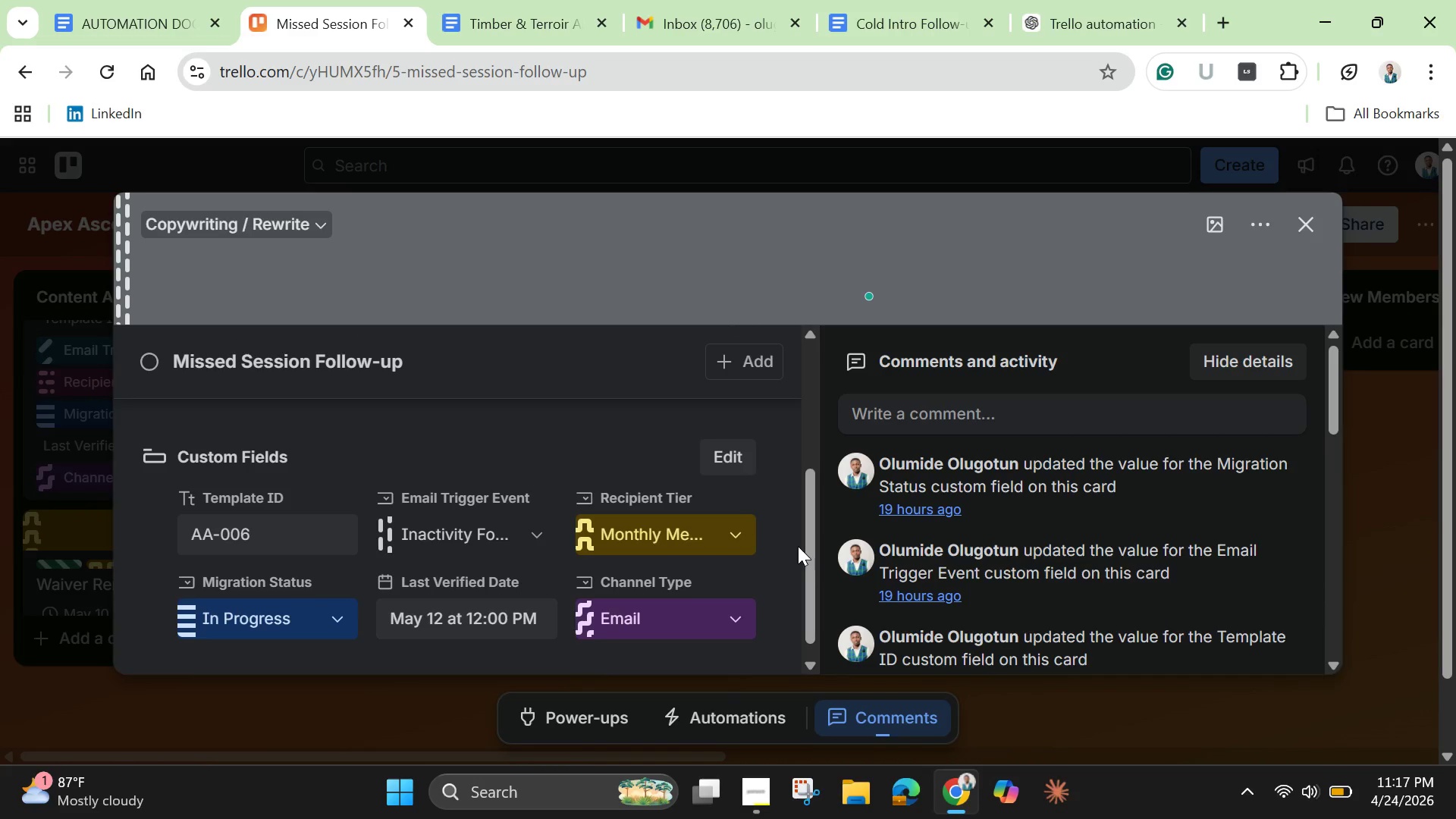 
left_click_drag(start_coordinate=[808, 561], to_coordinate=[777, 406])
 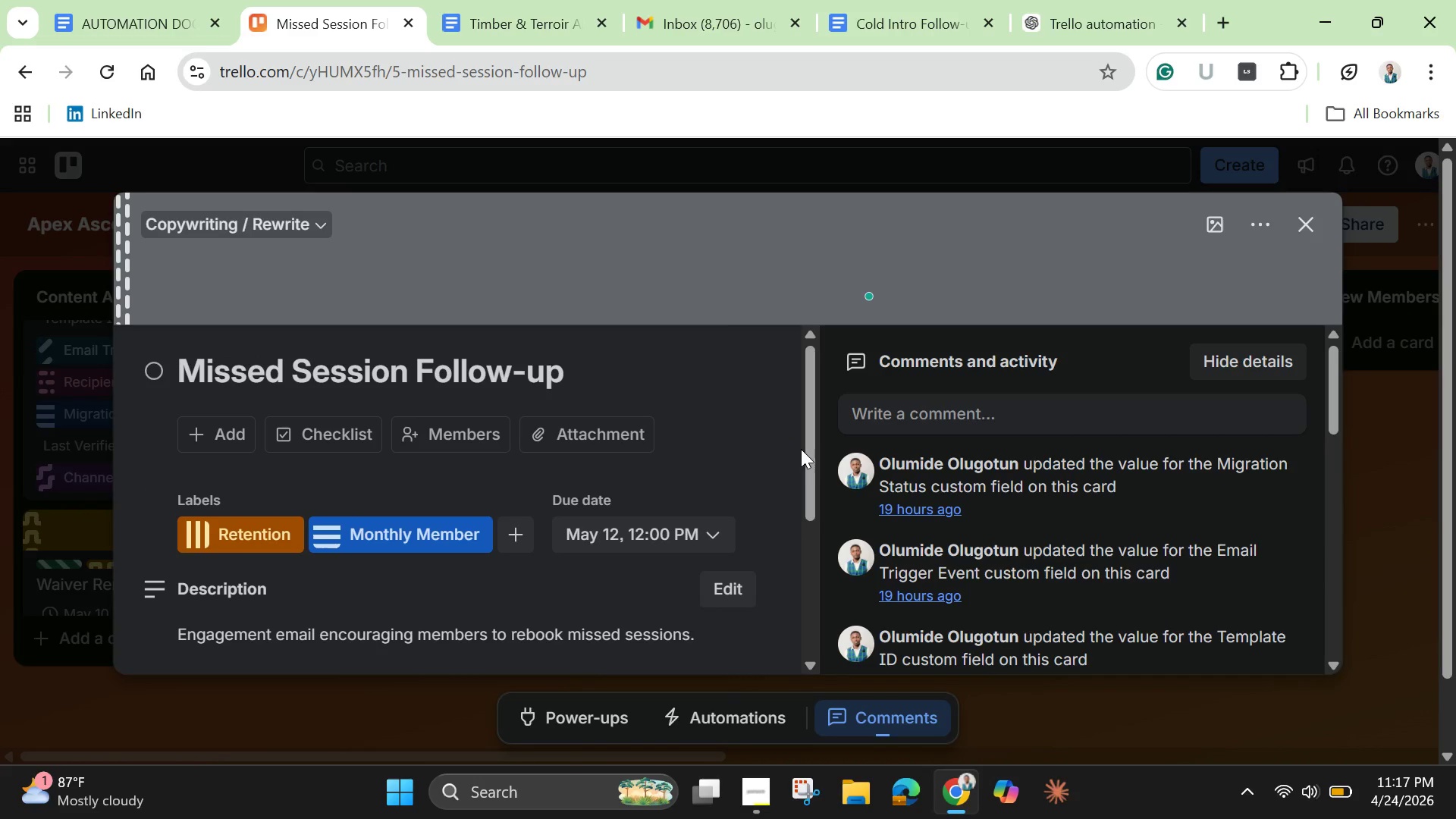 
left_click_drag(start_coordinate=[801, 449], to_coordinate=[806, 519])
 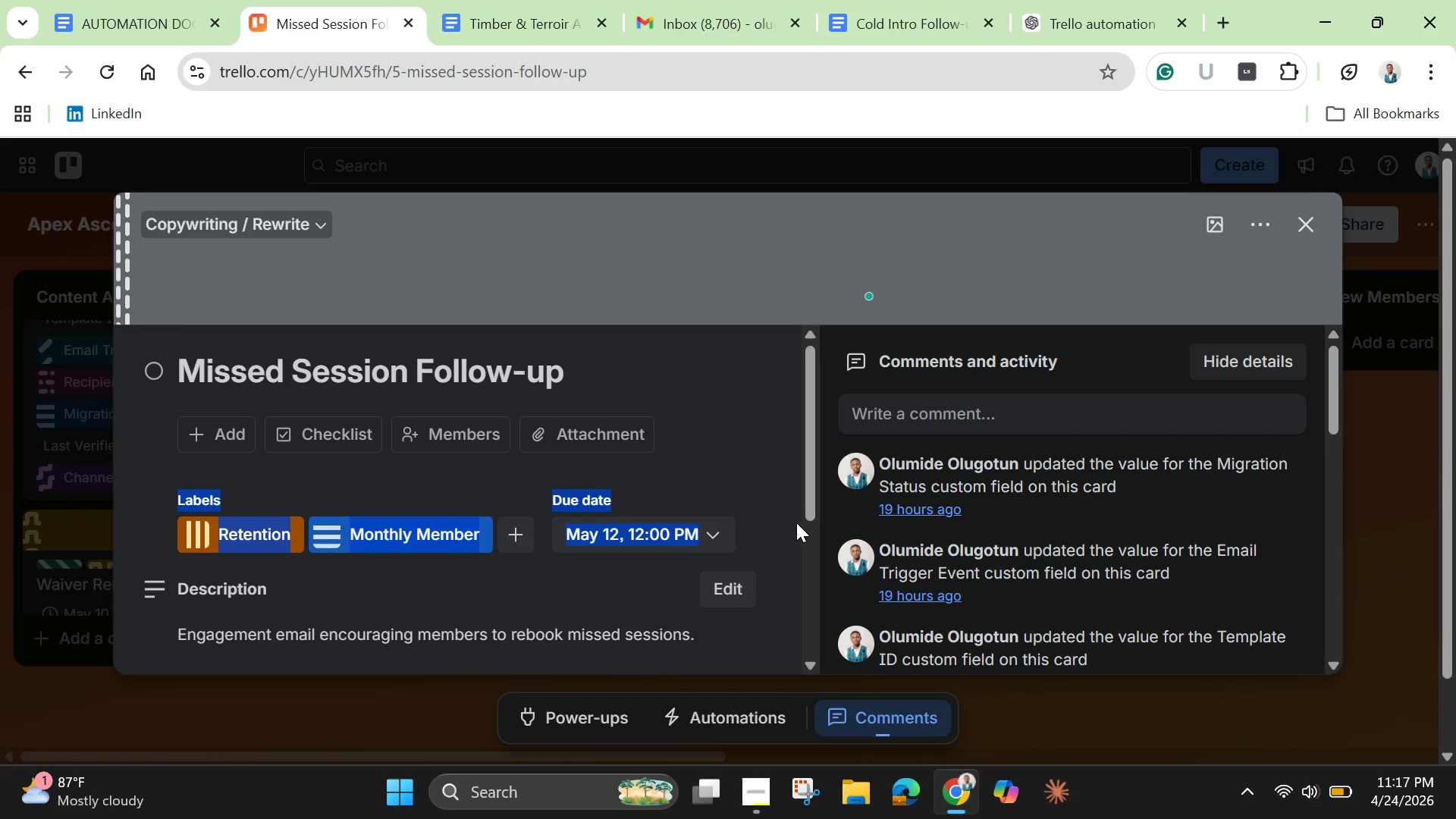 
mouse_move([771, 528])
 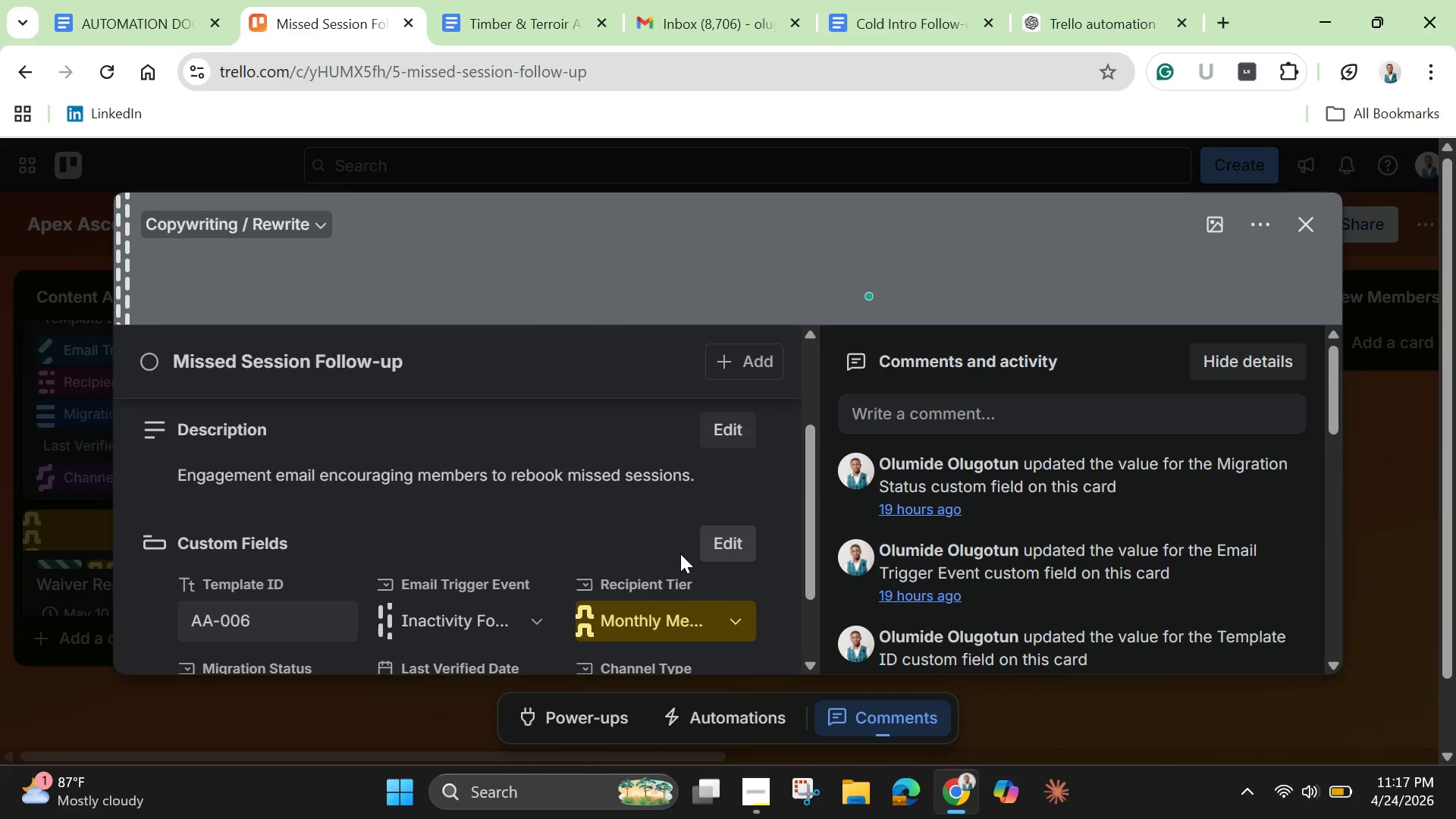 
mouse_move([674, 582])
 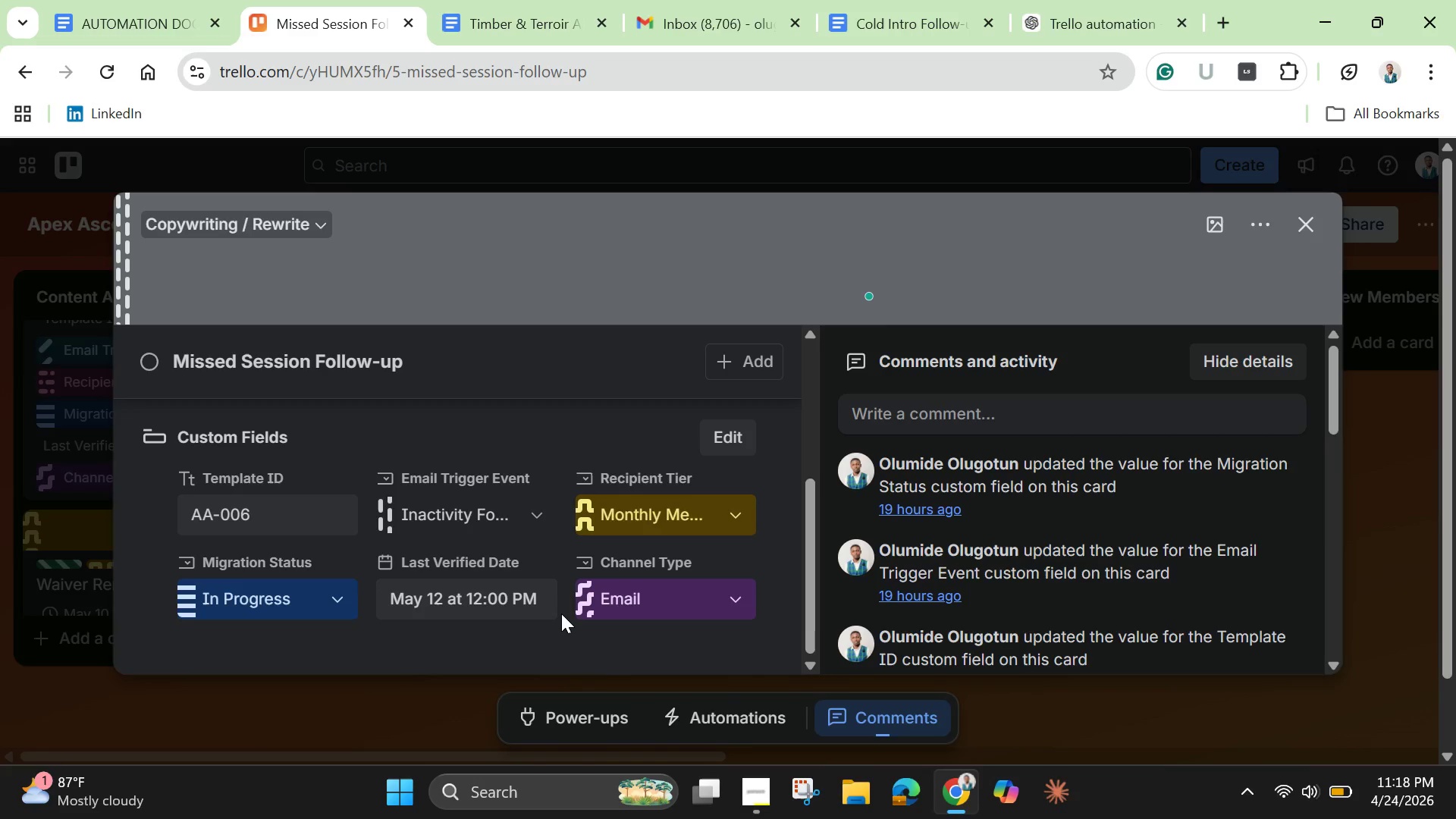 
wait(7.93)
 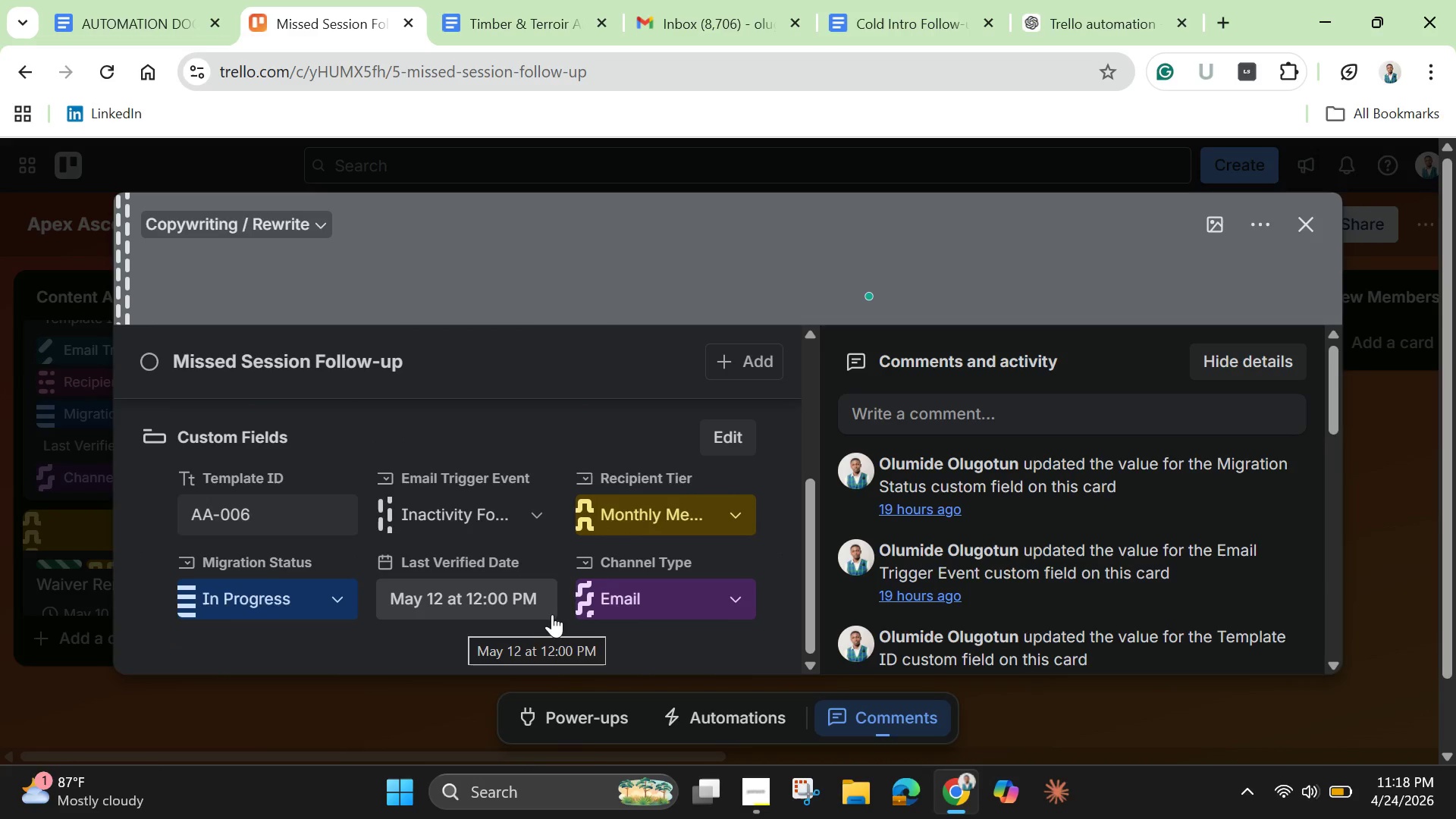 
left_click_drag(start_coordinate=[810, 527], to_coordinate=[801, 367])
 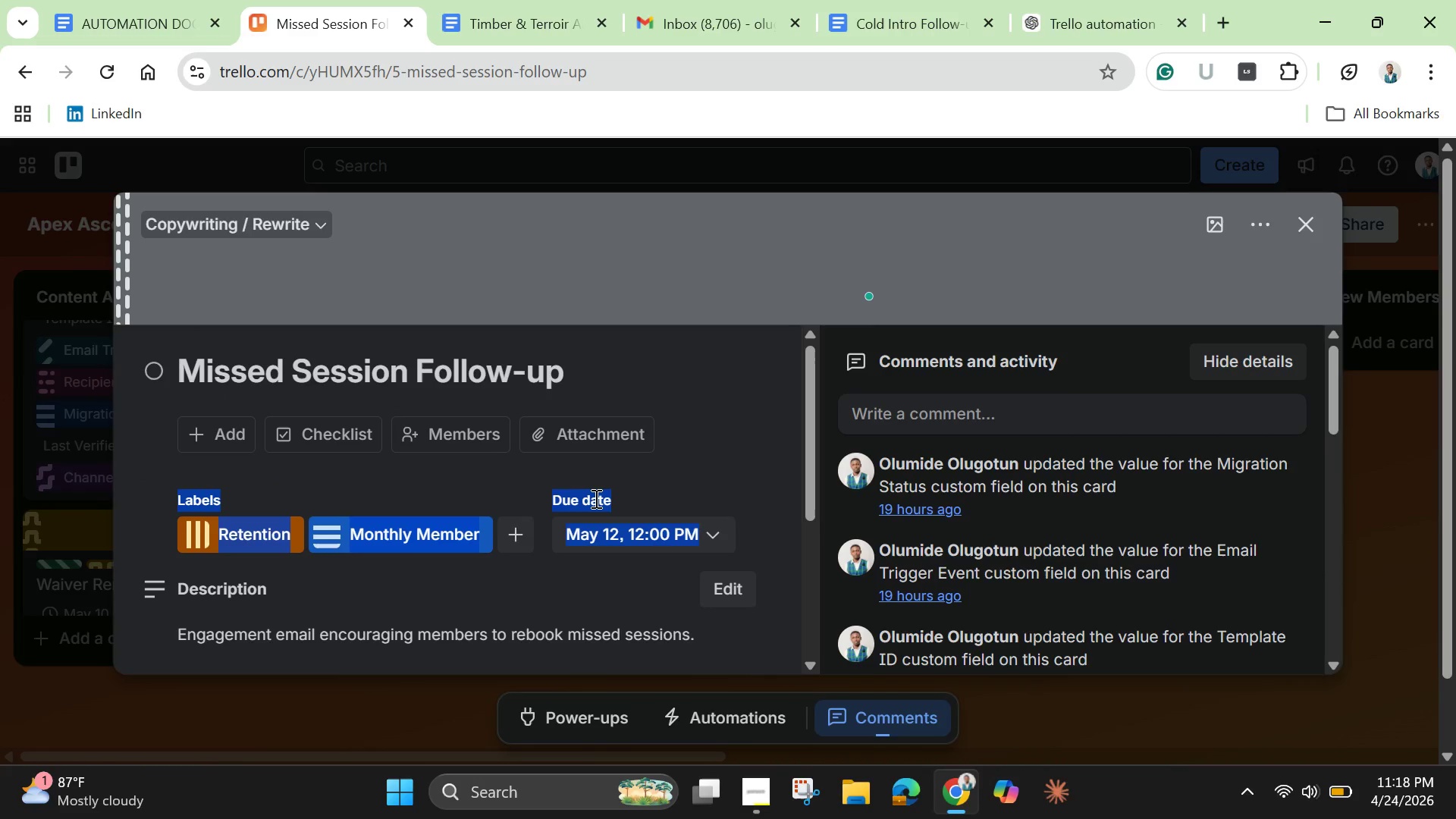 
left_click([595, 498])
 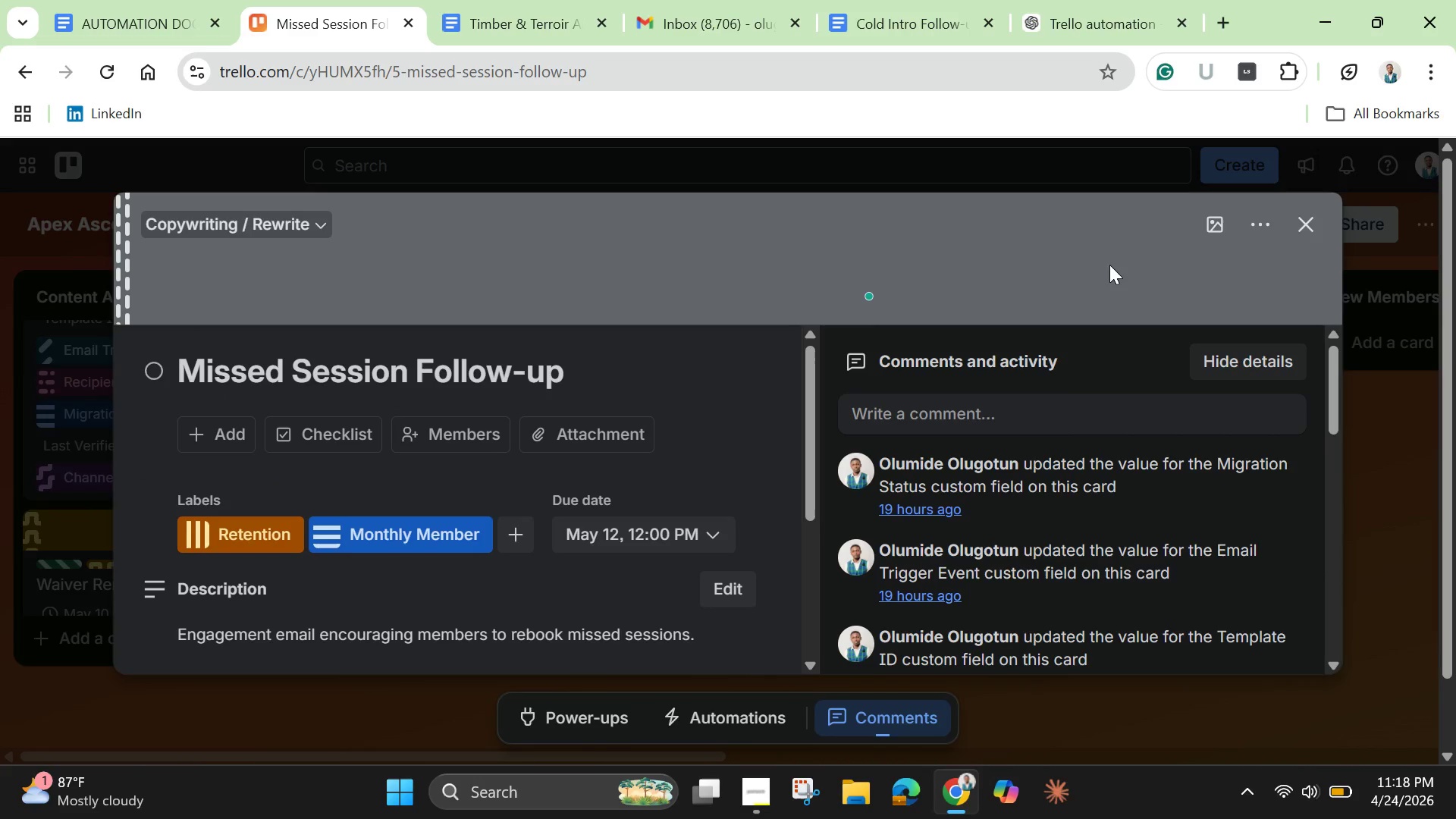 
mouse_move([1119, 284])
 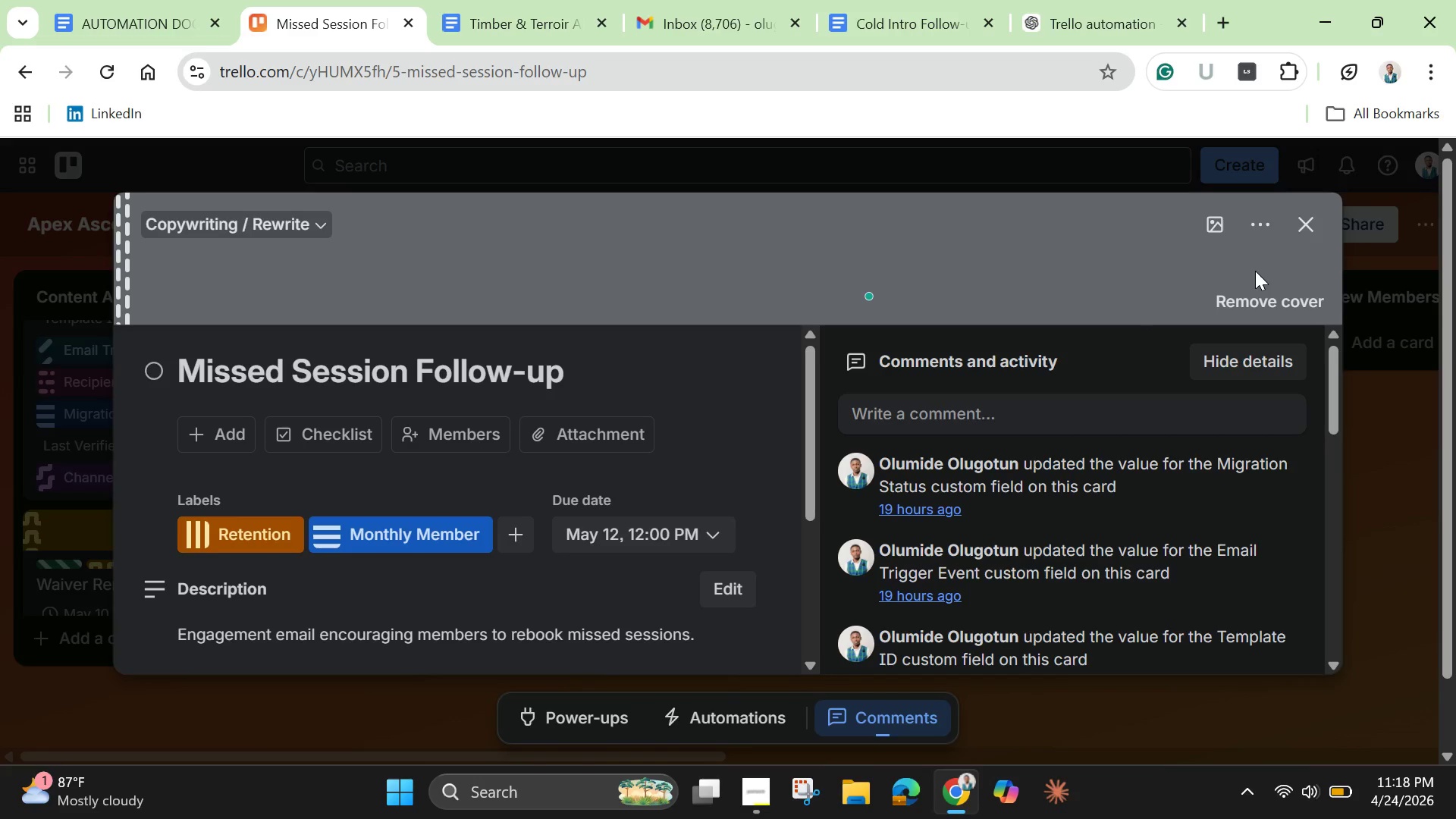 
mouse_move([1307, 228])
 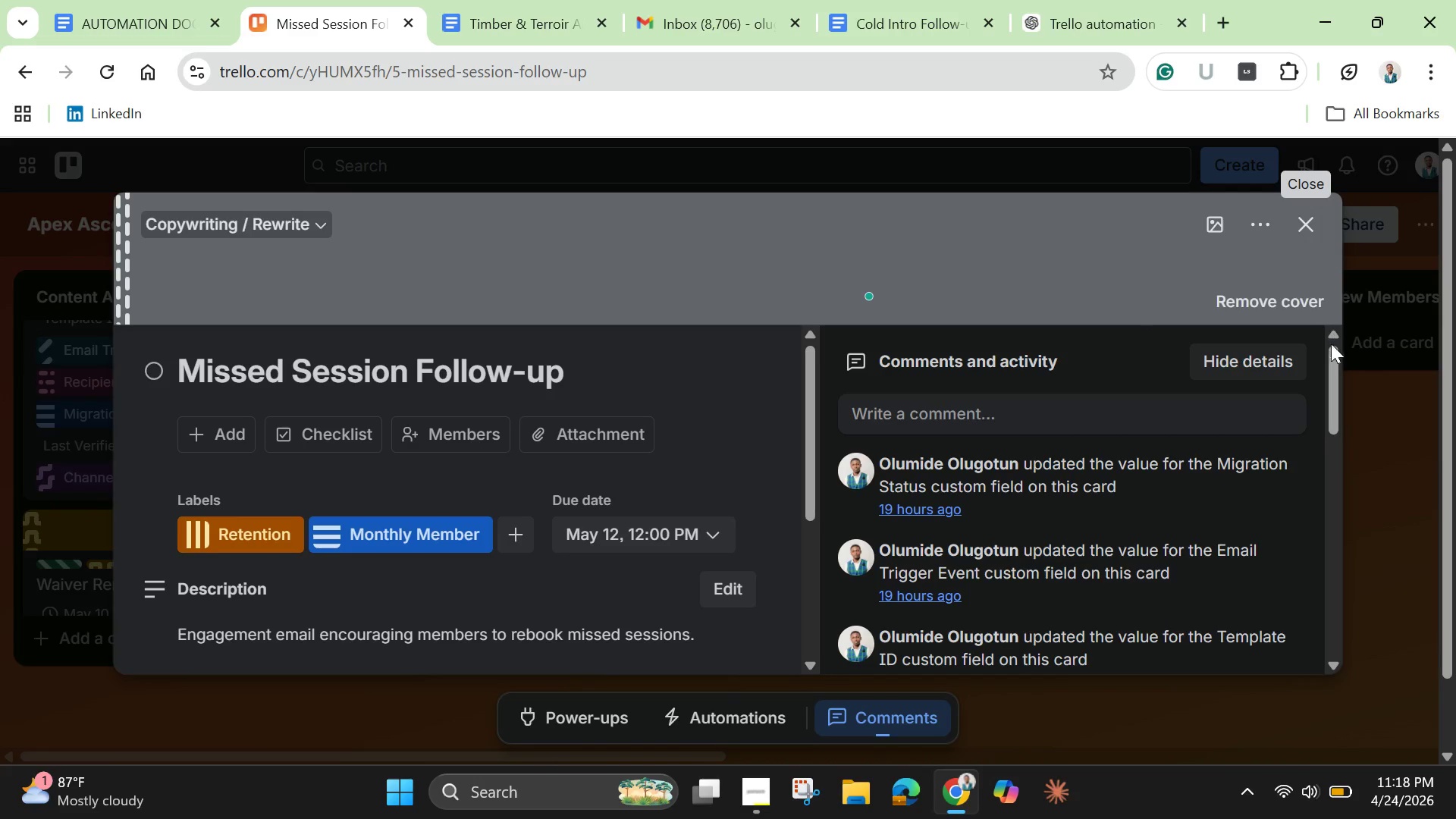 
left_click_drag(start_coordinate=[1329, 378], to_coordinate=[1334, 508])
 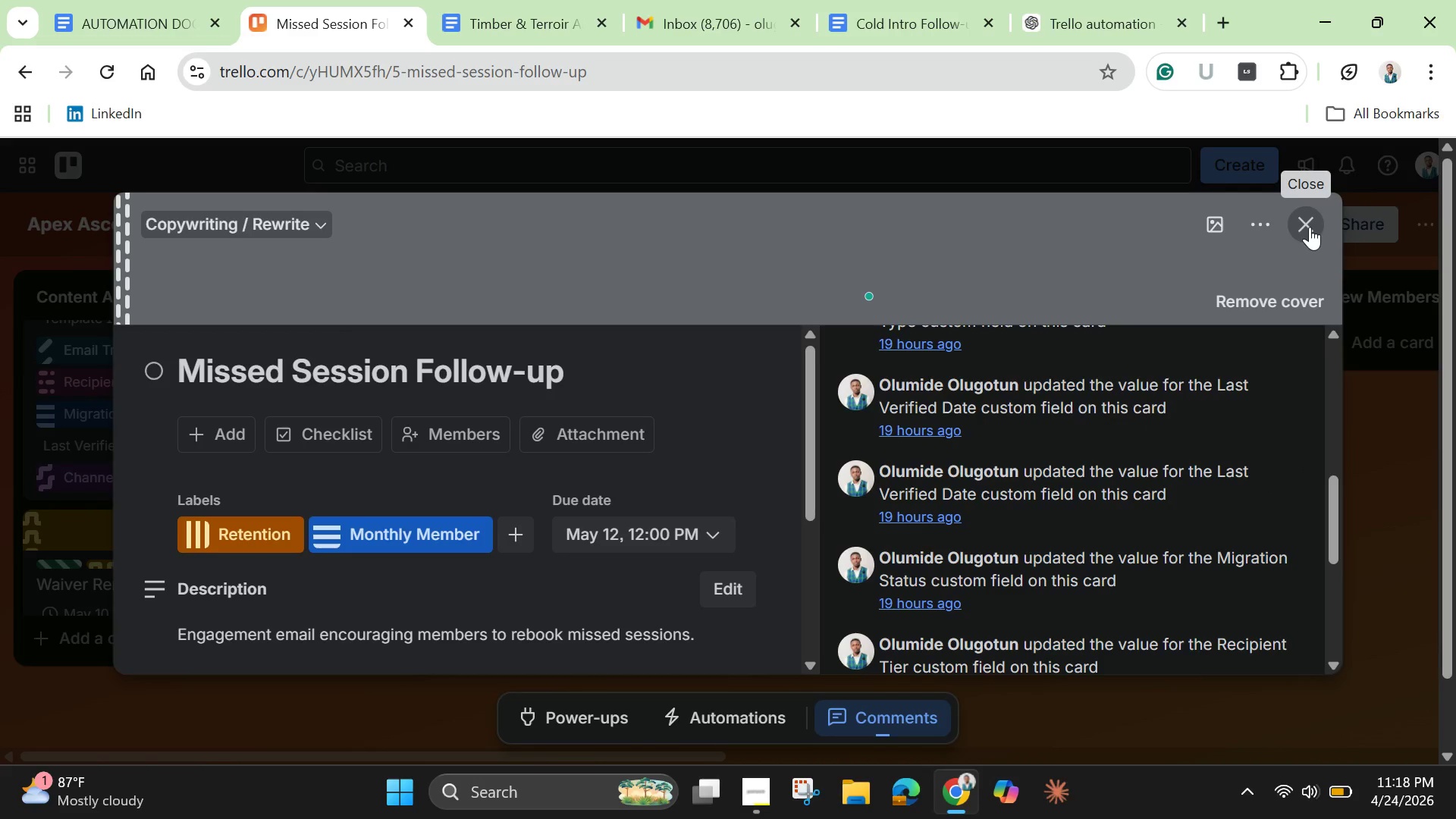 
left_click([1310, 227])
 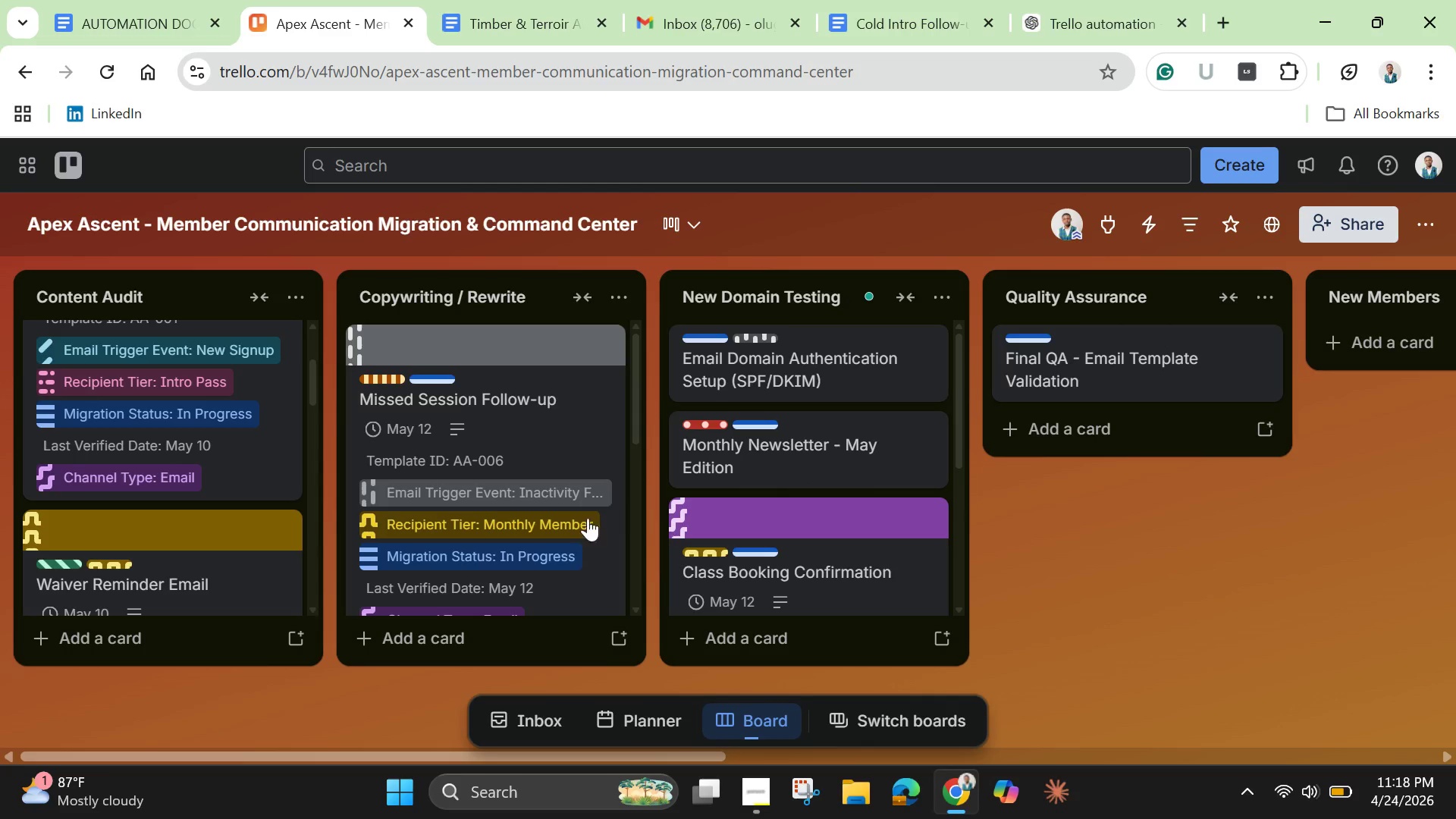 
mouse_move([555, 548])
 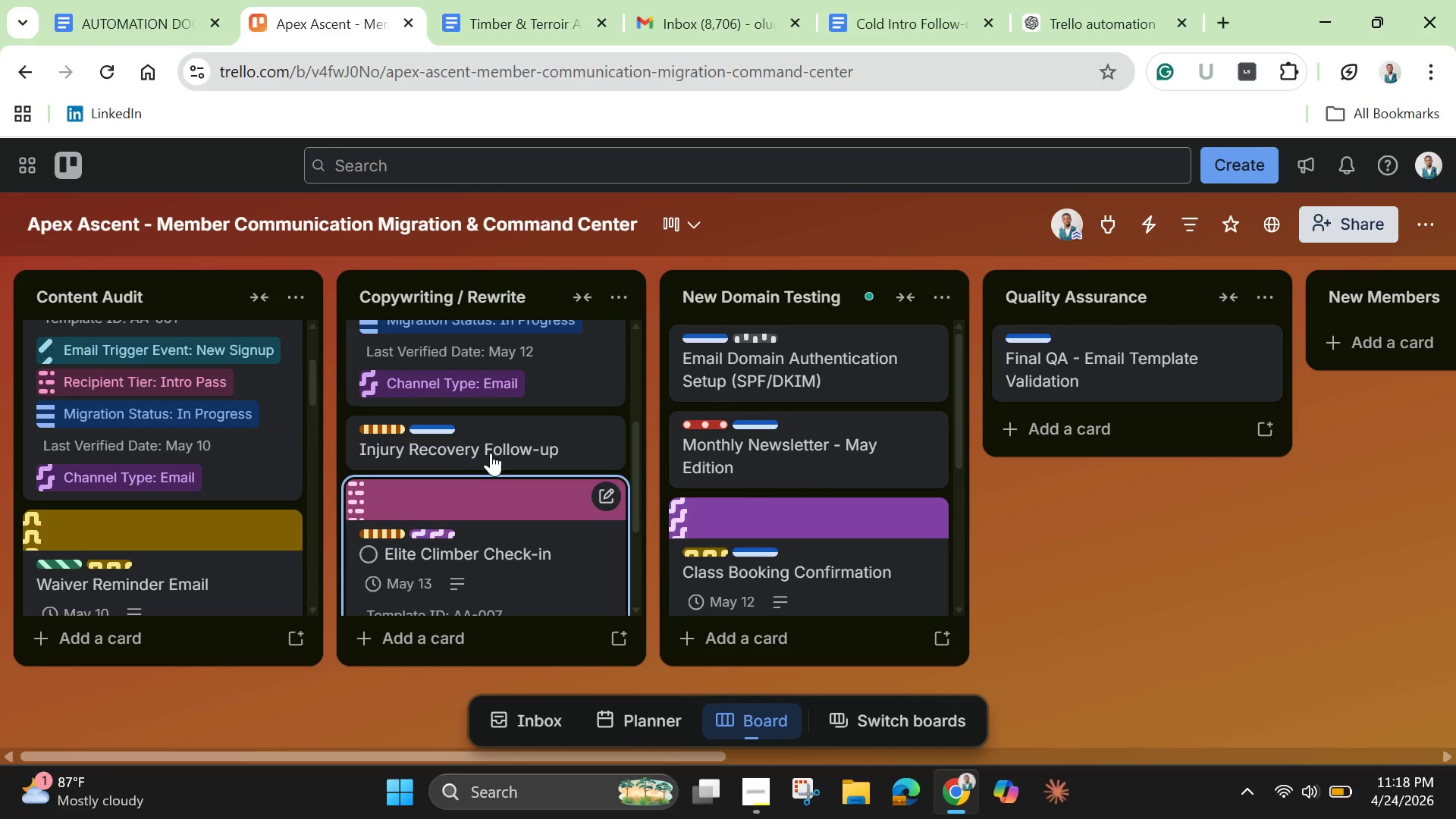 
left_click([491, 453])
 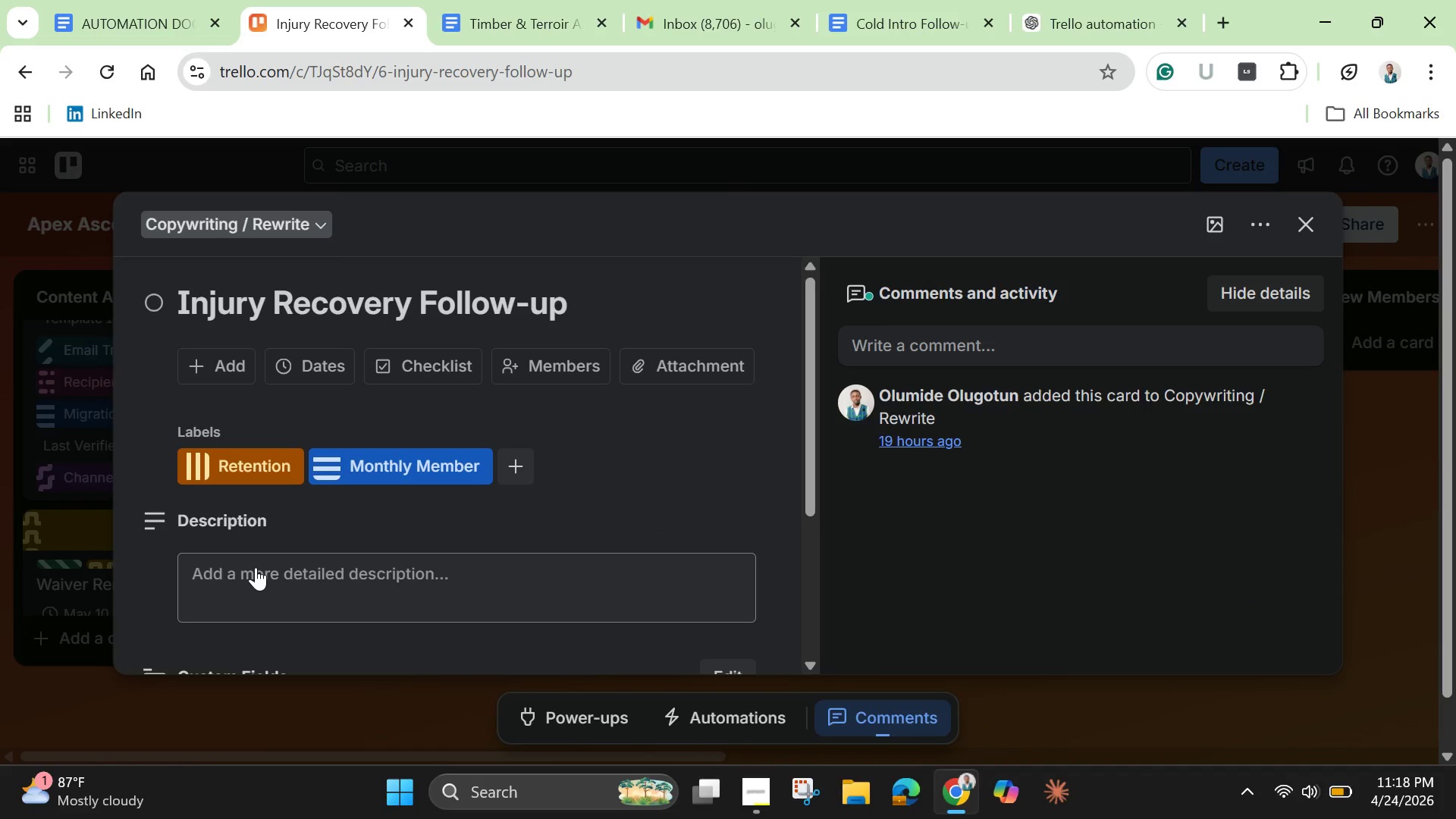 
wait(5.27)
 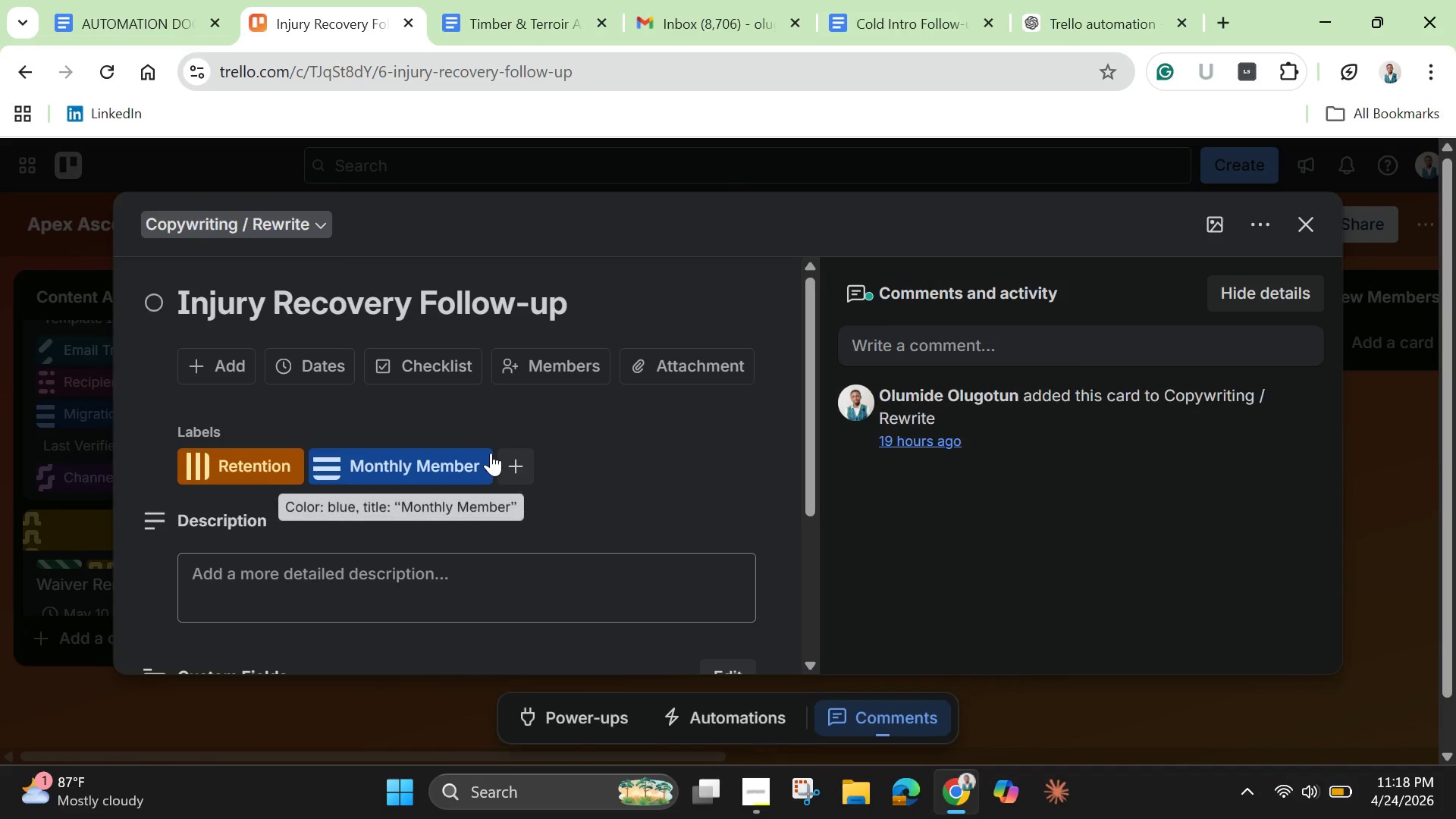 
left_click([256, 567])
 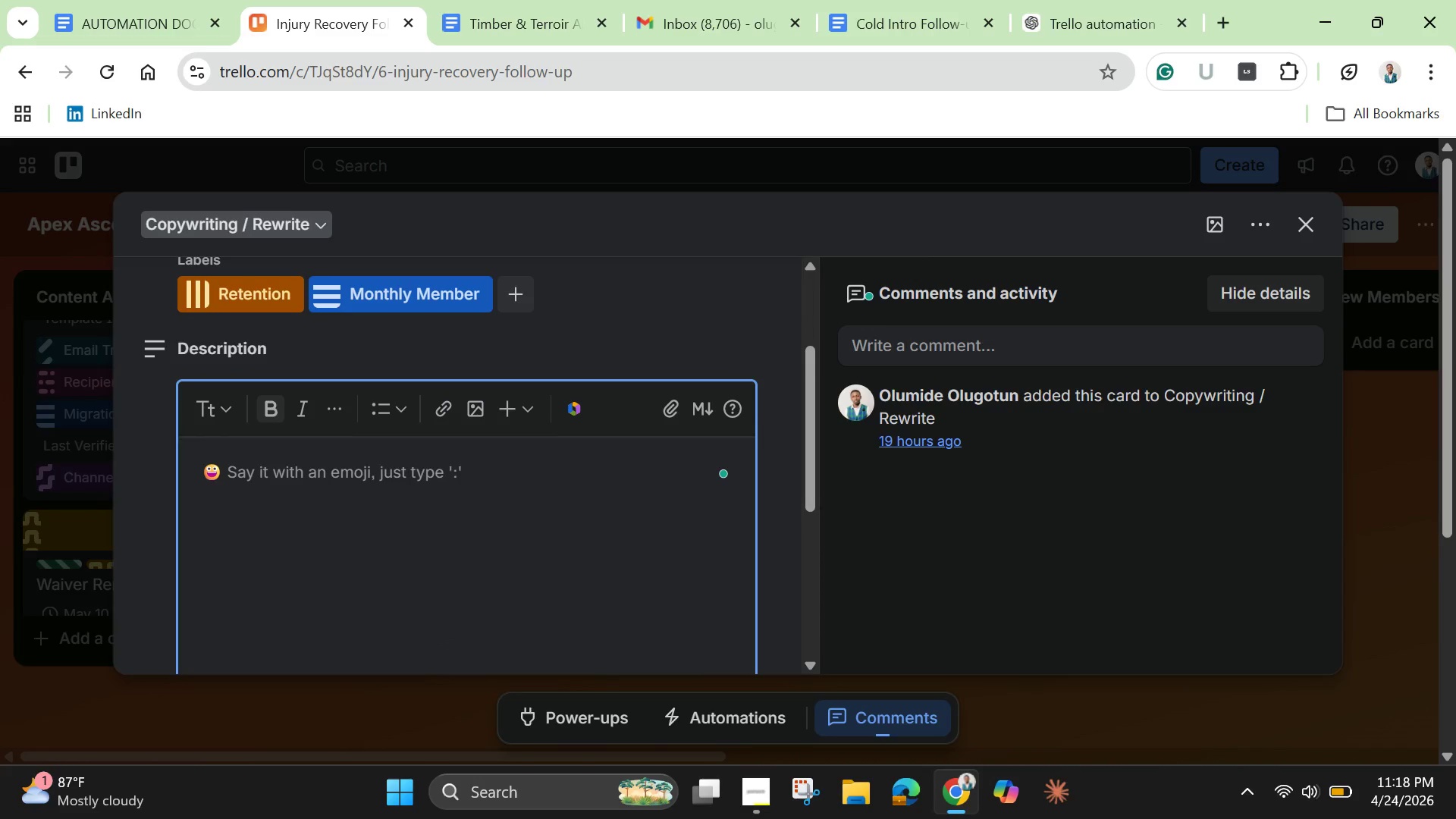 
wait(6.16)
 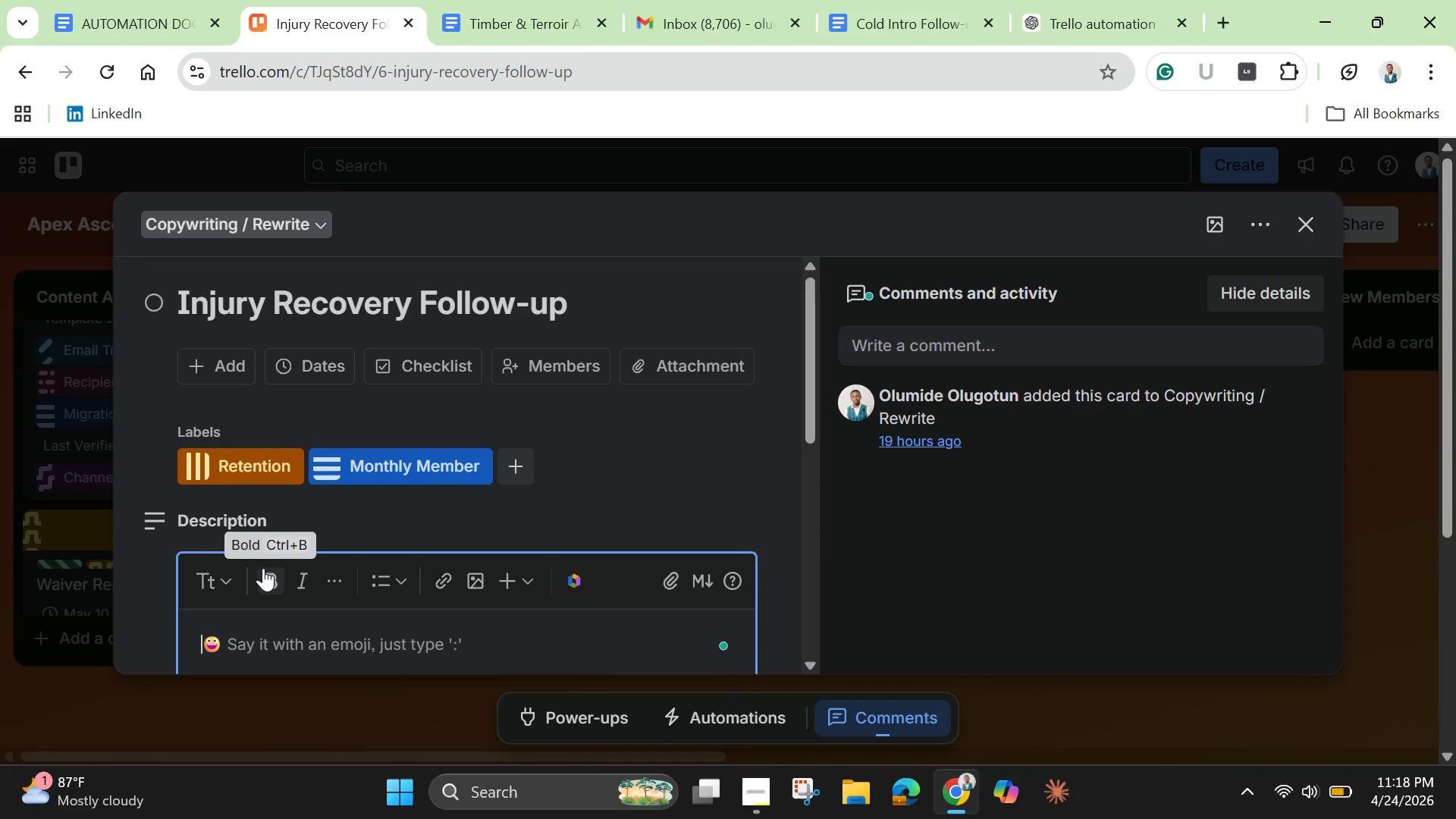 
type(Support f)
key(Backspace)
key(Backspace)
type(-focused communication )
 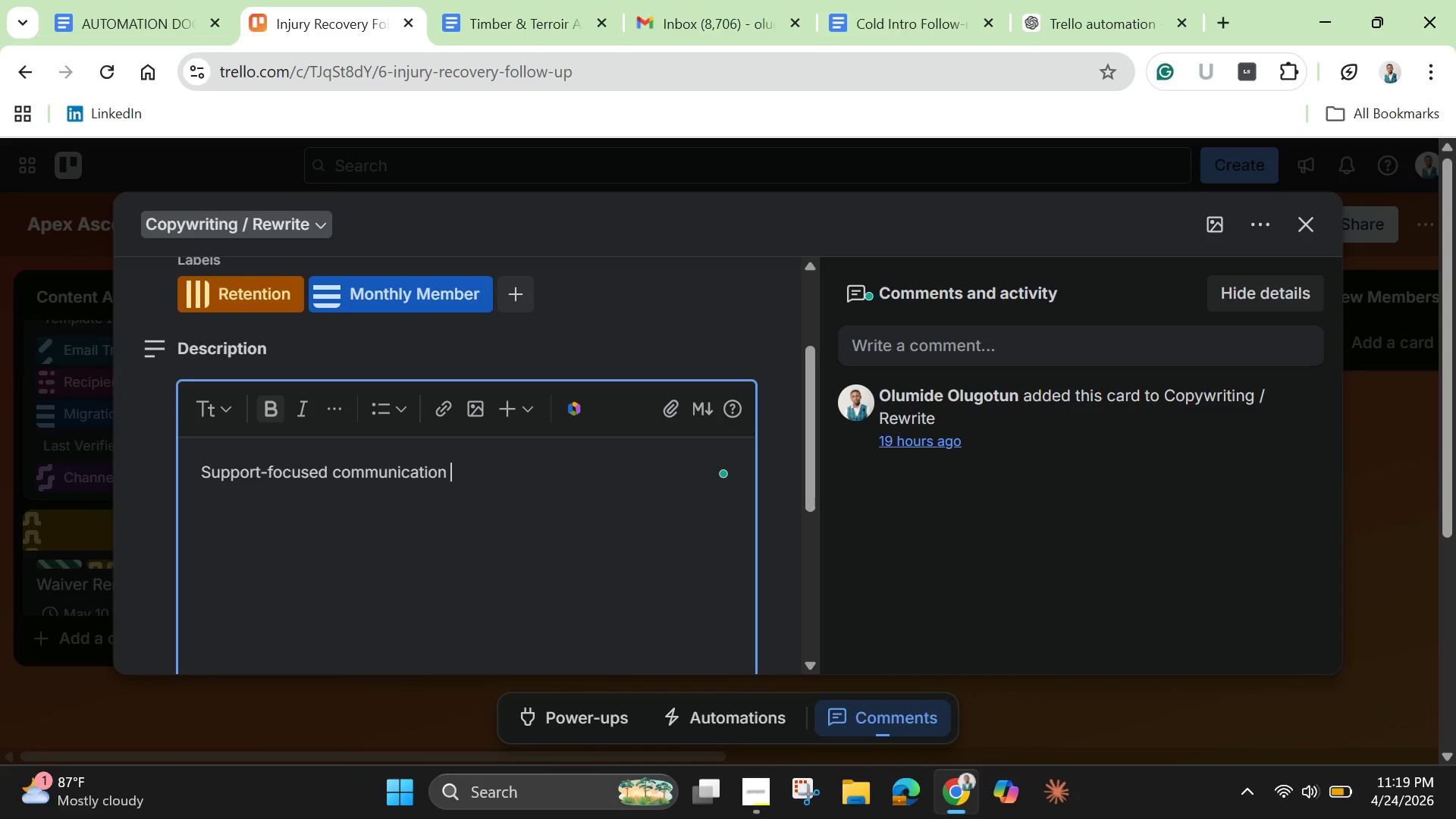 
type(guiding safe return to trainging)
 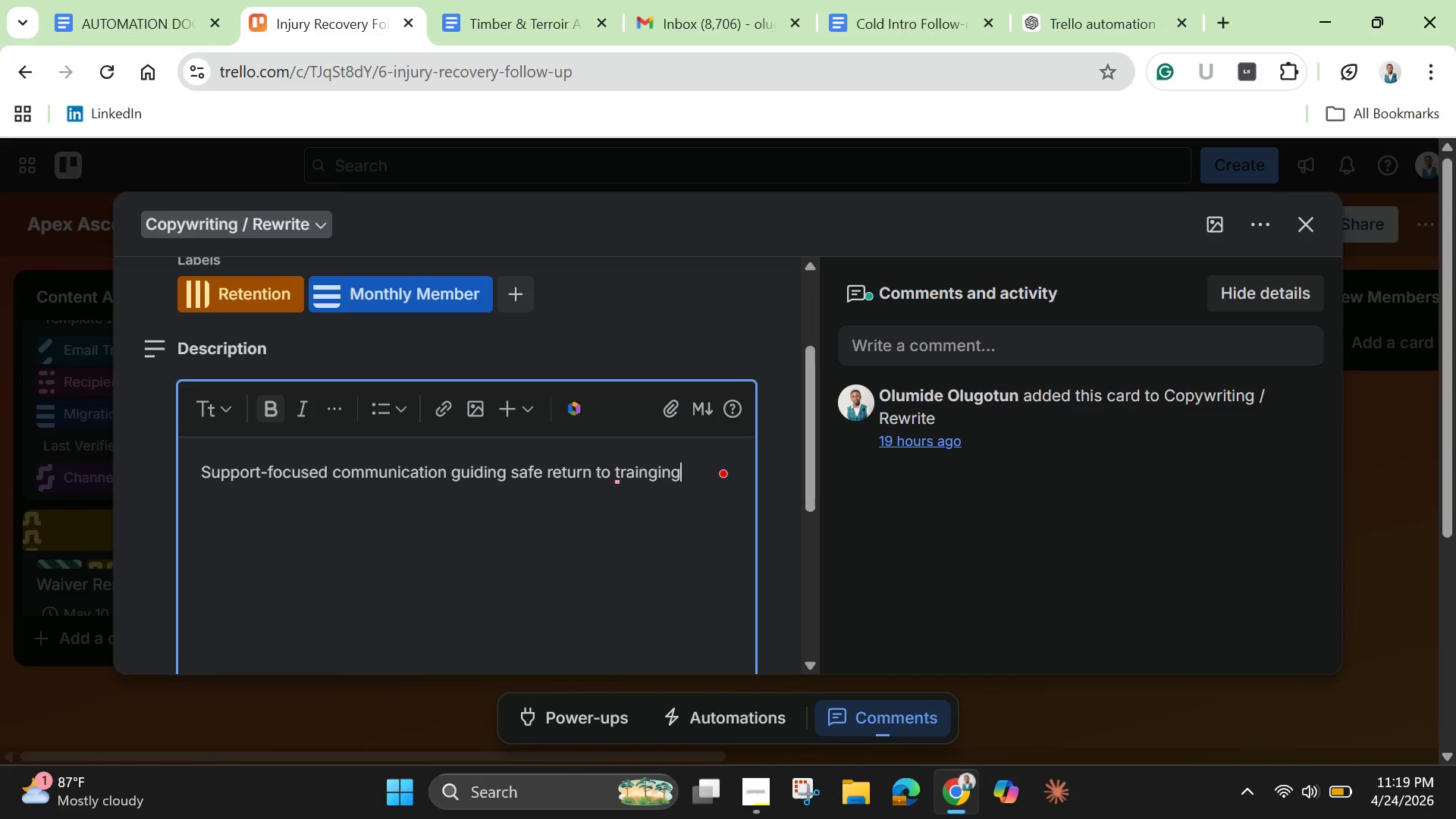 
key(Period)
 